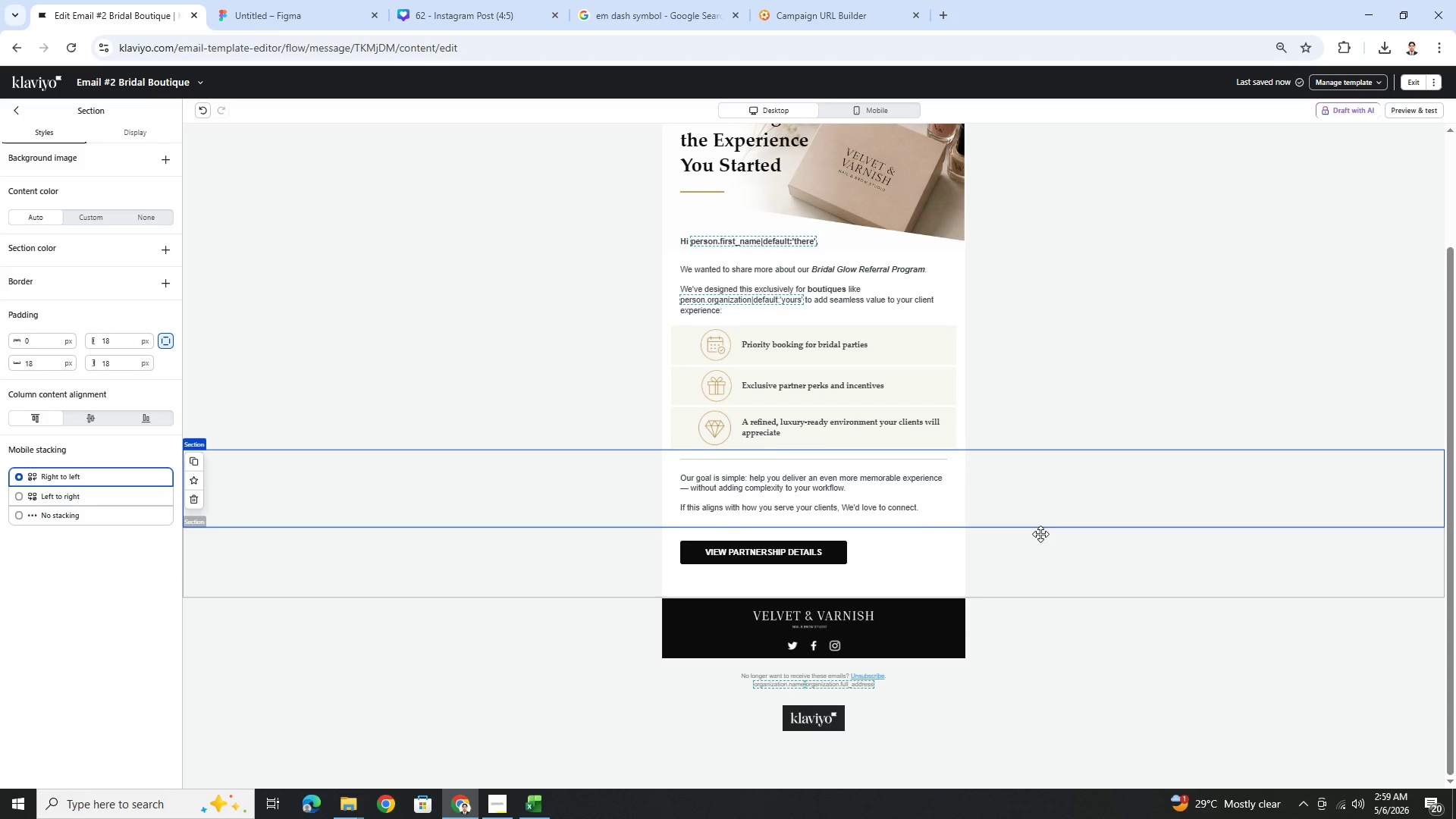 
wait(7.4)
 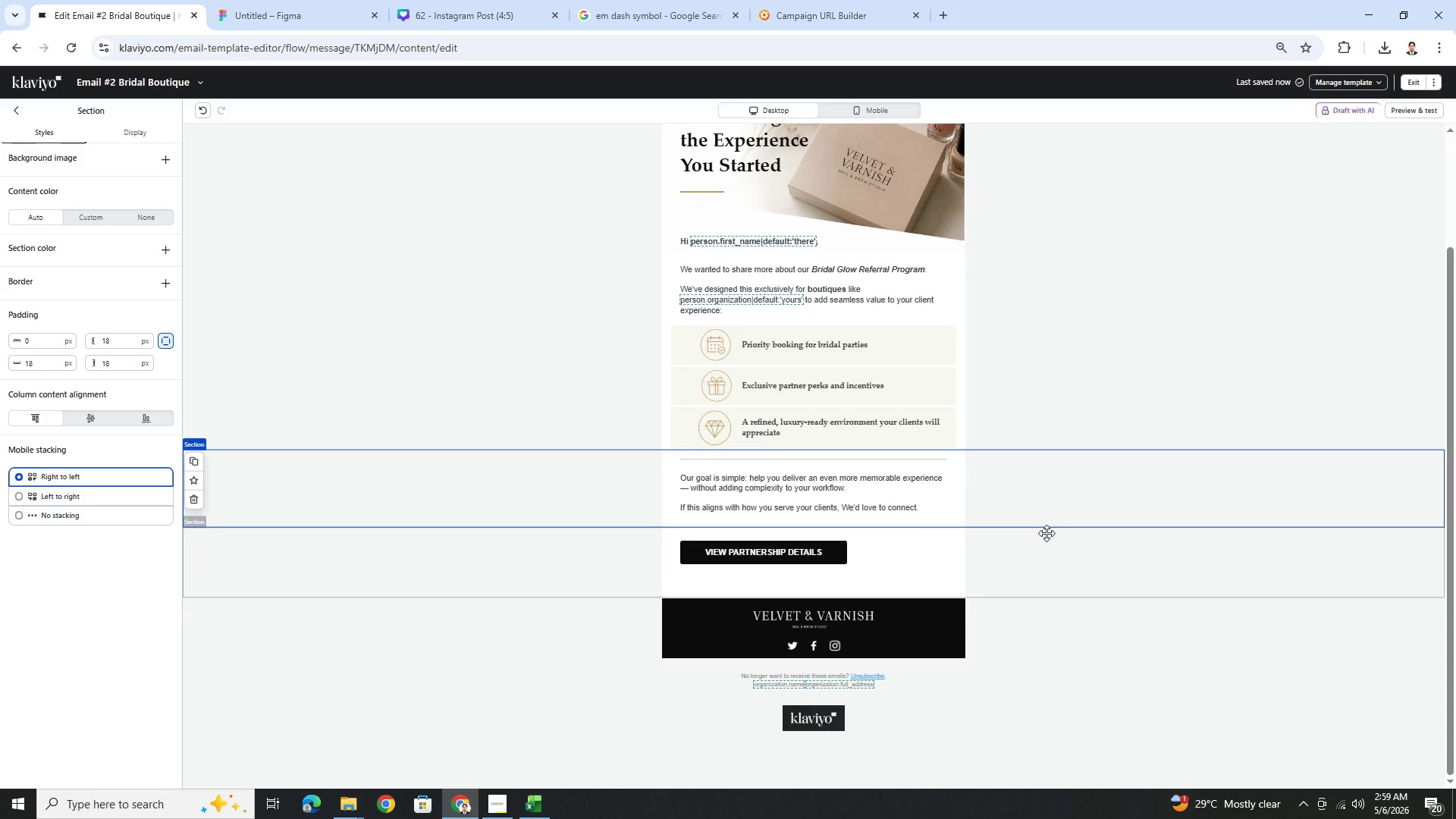 
scroll: coordinate [961, 516], scroll_direction: down, amount: 2.0
 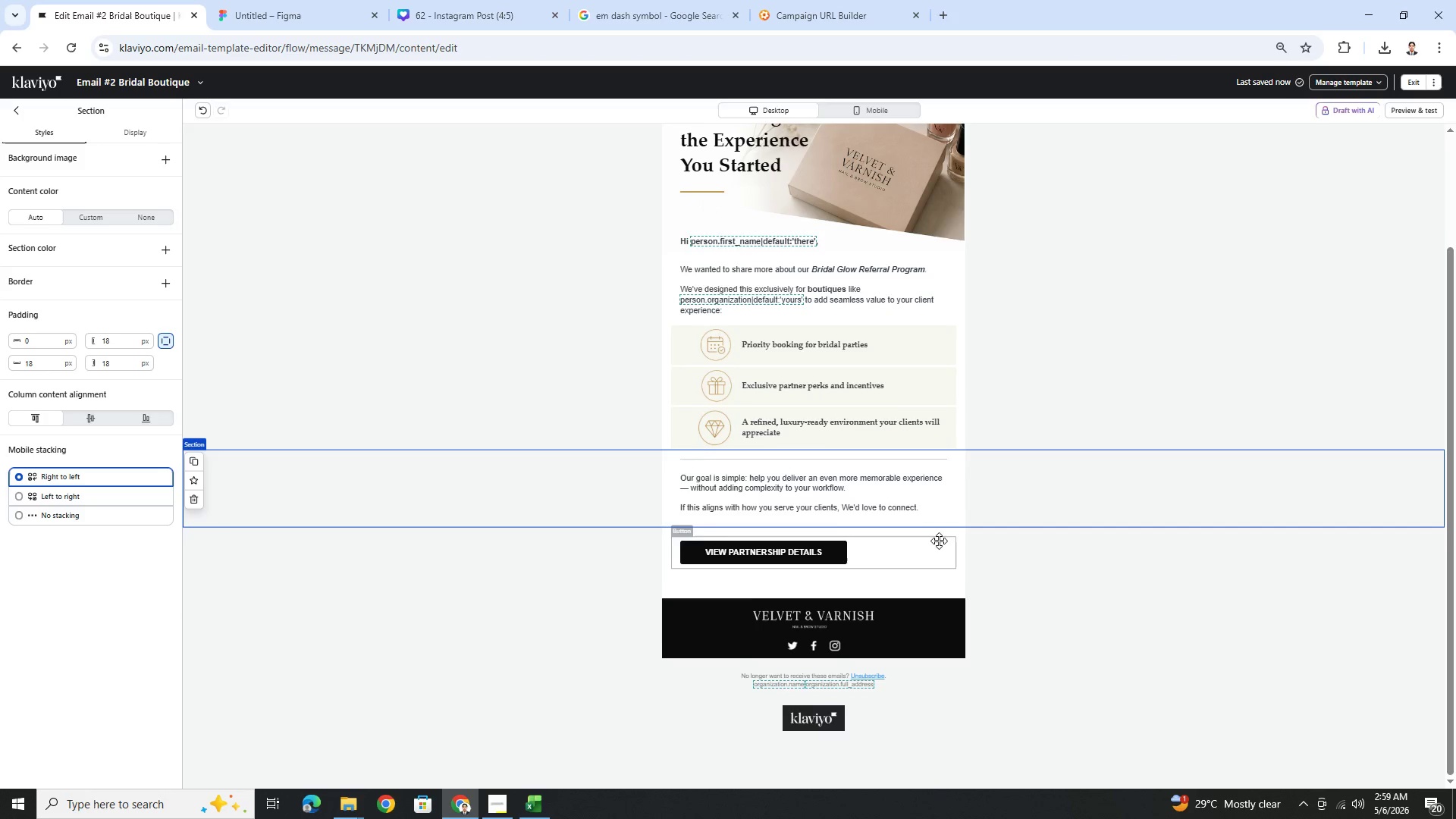 
scroll: coordinate [930, 554], scroll_direction: up, amount: 2.0
 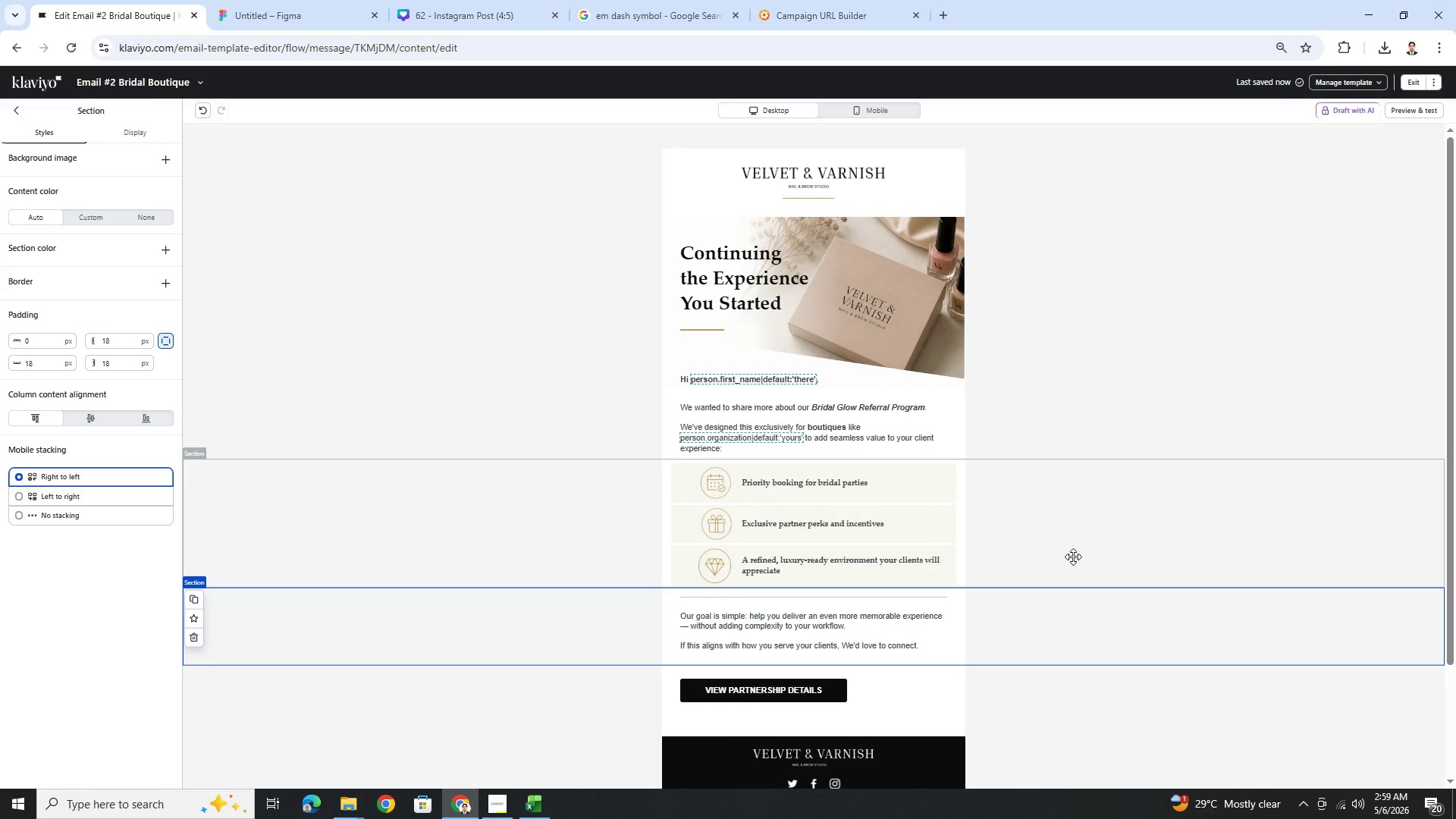 
scroll: coordinate [1073, 556], scroll_direction: down, amount: 2.0
 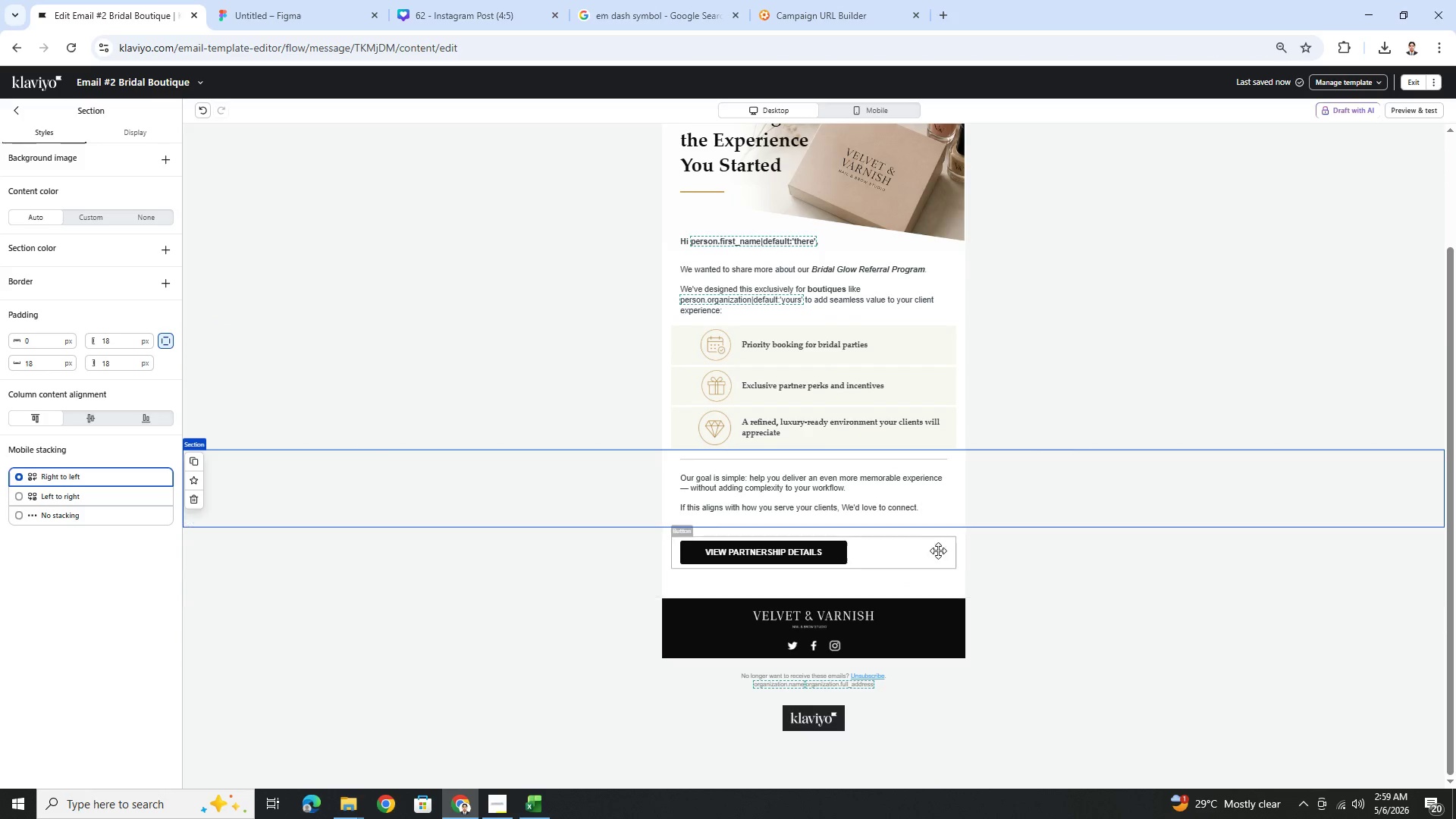 
left_click([932, 552])
 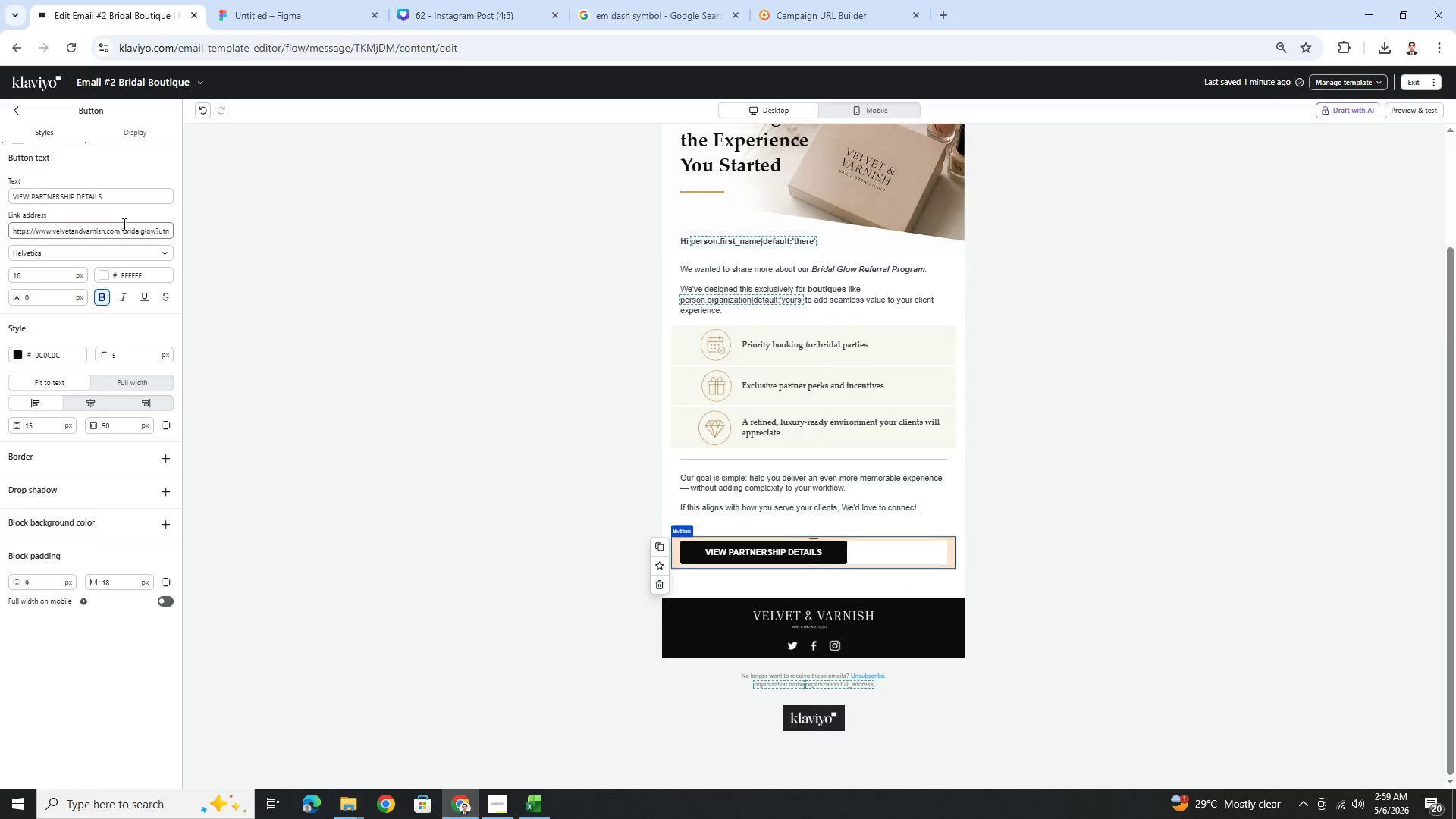 
left_click_drag(start_coordinate=[128, 229], to_coordinate=[183, 225])
 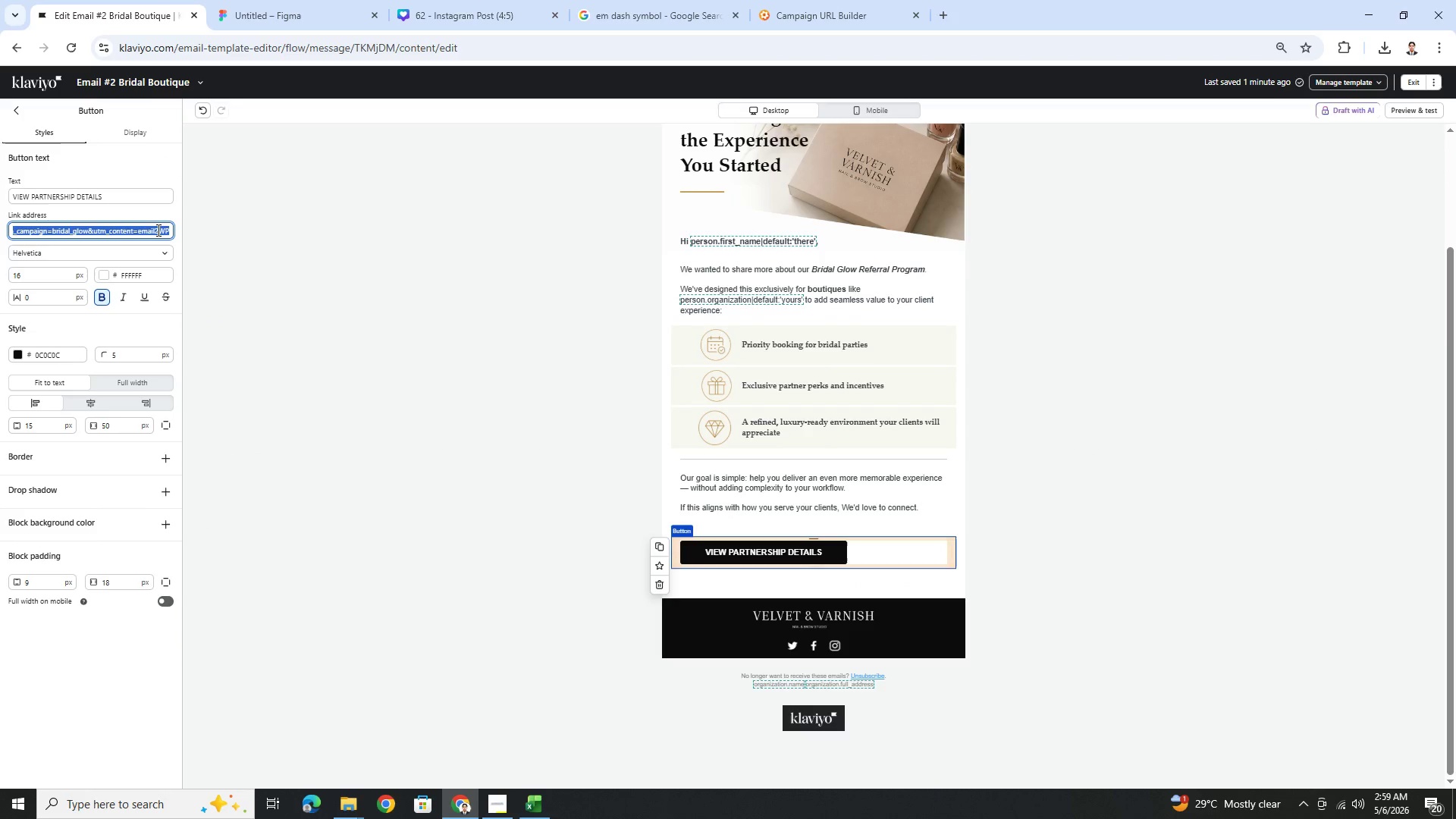 
left_click([156, 231])
 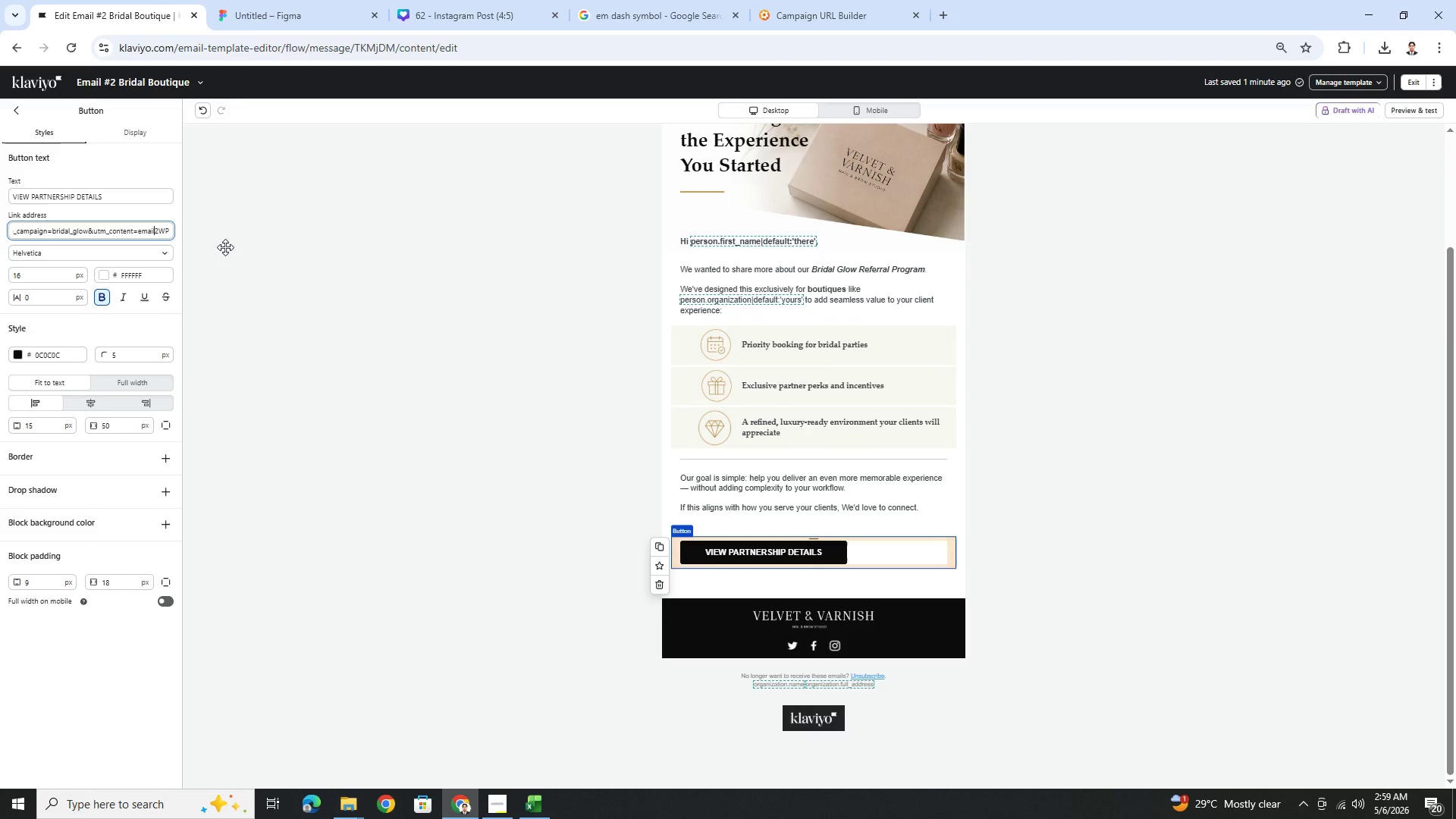 
key(ArrowRight)
 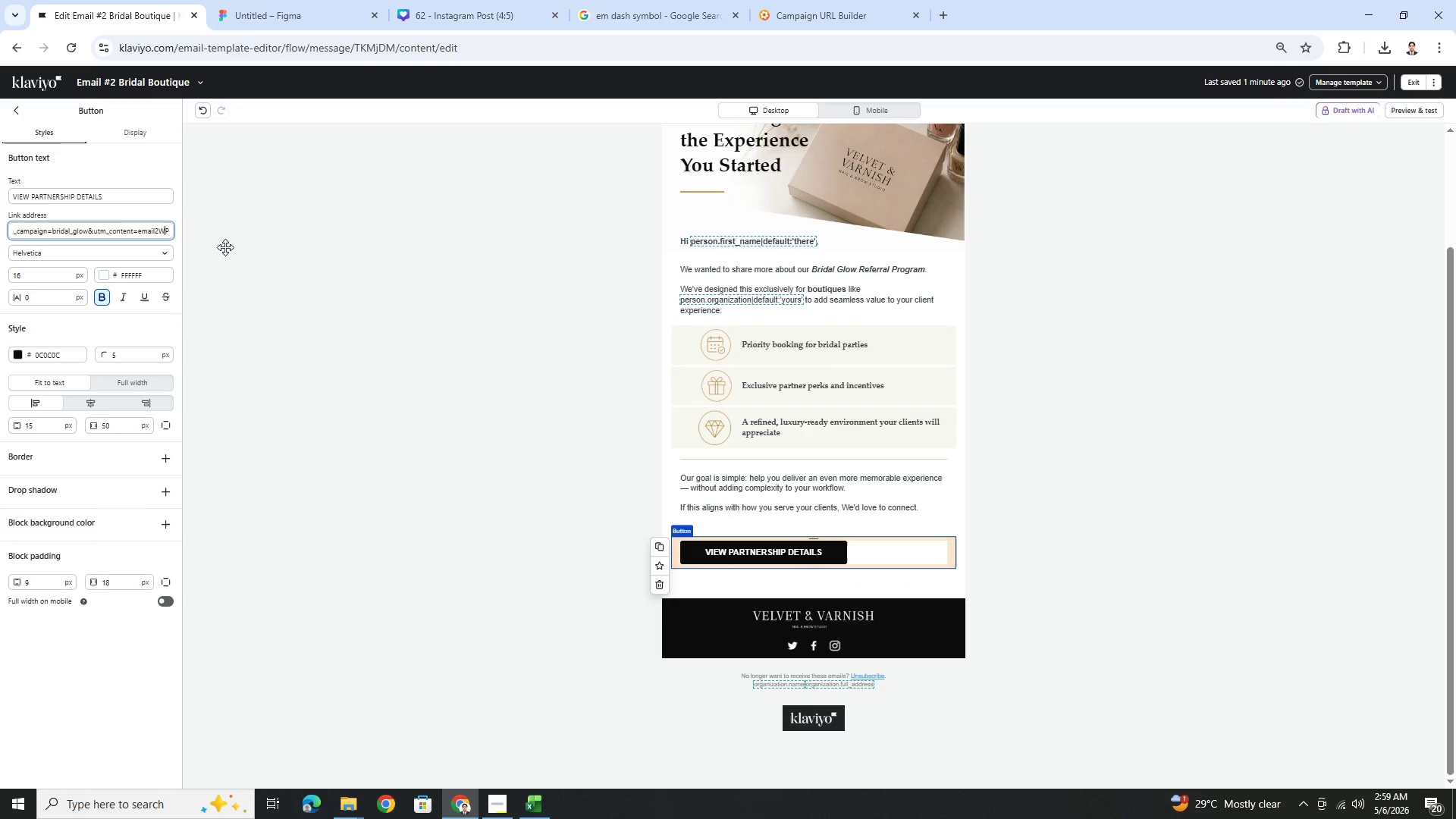 
key(ArrowRight)
 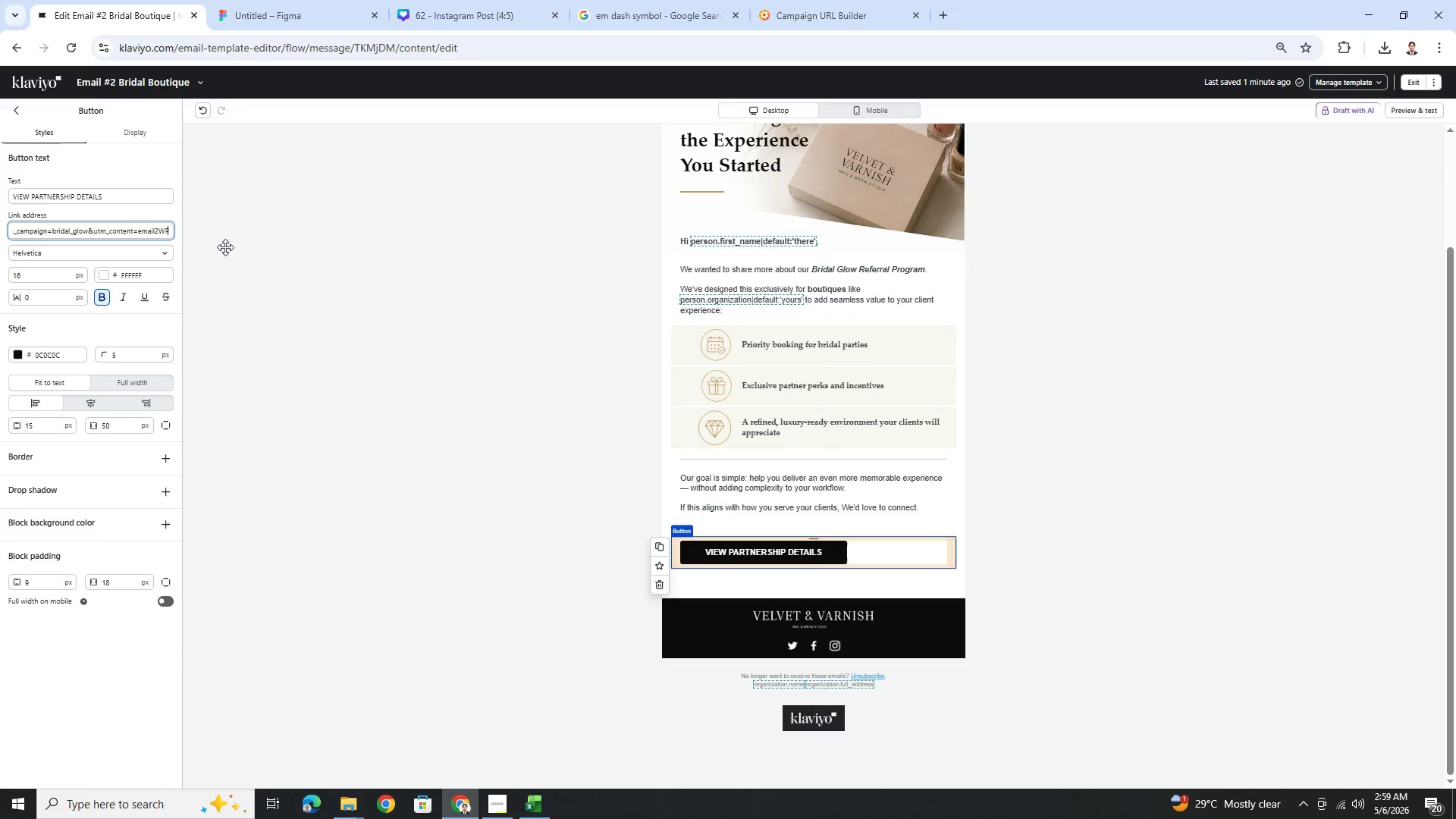 
key(ArrowRight)
 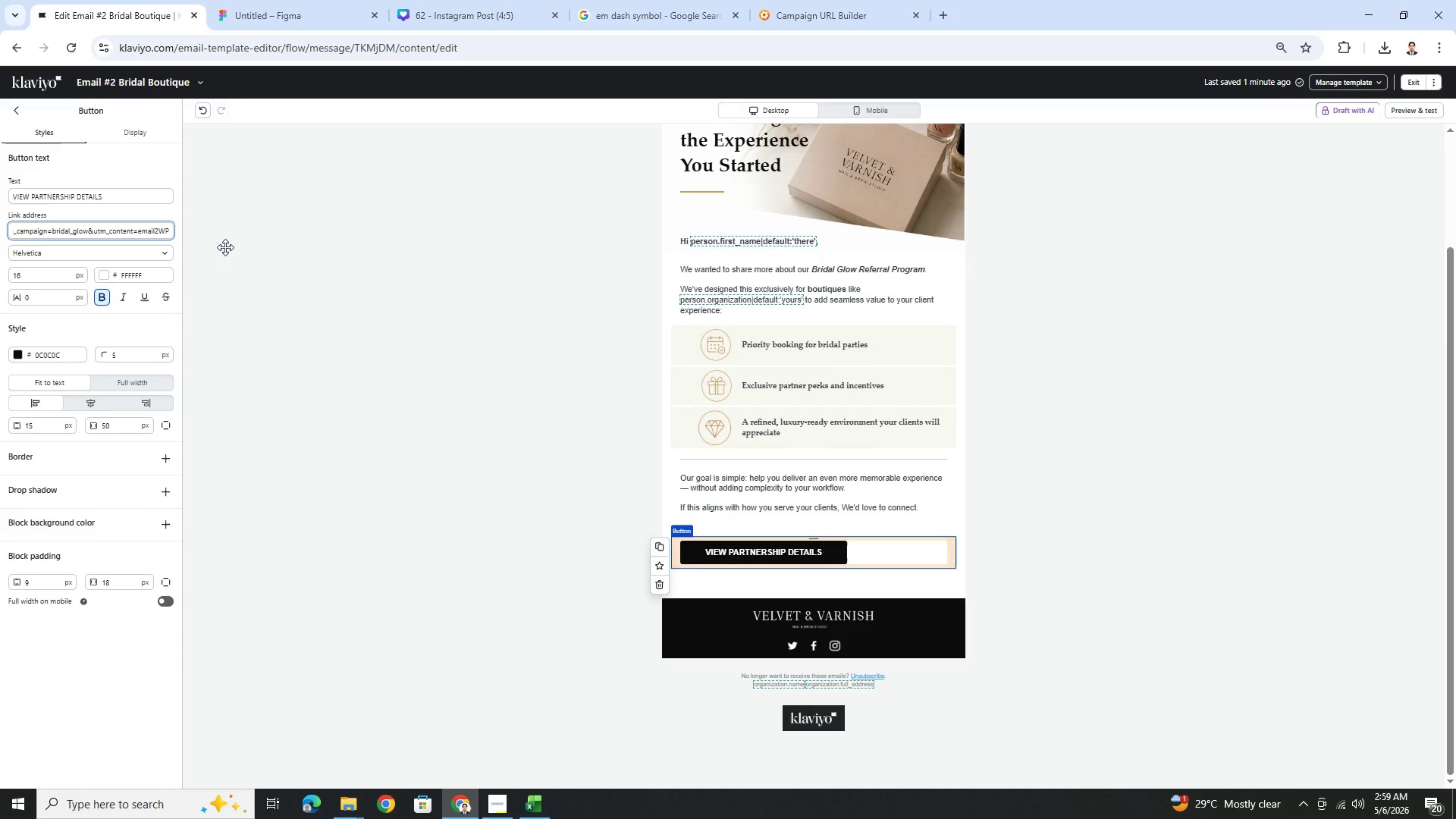 
key(Backspace)
key(Backspace)
type(BB)
 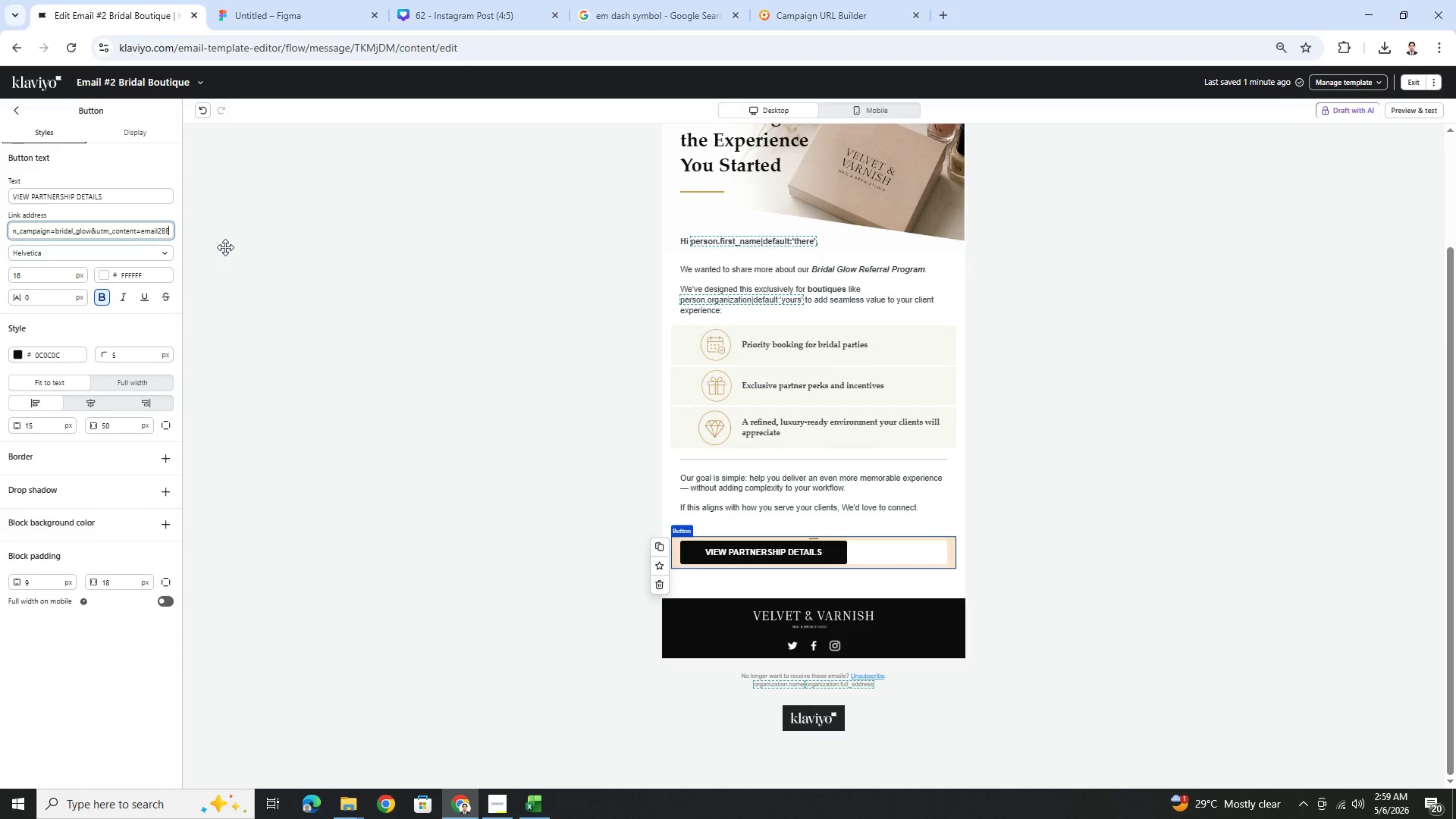 
left_click([1063, 590])
 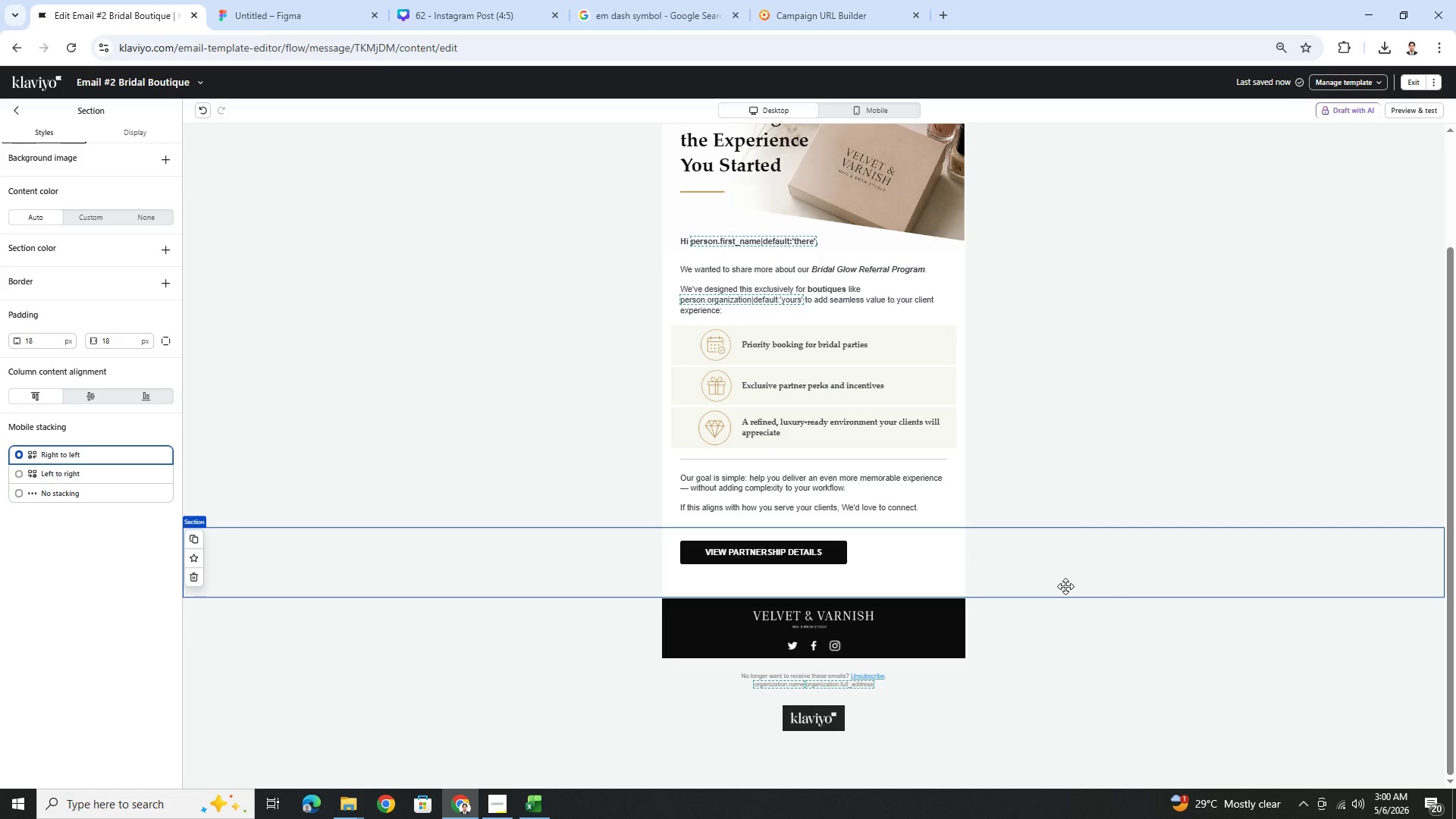 
wait(15.34)
 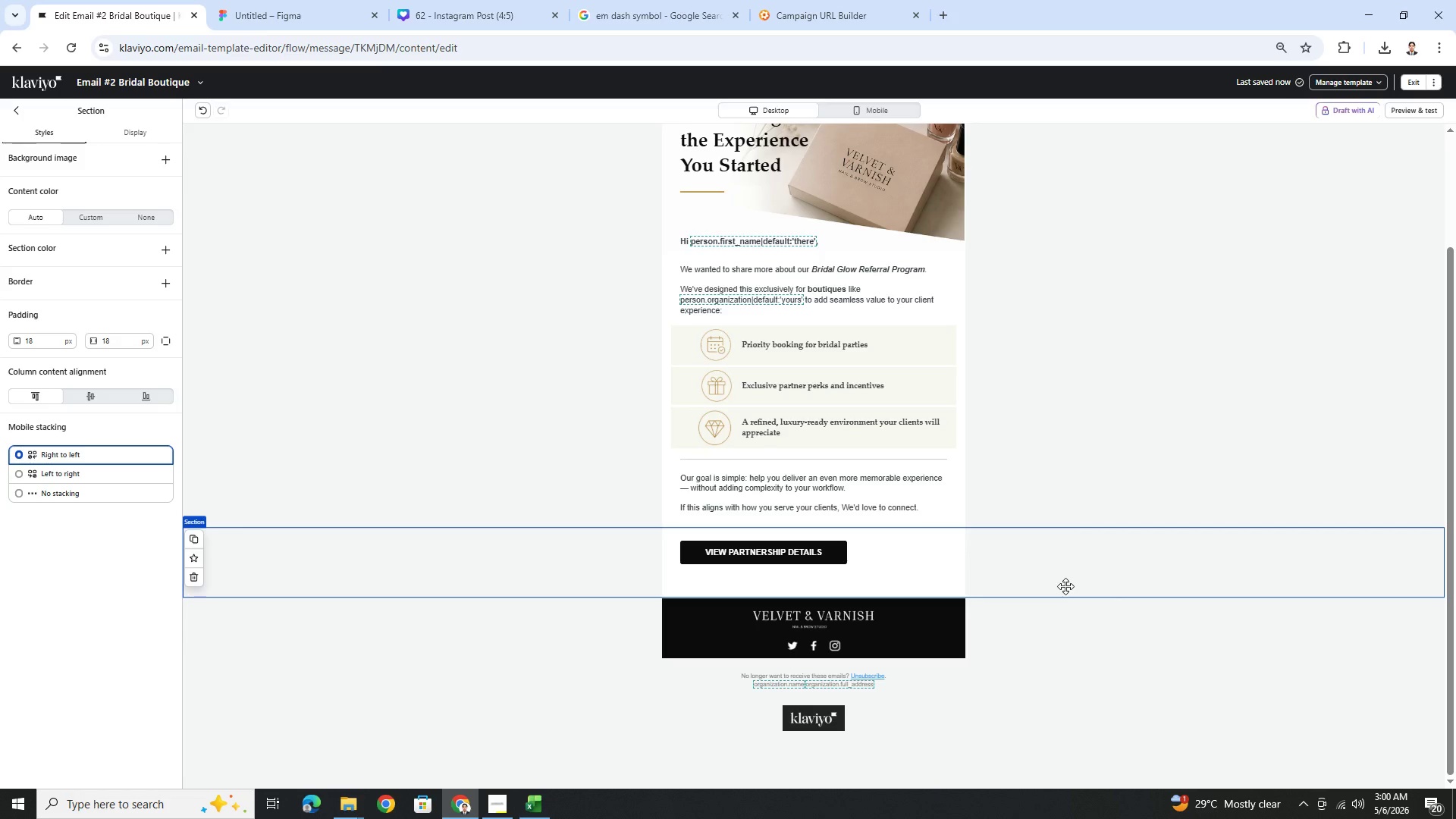 
scroll: coordinate [1028, 513], scroll_direction: up, amount: 2.0
 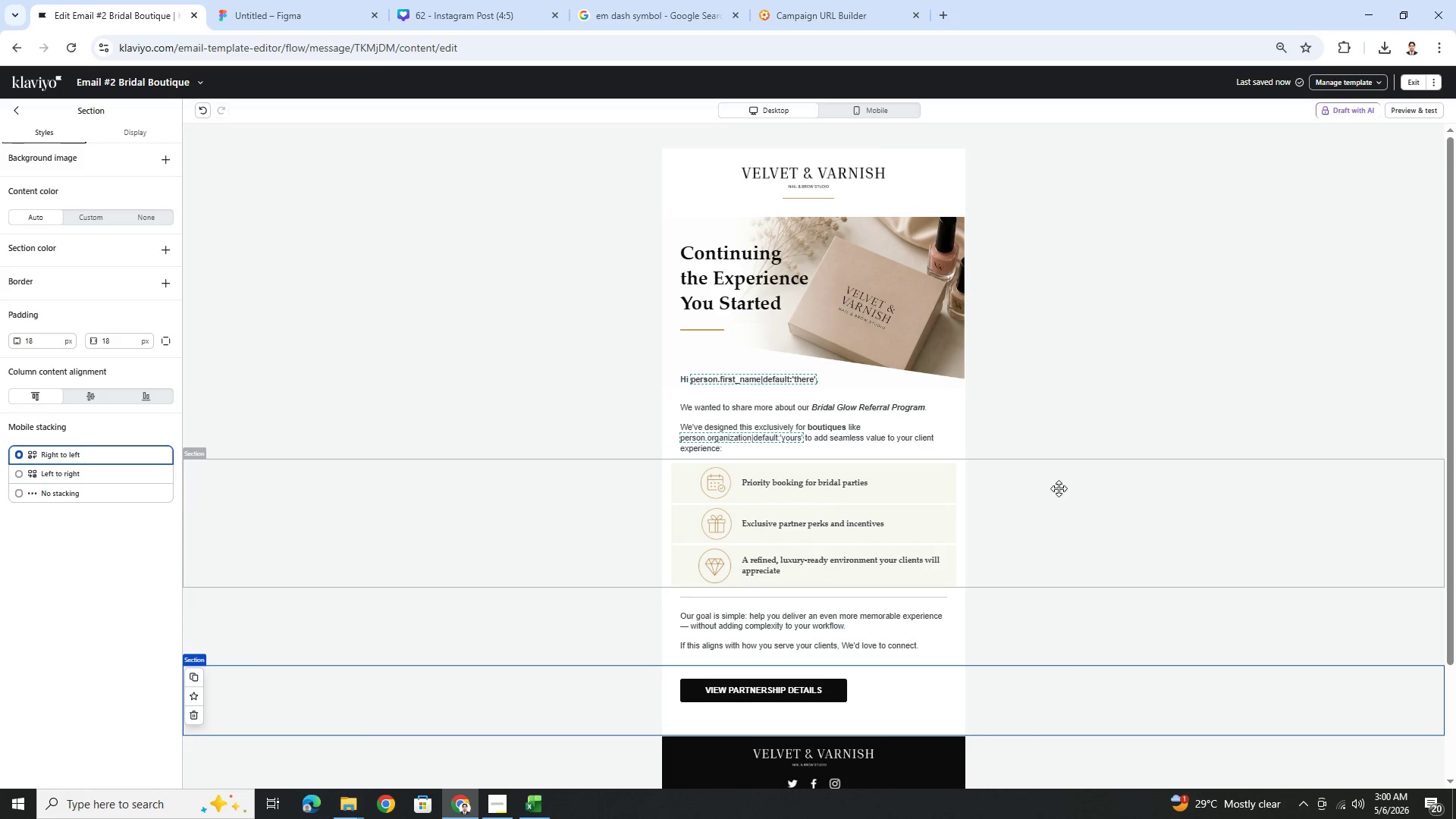 
left_click([1427, 108])
 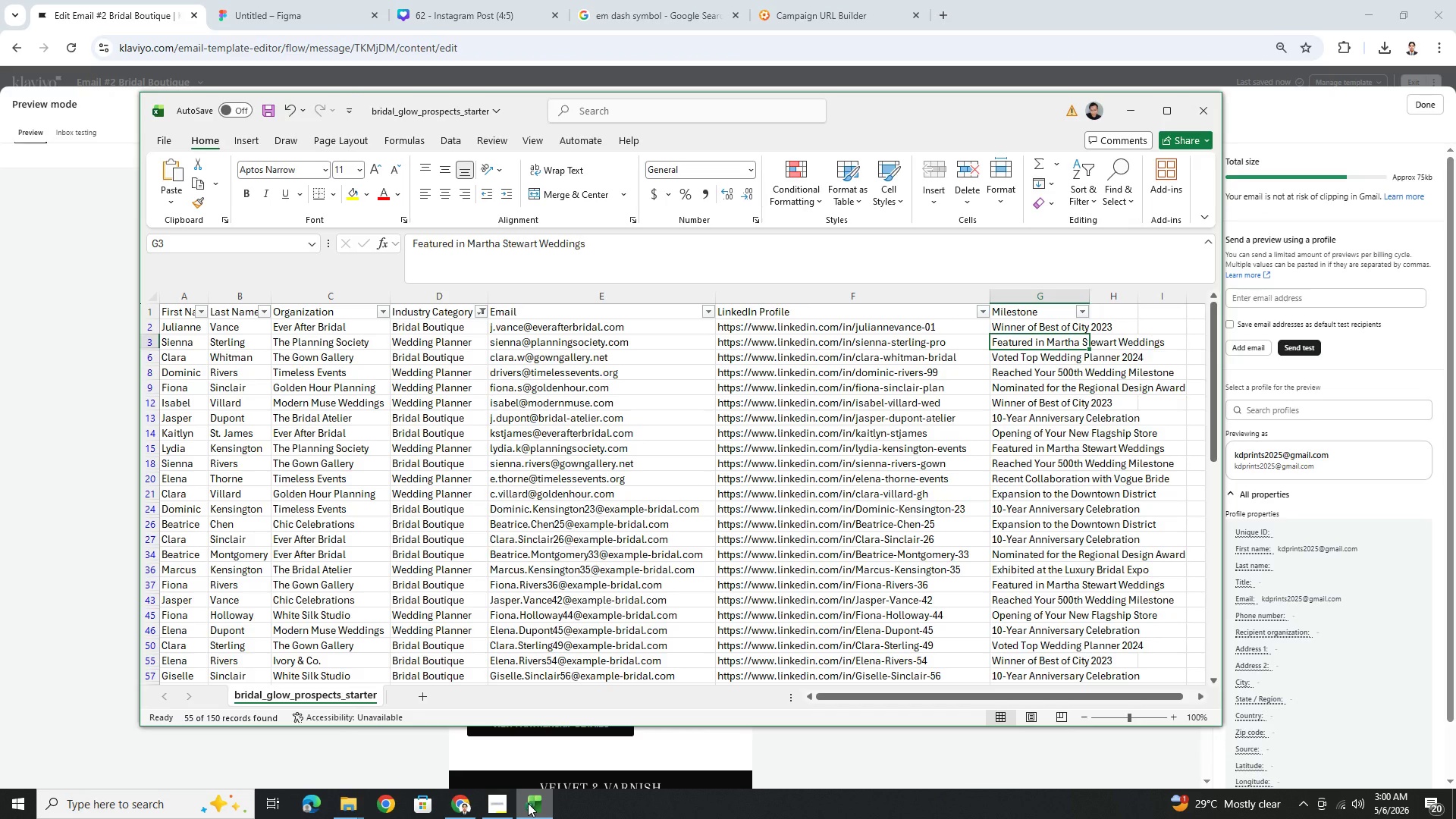 
wait(6.41)
 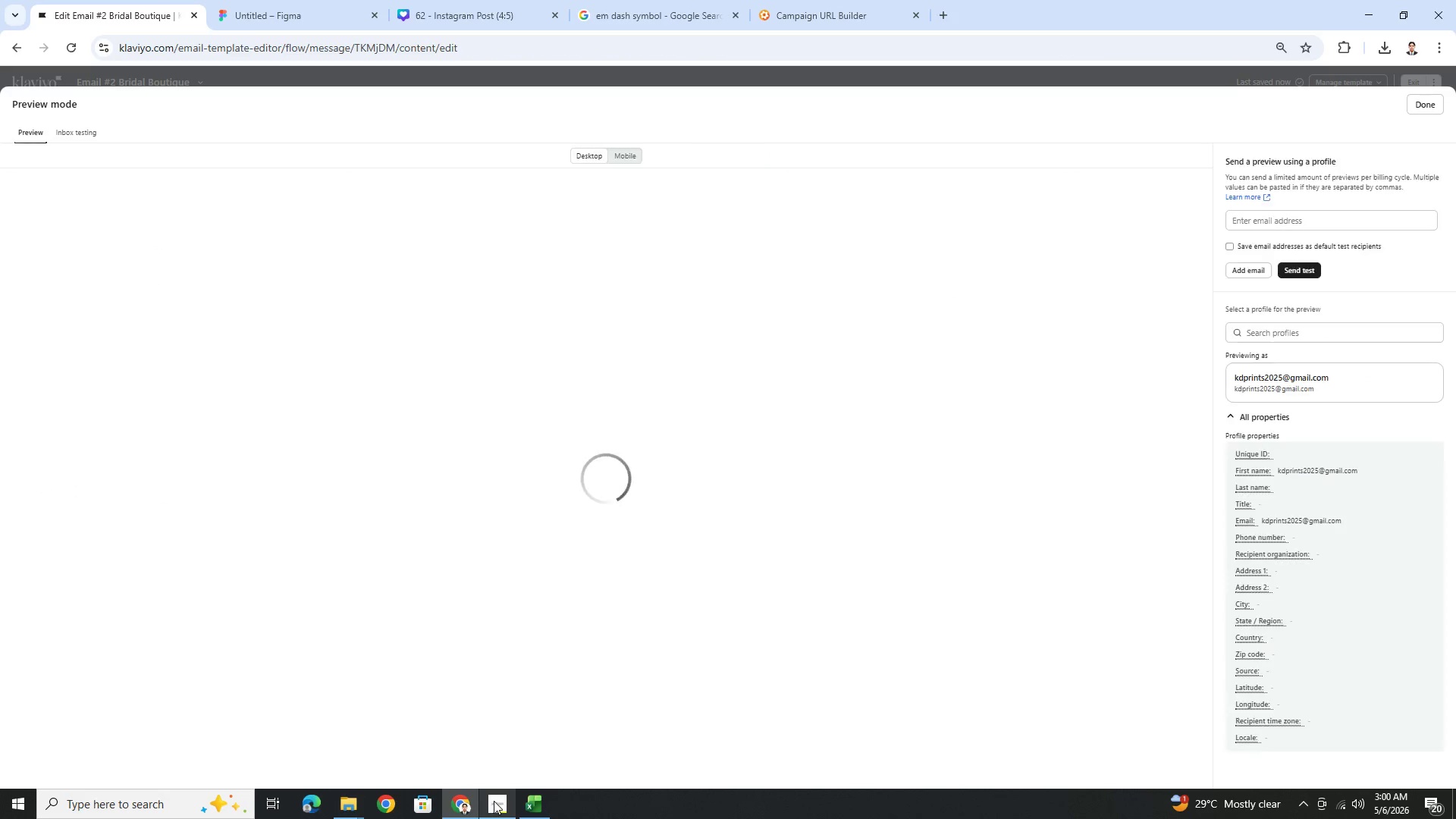 
left_click([528, 803])
 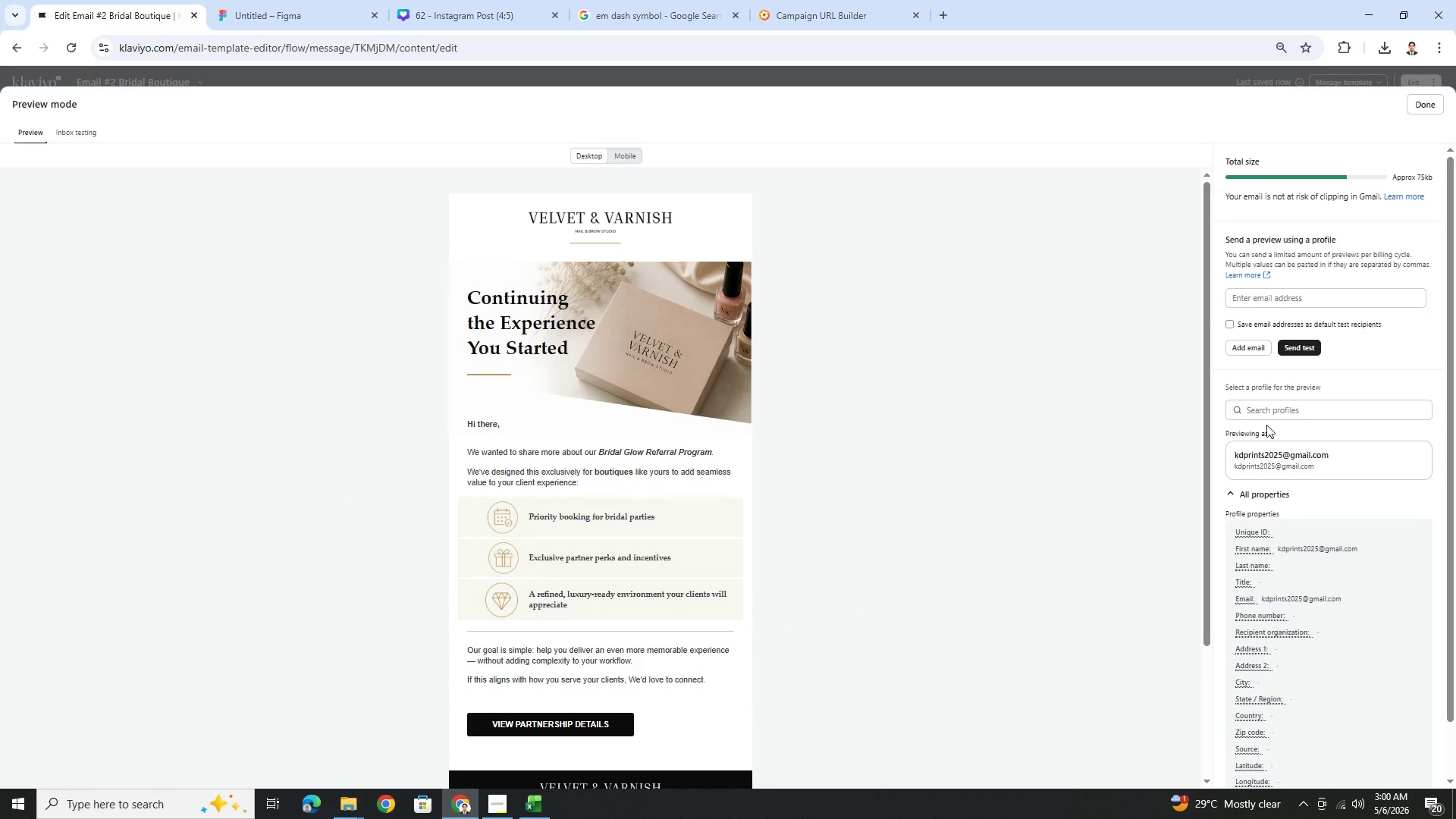 
left_click([1289, 416])
 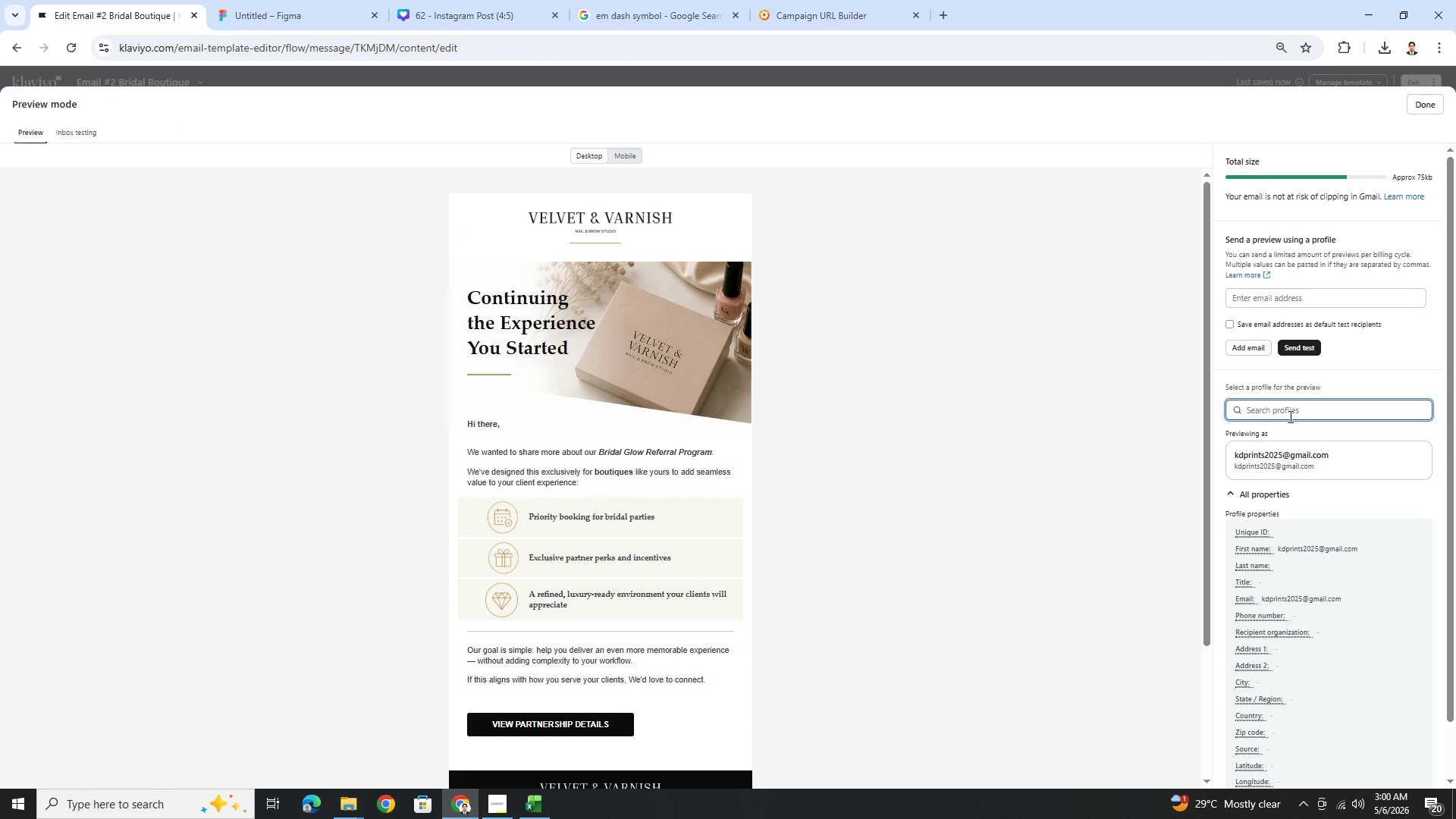 
type(whitman)
 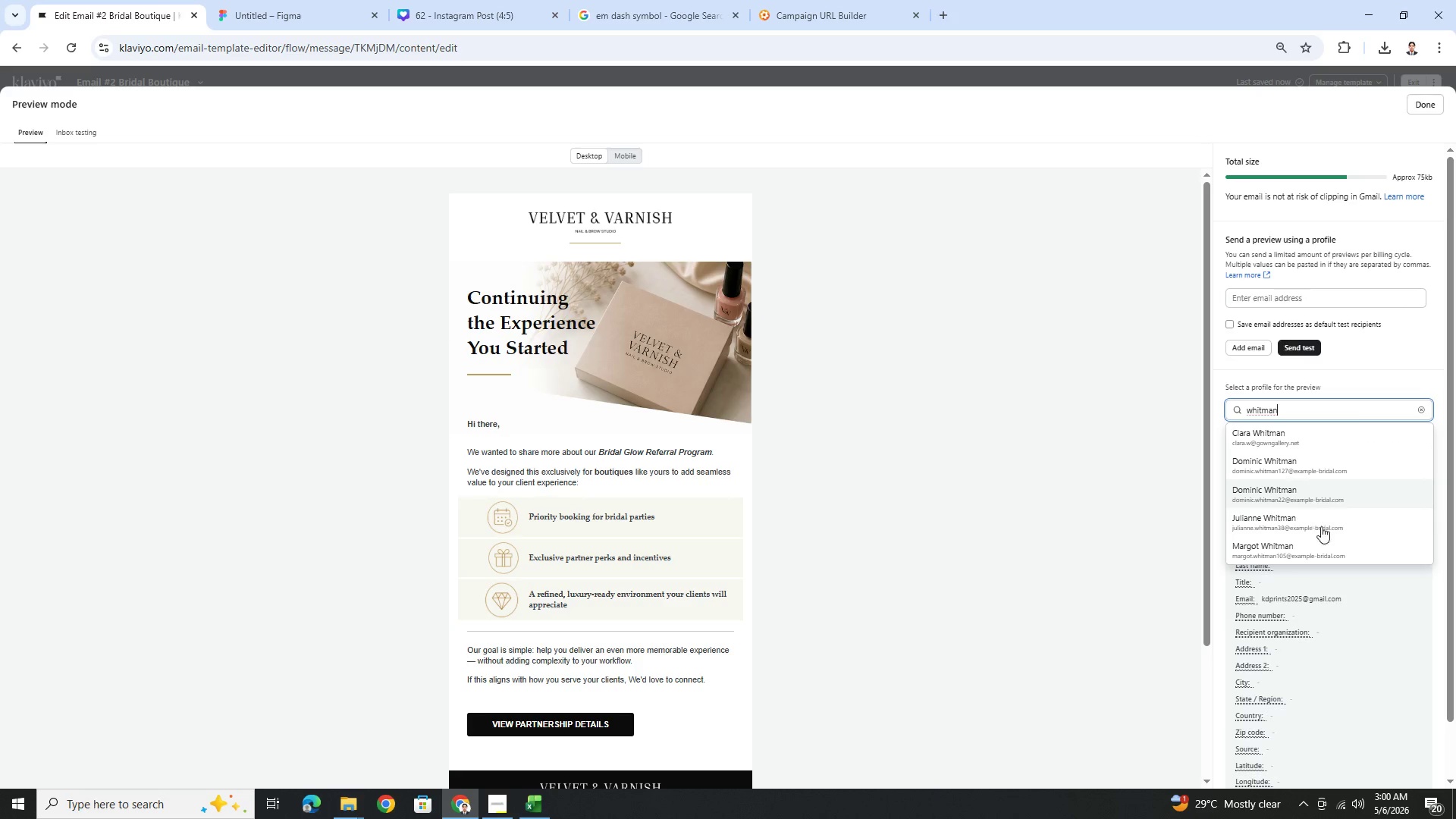 
left_click([1336, 431])
 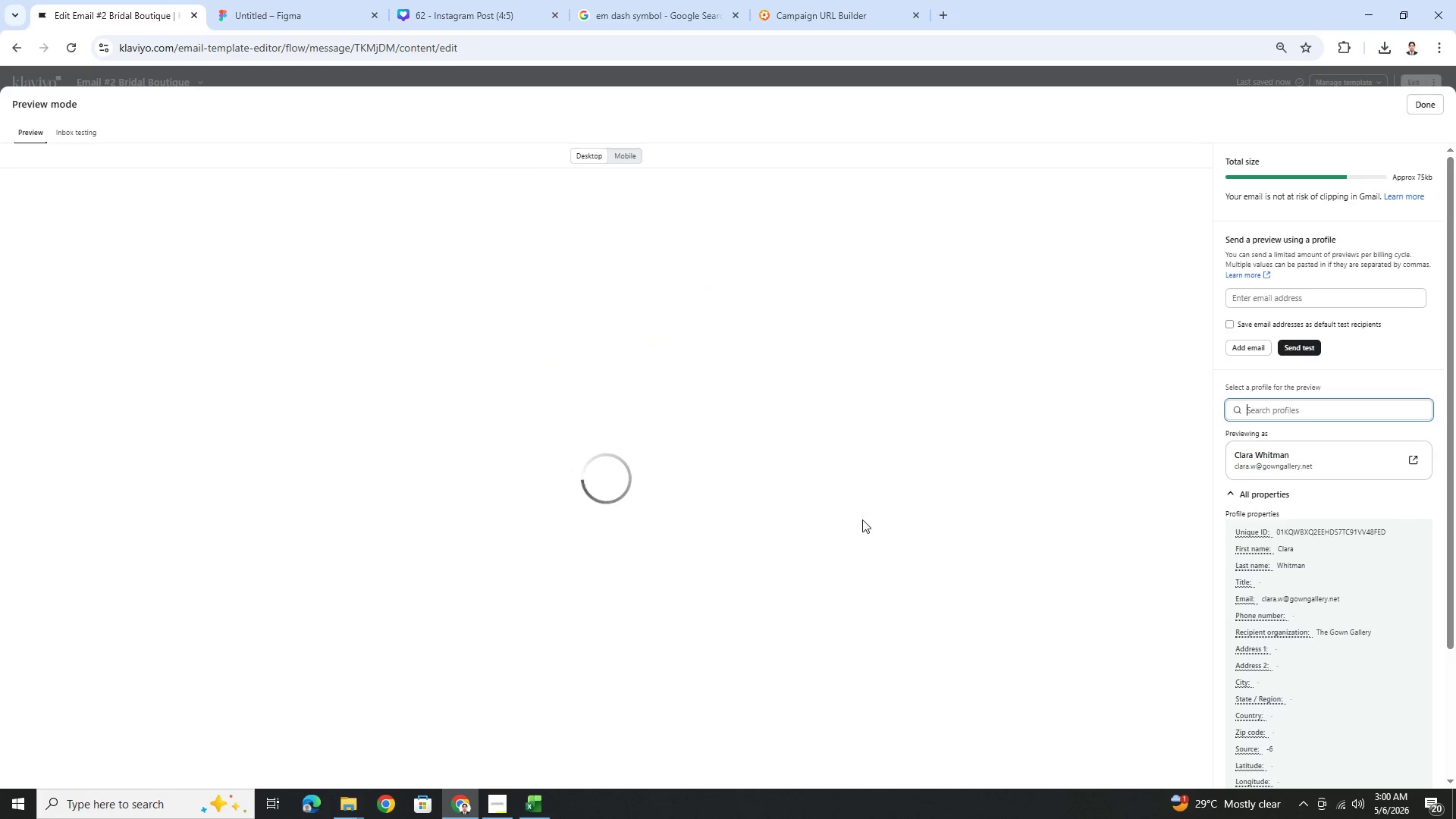 
scroll: coordinate [860, 513], scroll_direction: down, amount: 3.0
 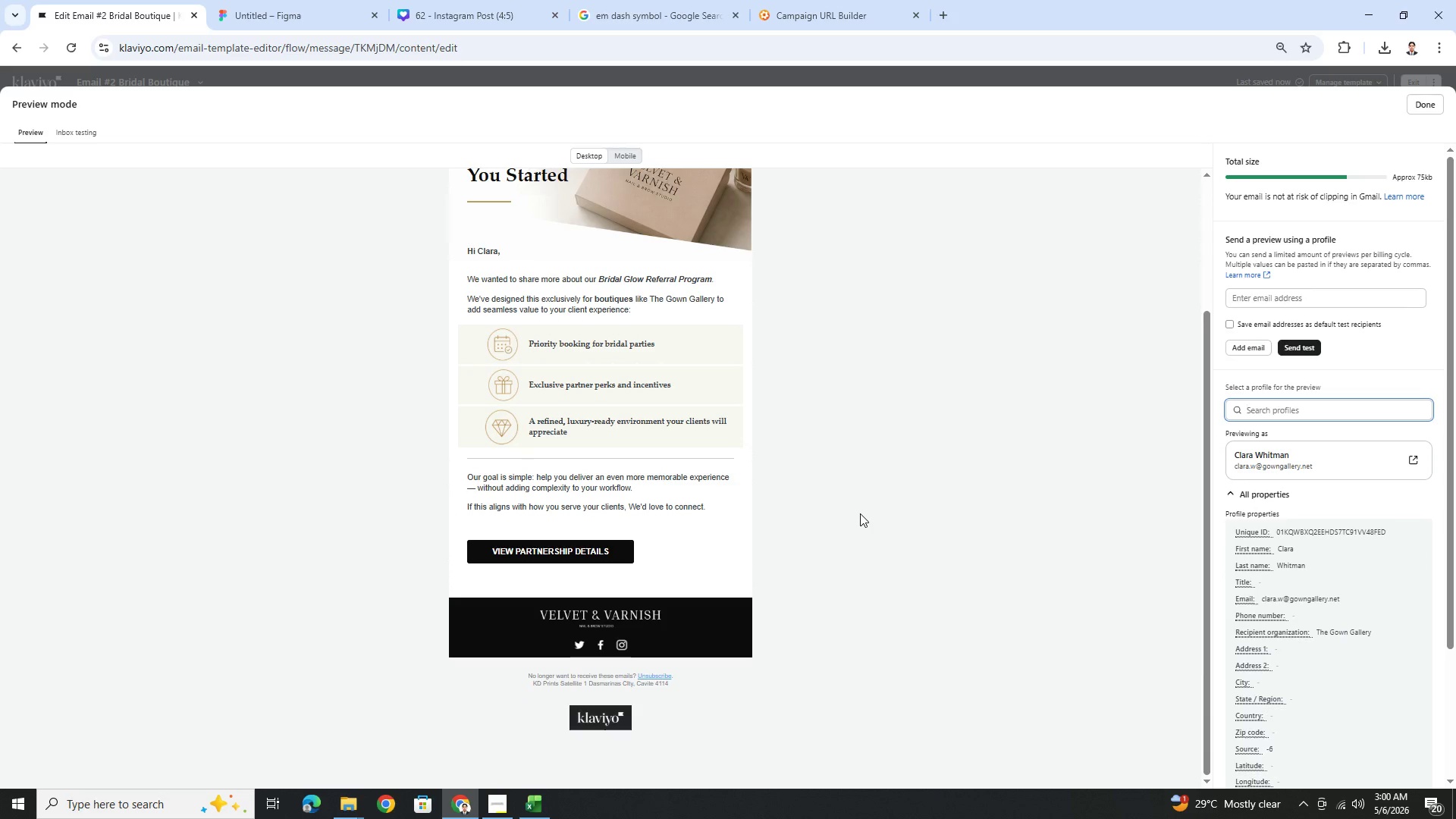 
scroll: coordinate [860, 513], scroll_direction: up, amount: 2.0
 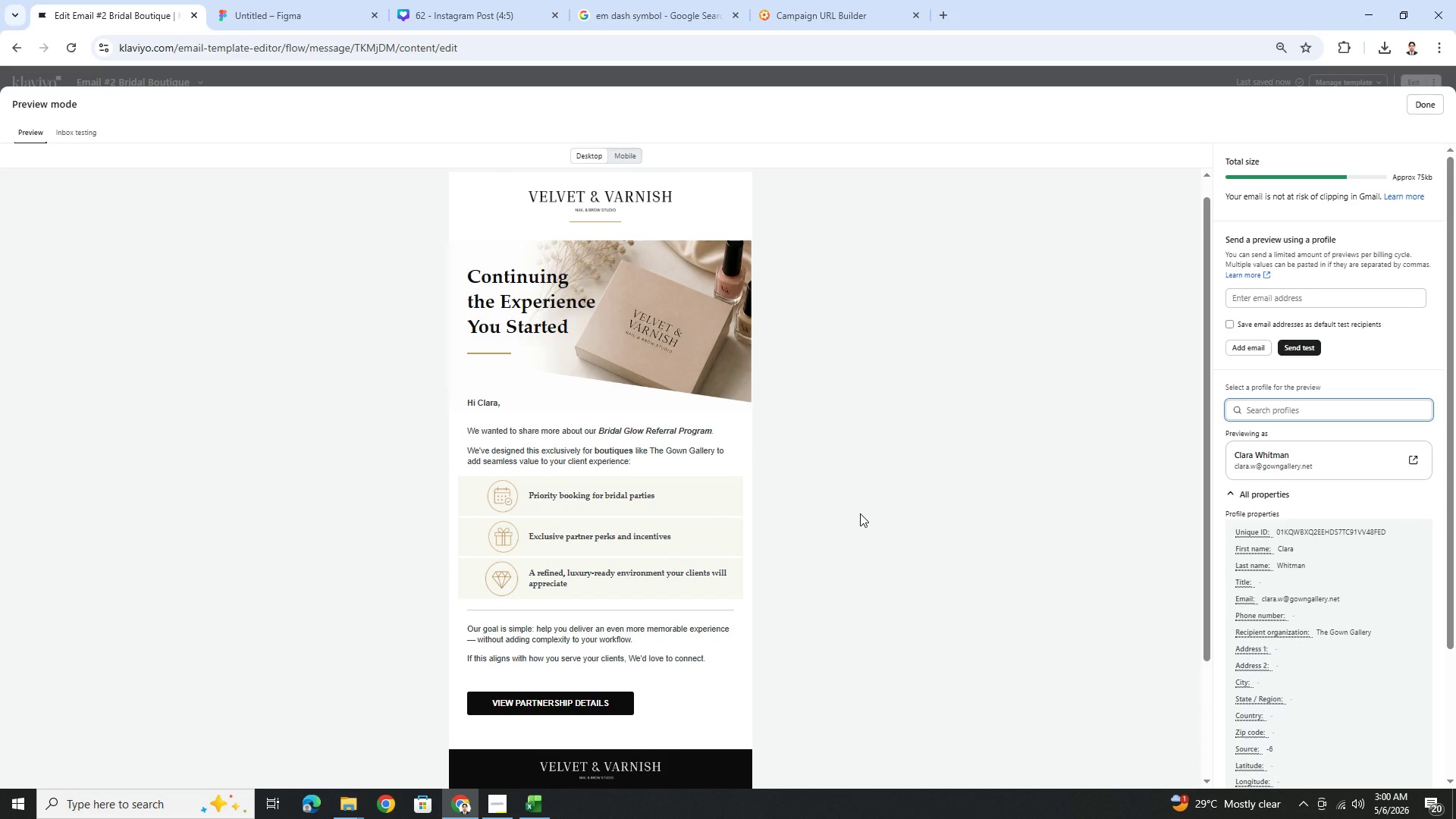 
scroll: coordinate [860, 513], scroll_direction: down, amount: 1.0
 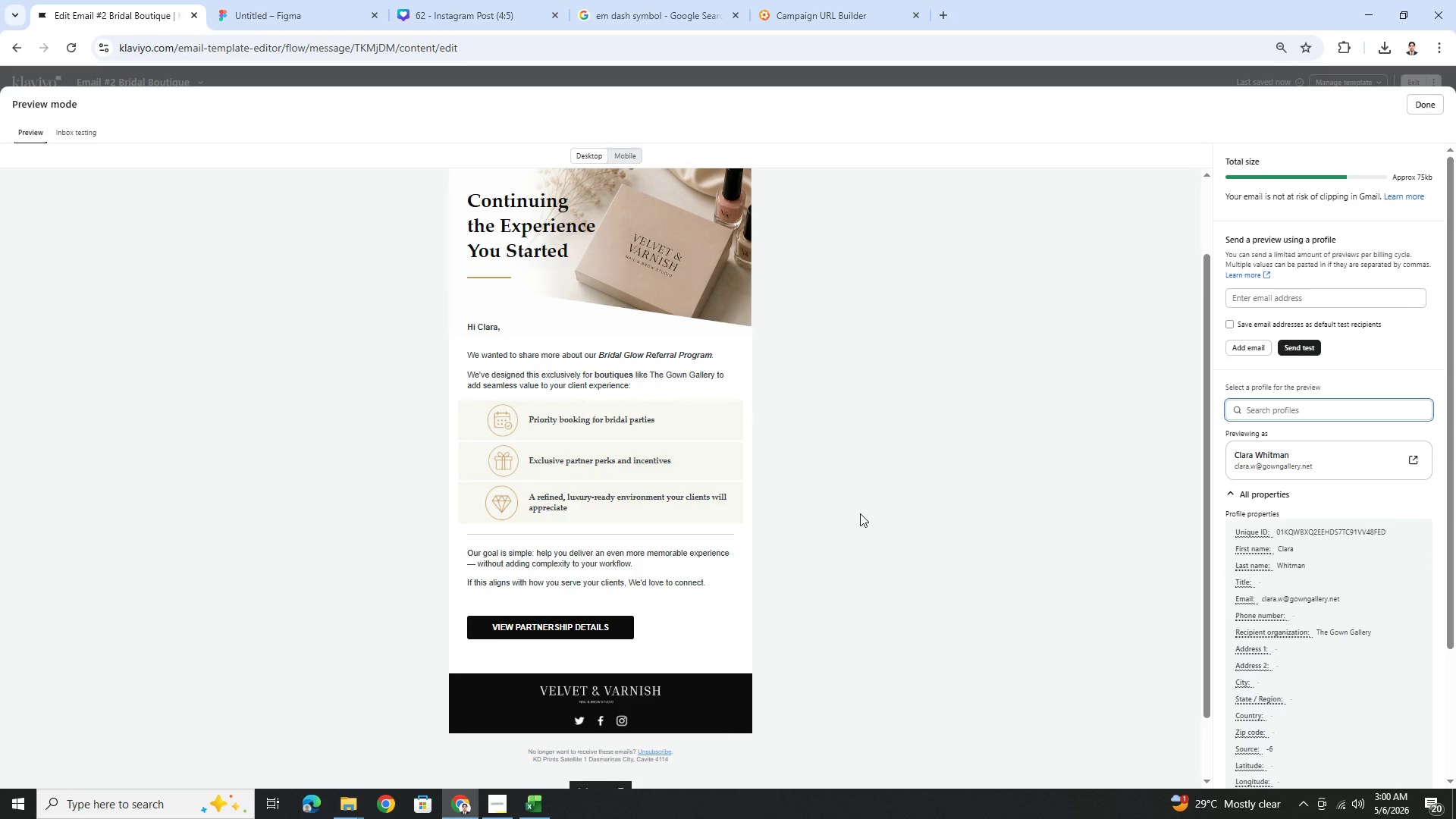 
scroll: coordinate [860, 513], scroll_direction: up, amount: 2.0
 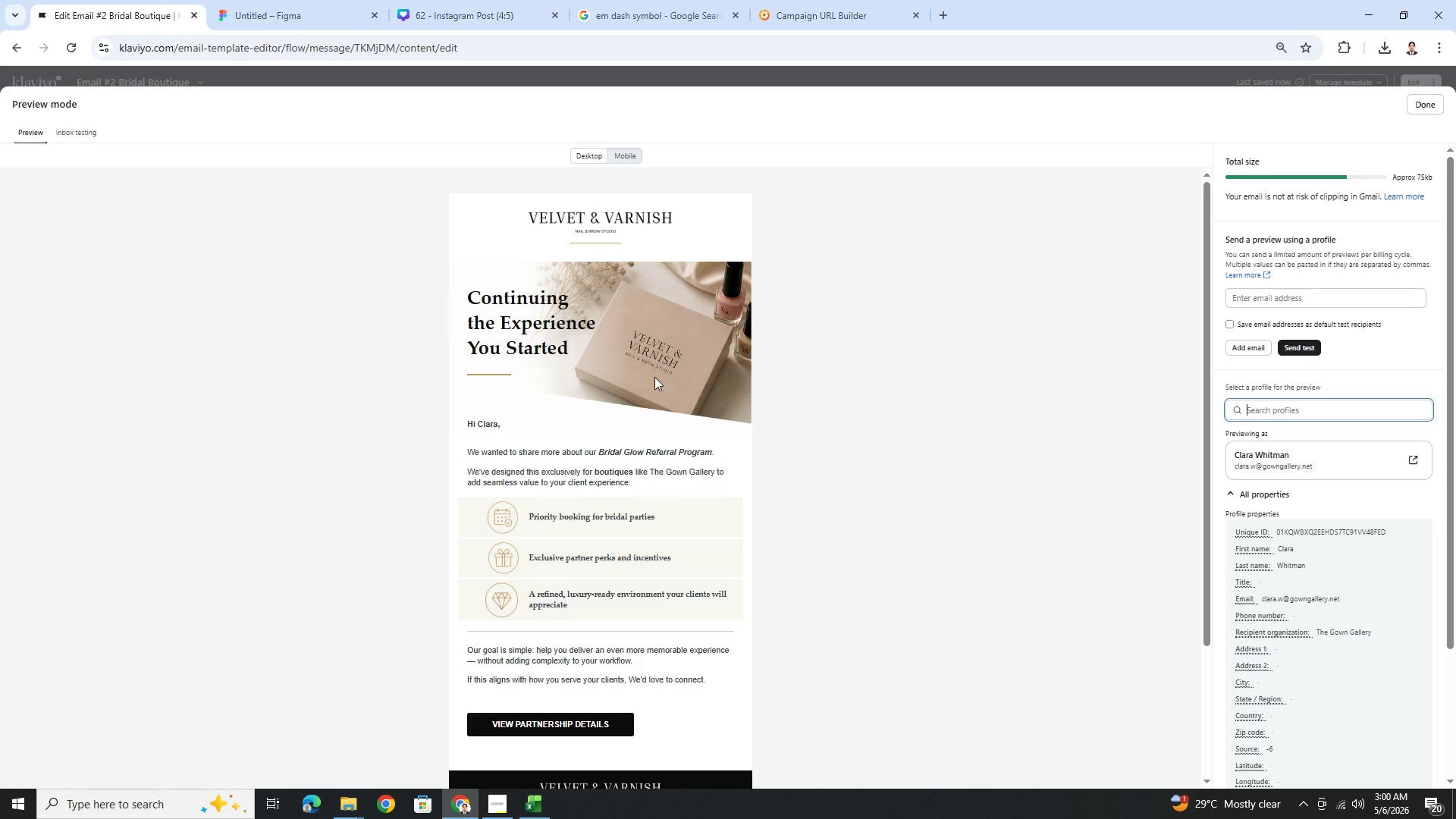 
scroll: coordinate [640, 375], scroll_direction: down, amount: 1.0
 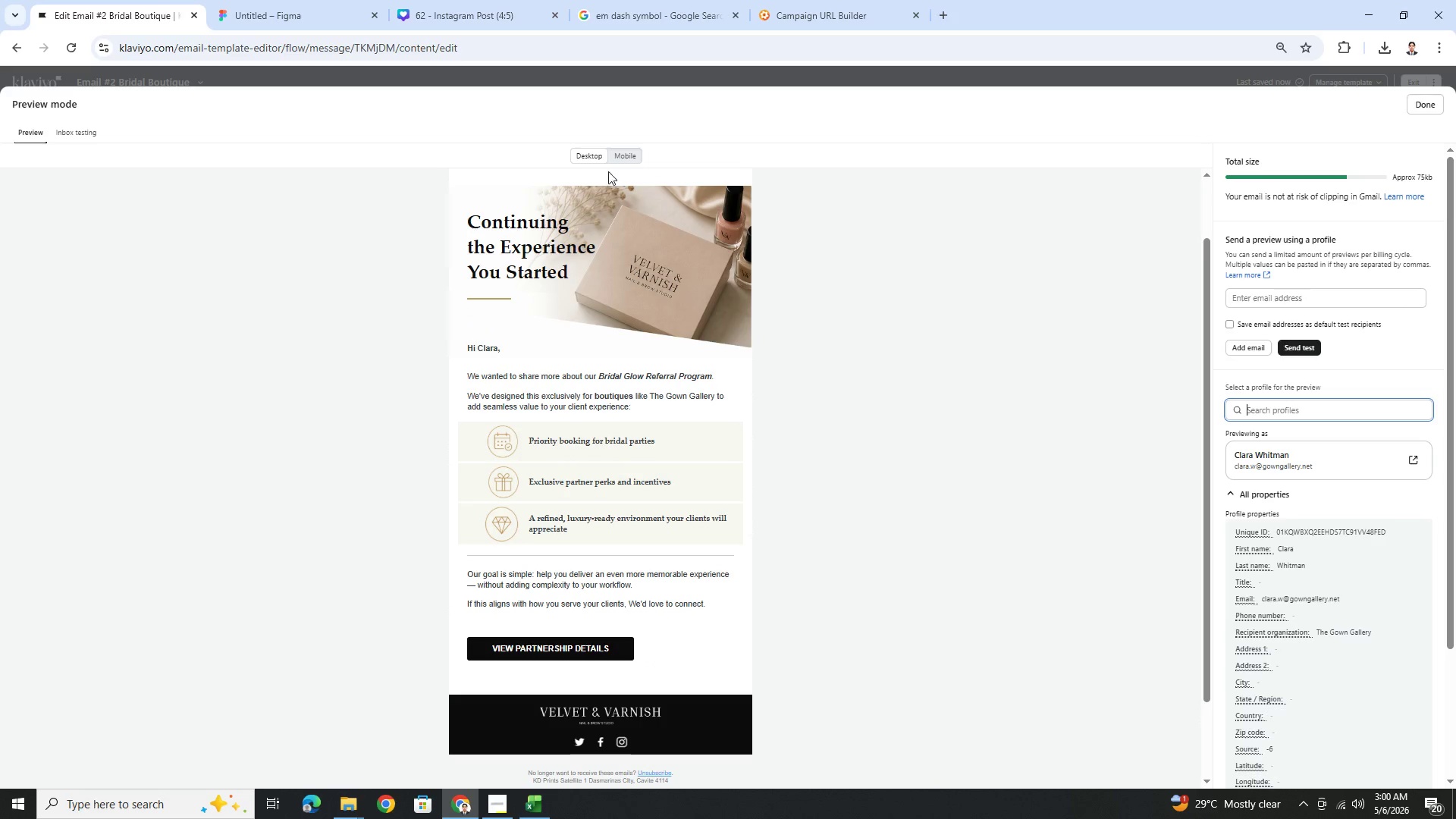 
left_click([623, 155])
 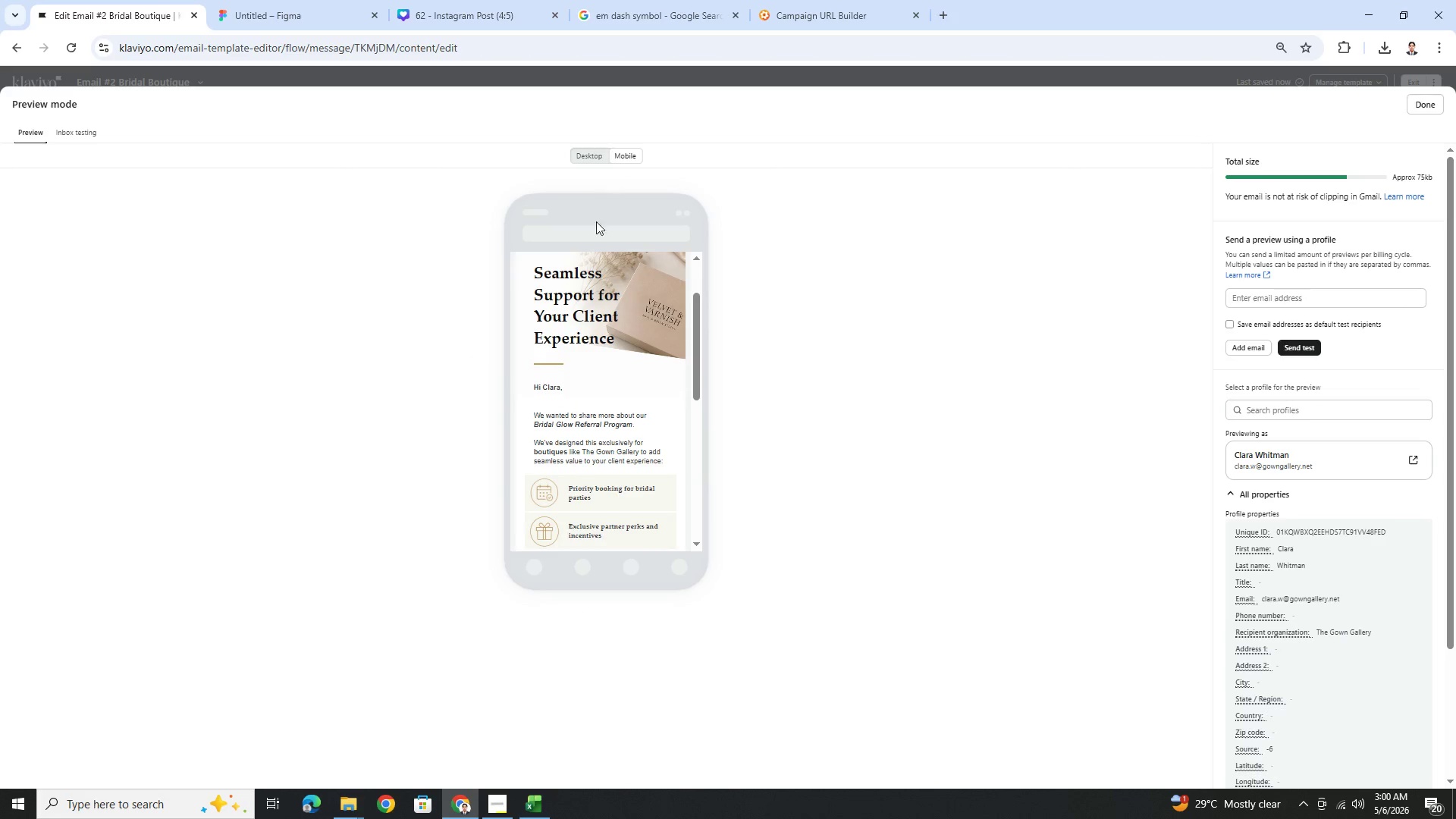 
scroll: coordinate [600, 348], scroll_direction: down, amount: 6.0
 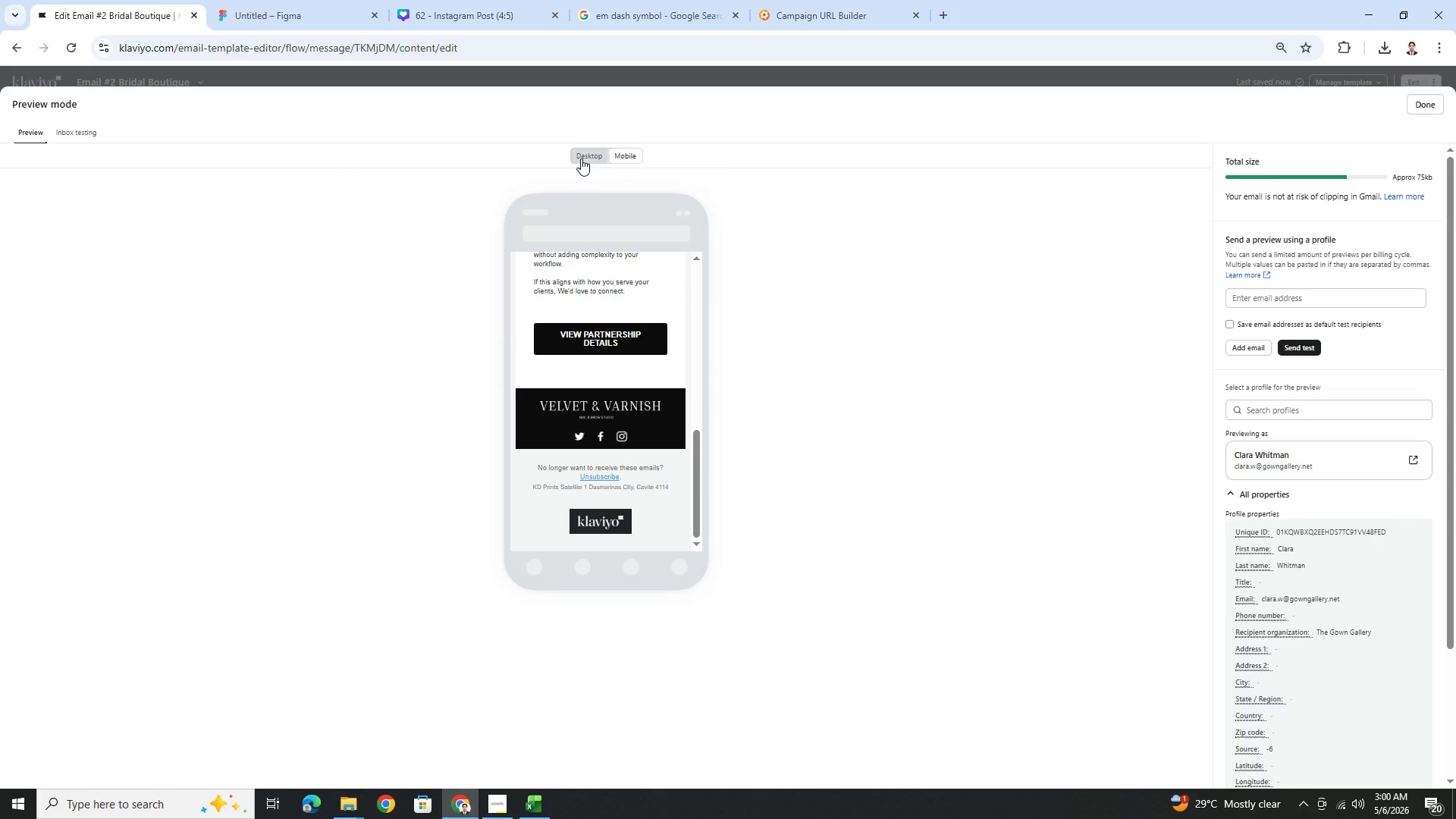 
left_click([581, 157])
 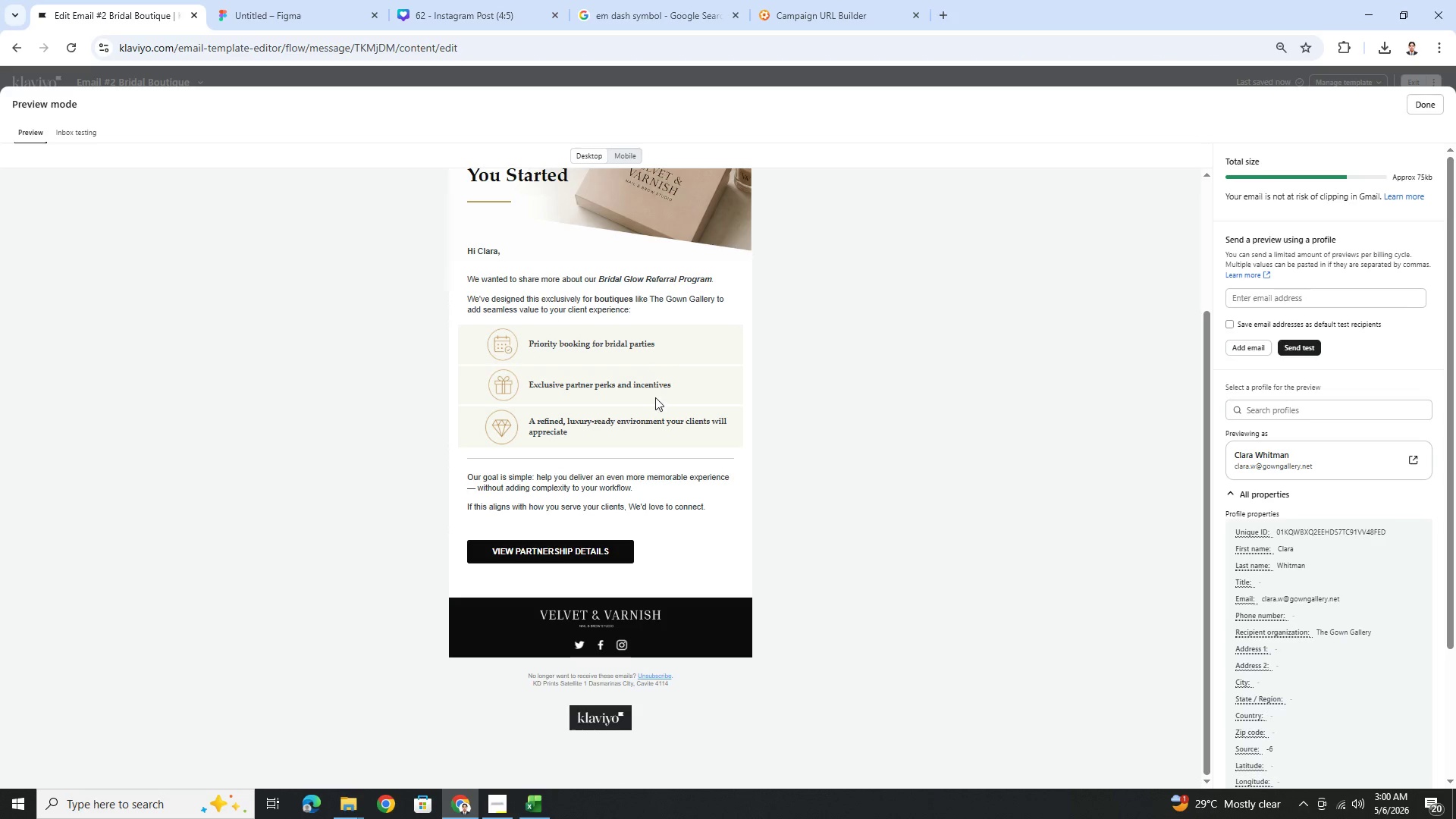 
scroll: coordinate [686, 424], scroll_direction: down, amount: 2.0
 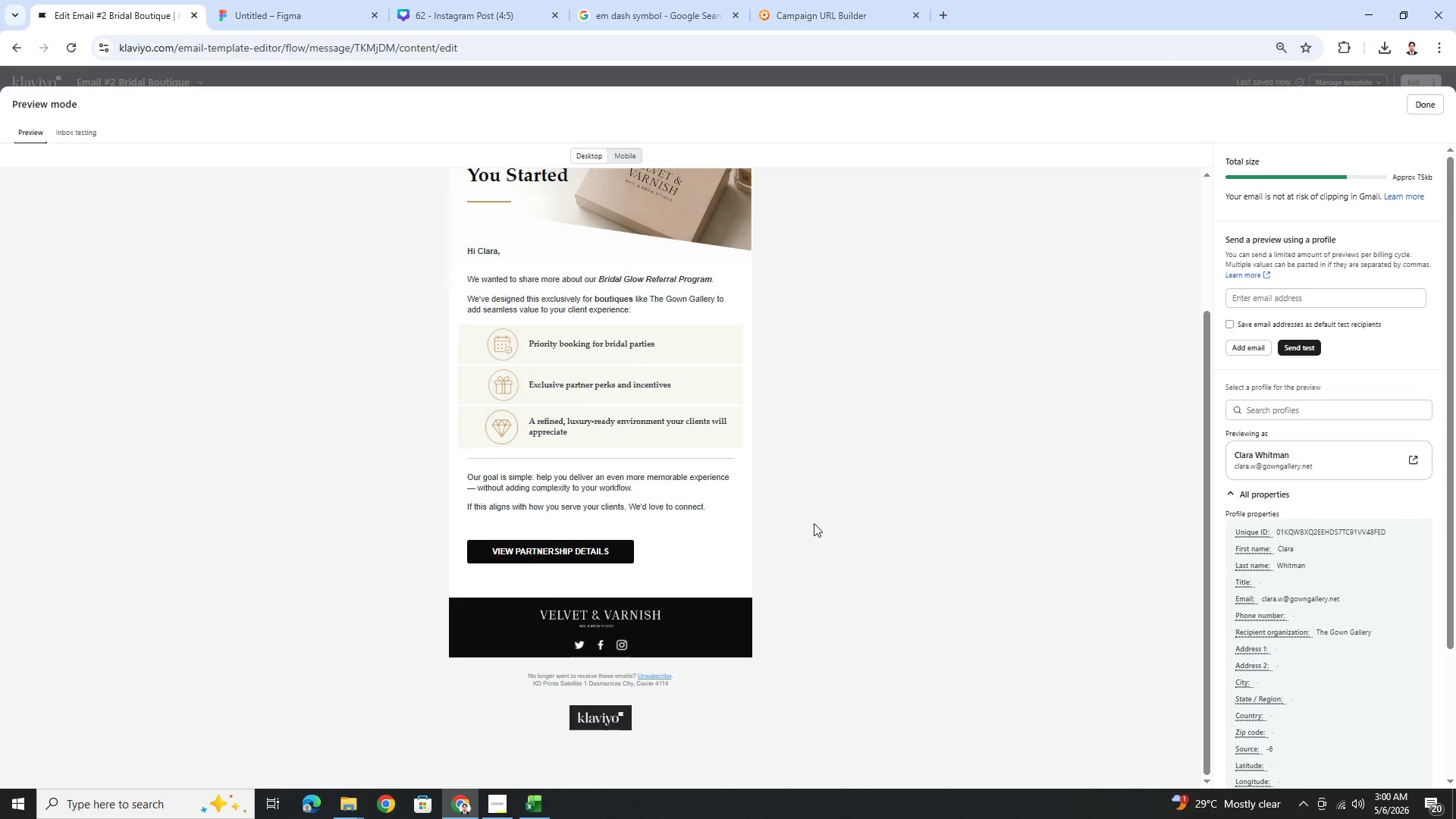 
scroll: coordinate [834, 539], scroll_direction: up, amount: 4.0
 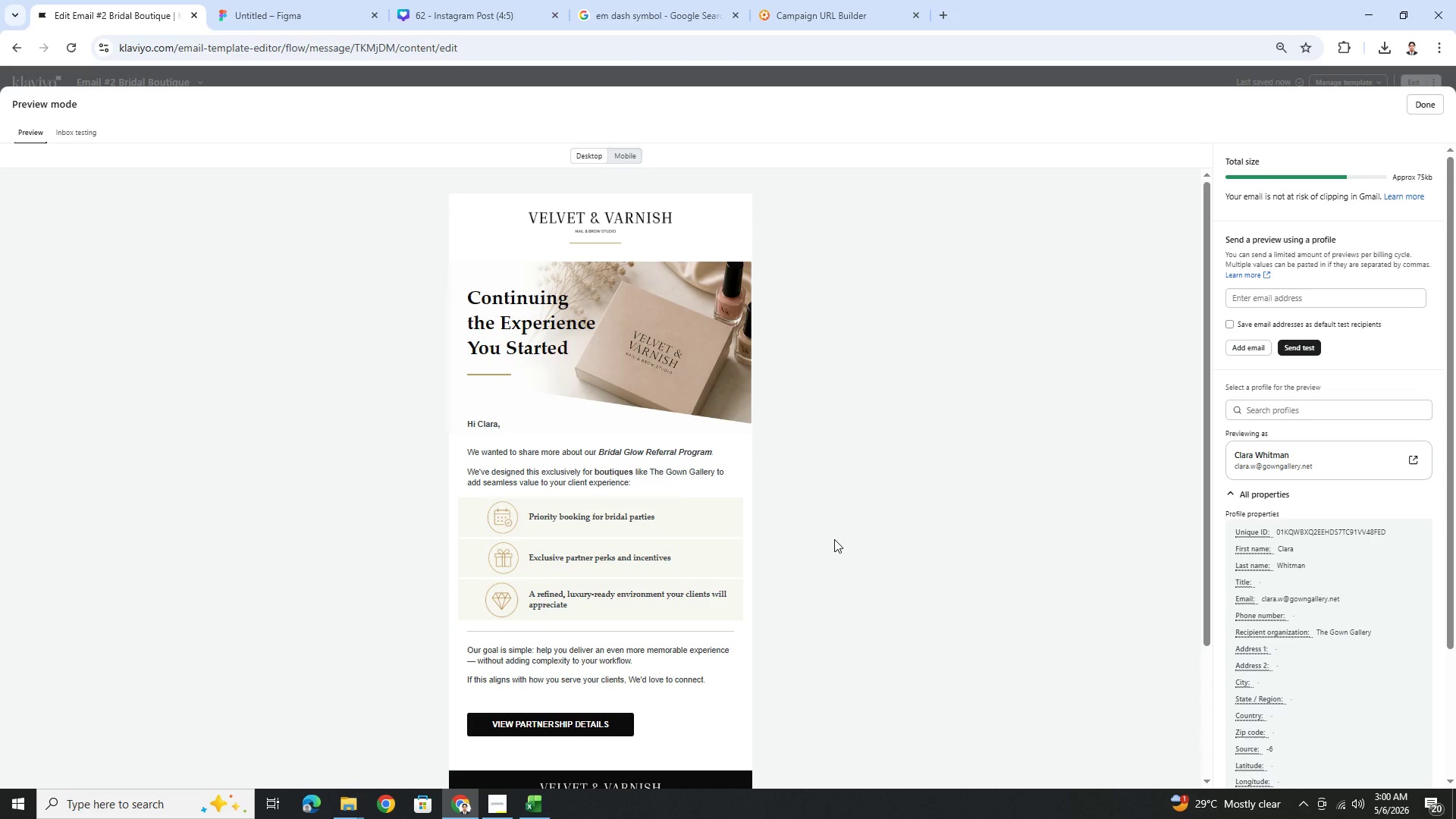 
wait(6.08)
 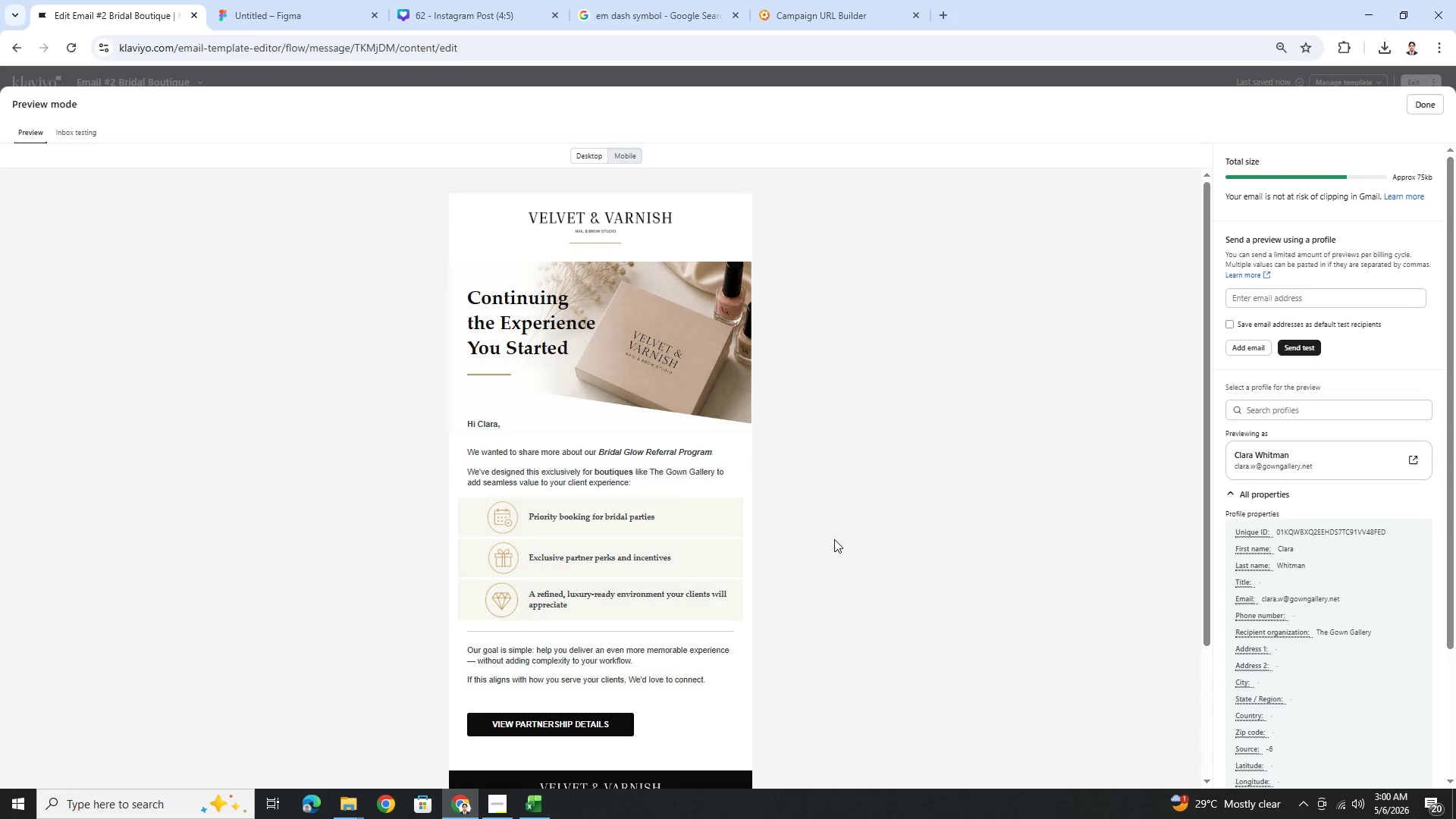 
scroll: coordinate [834, 539], scroll_direction: down, amount: 1.0
 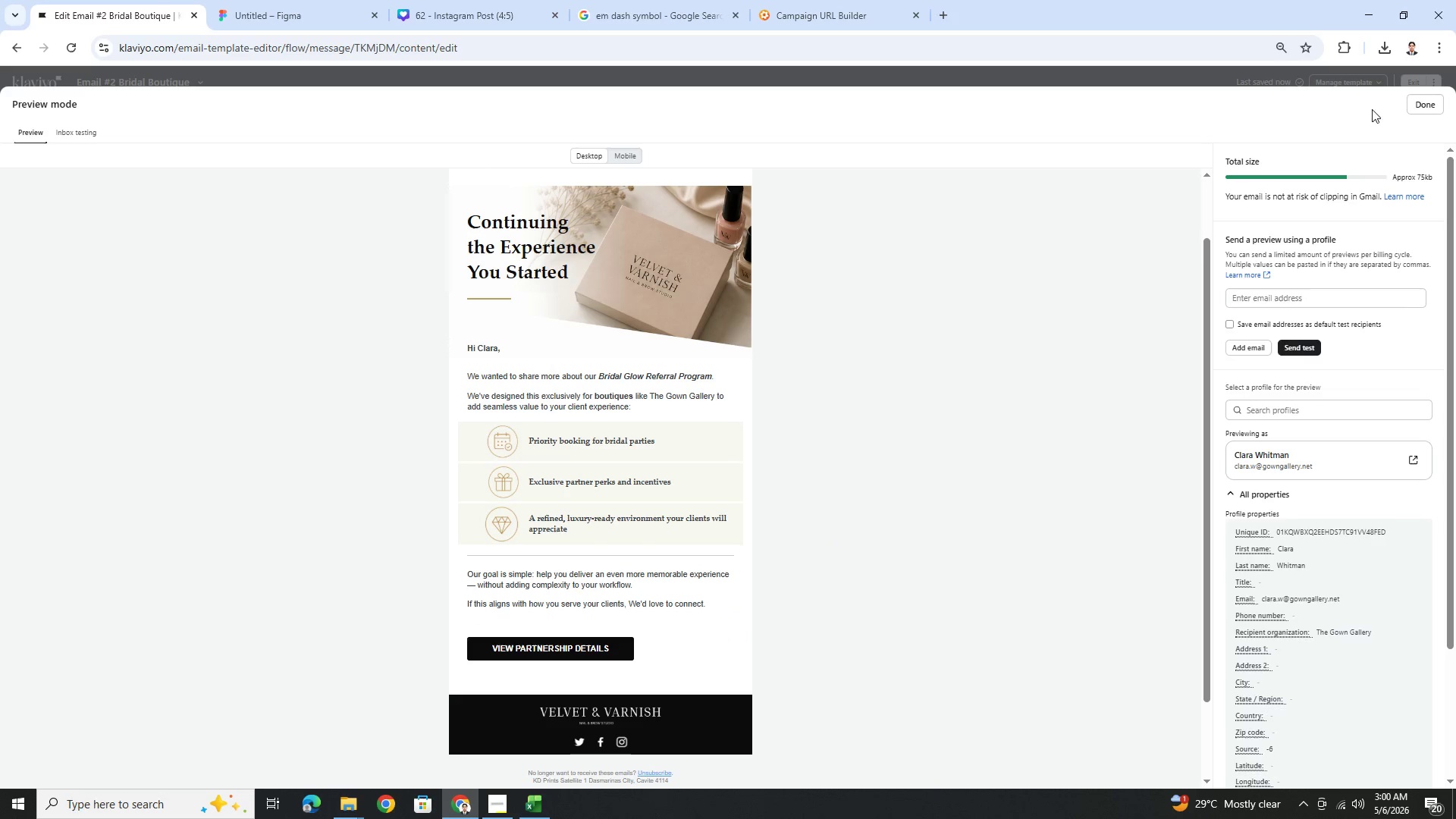 
left_click([1427, 110])
 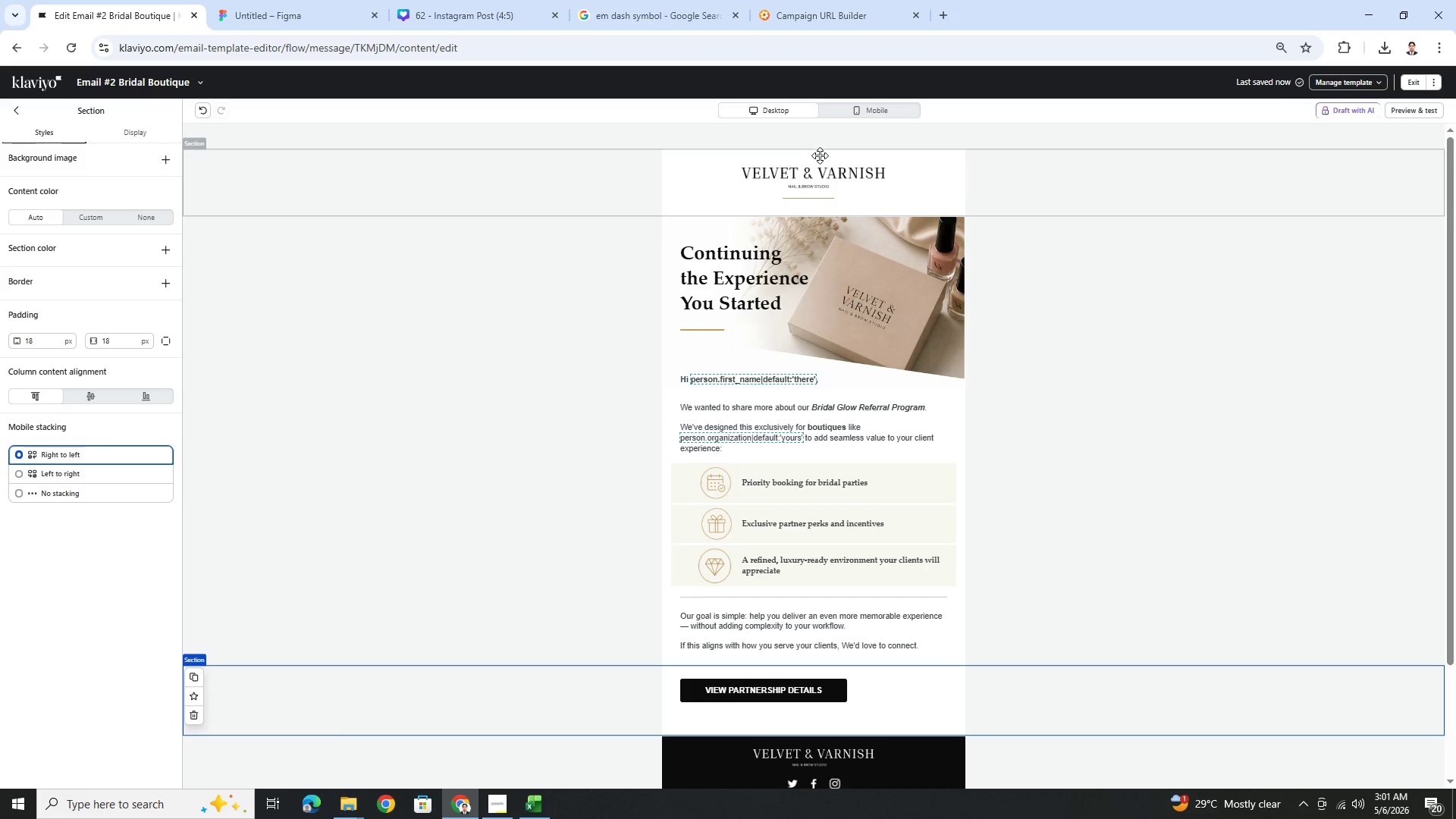 
left_click([861, 115])
 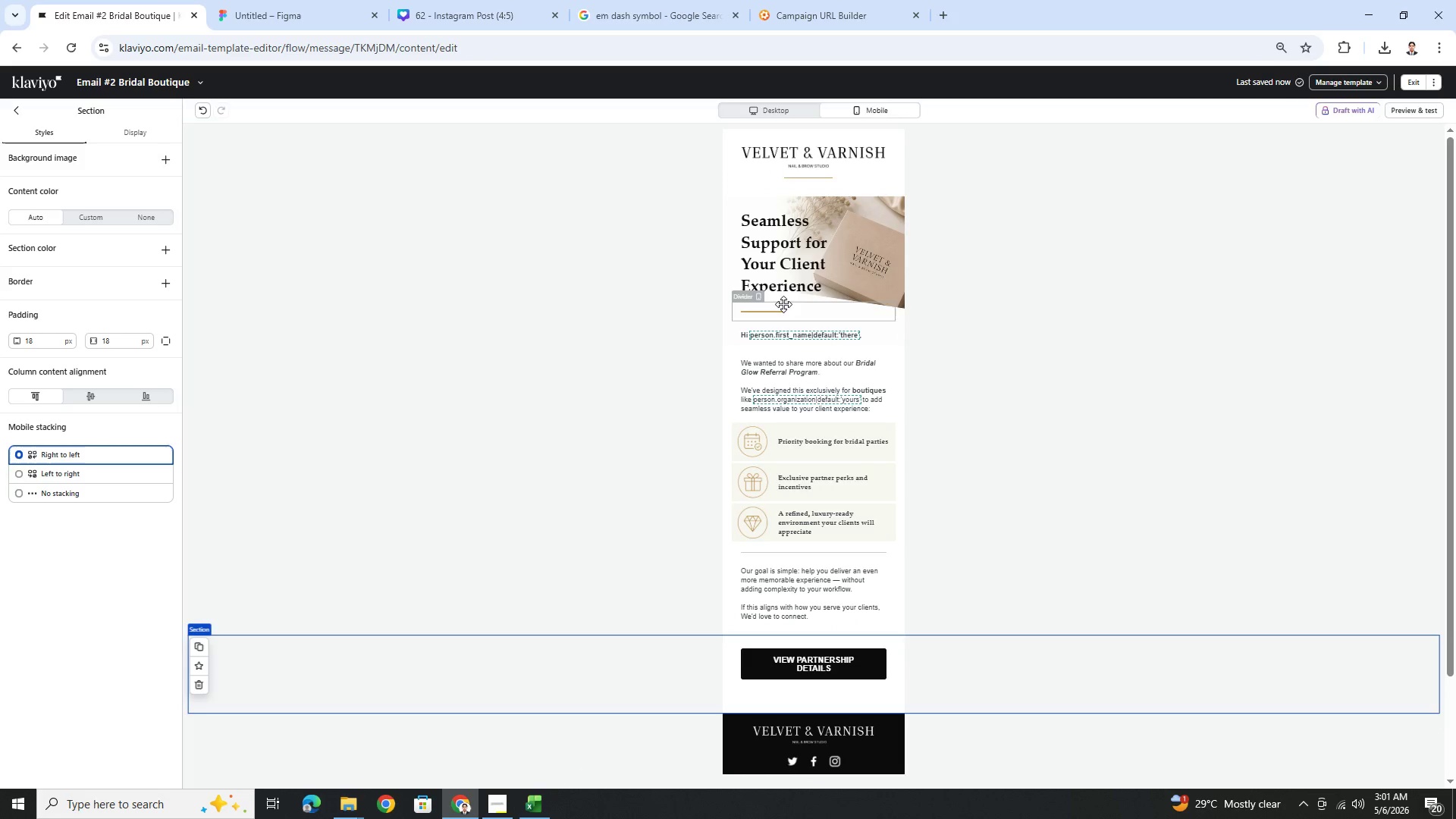 
left_click([774, 264])
 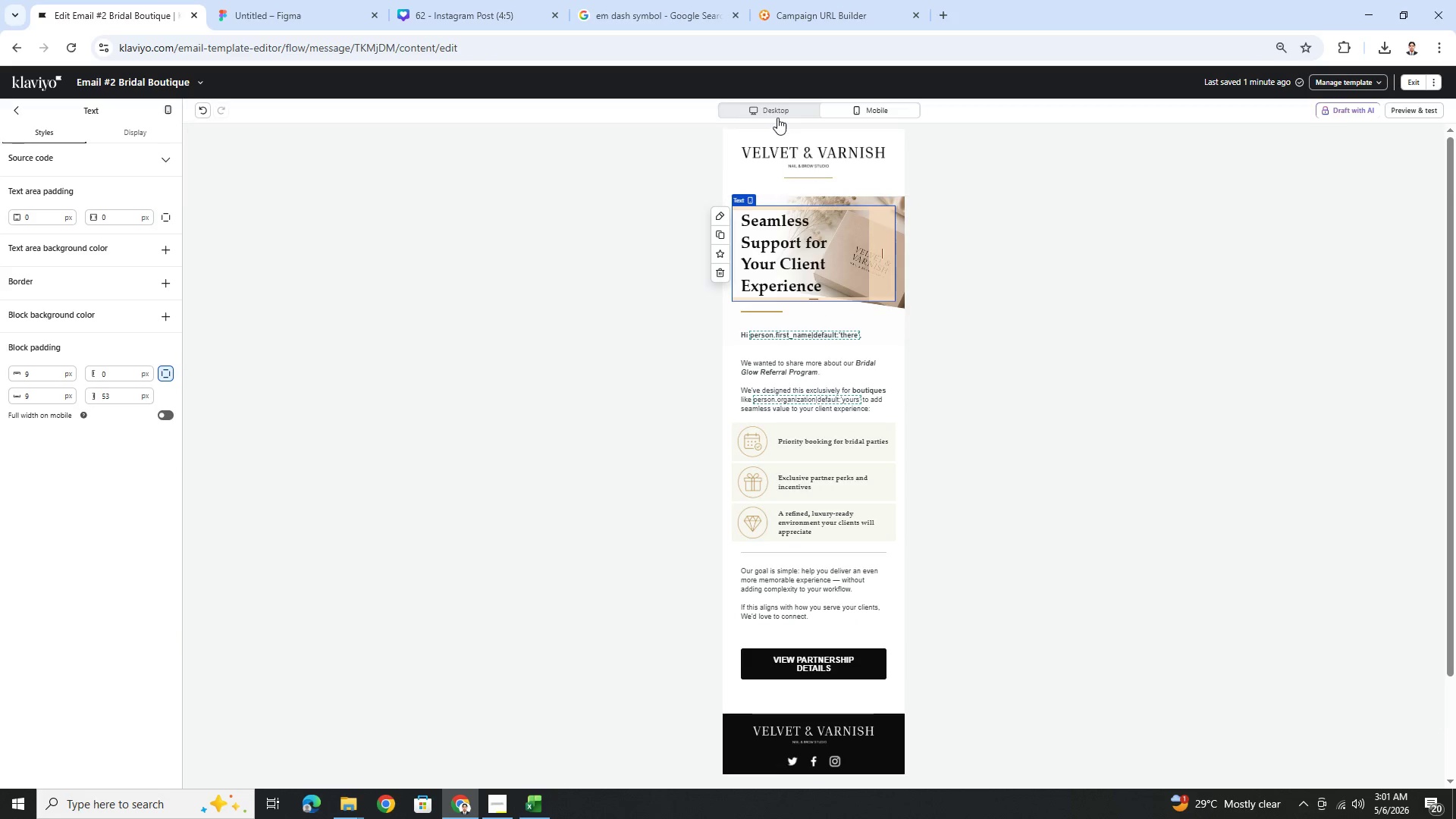 
left_click([778, 114])
 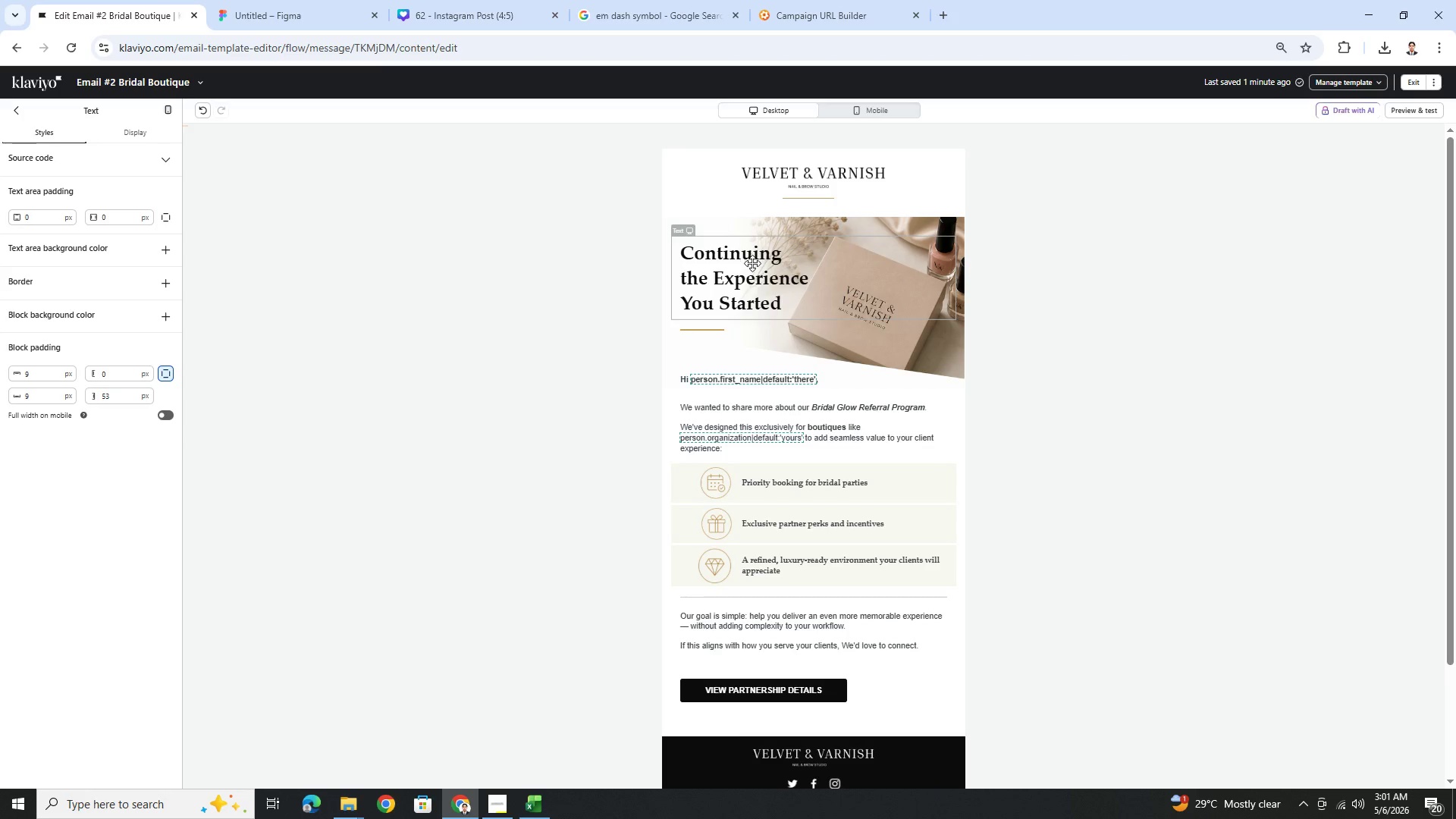 
double_click([752, 265])
 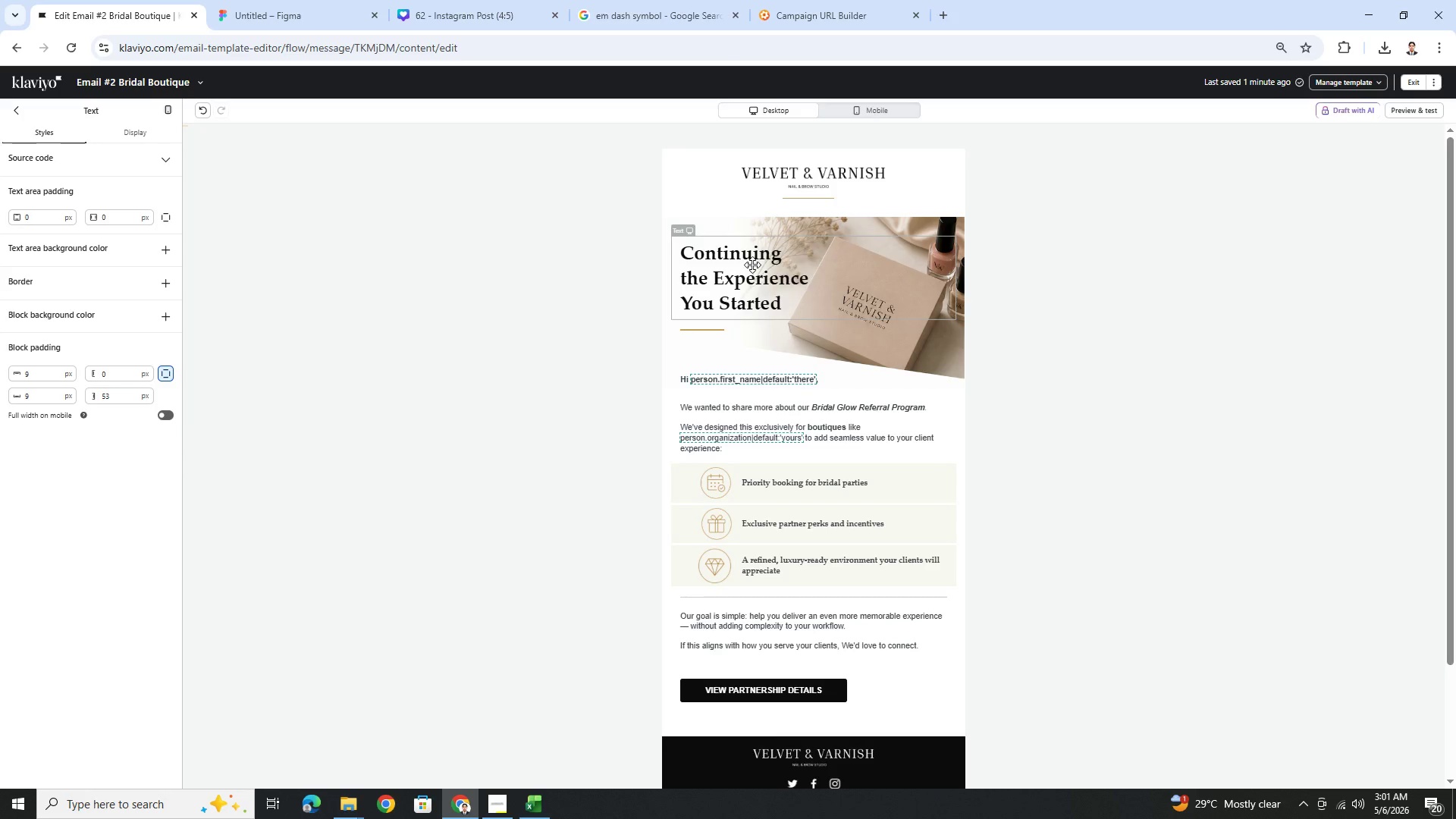 
triple_click([752, 265])
 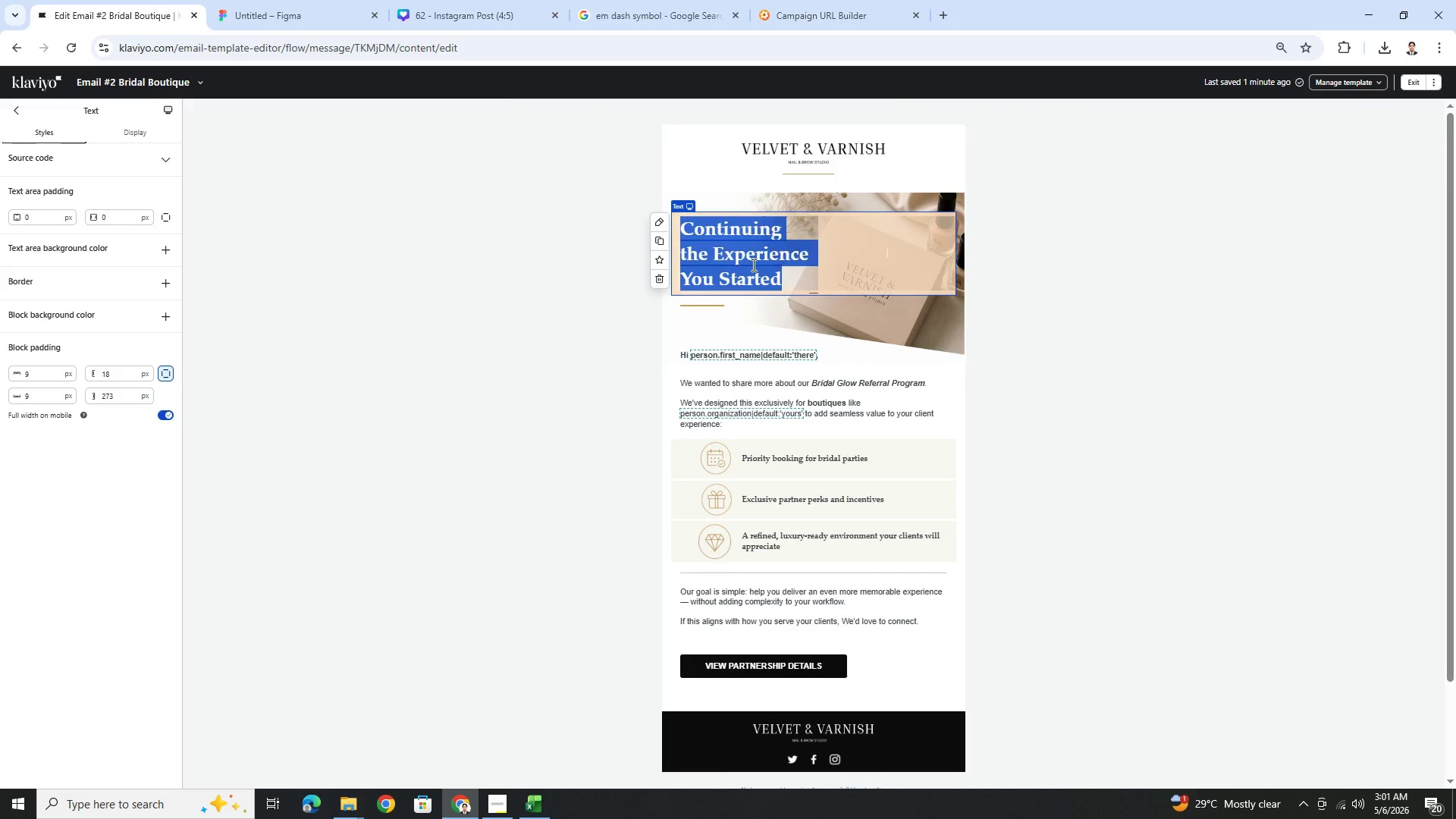 
key(Control+C)
 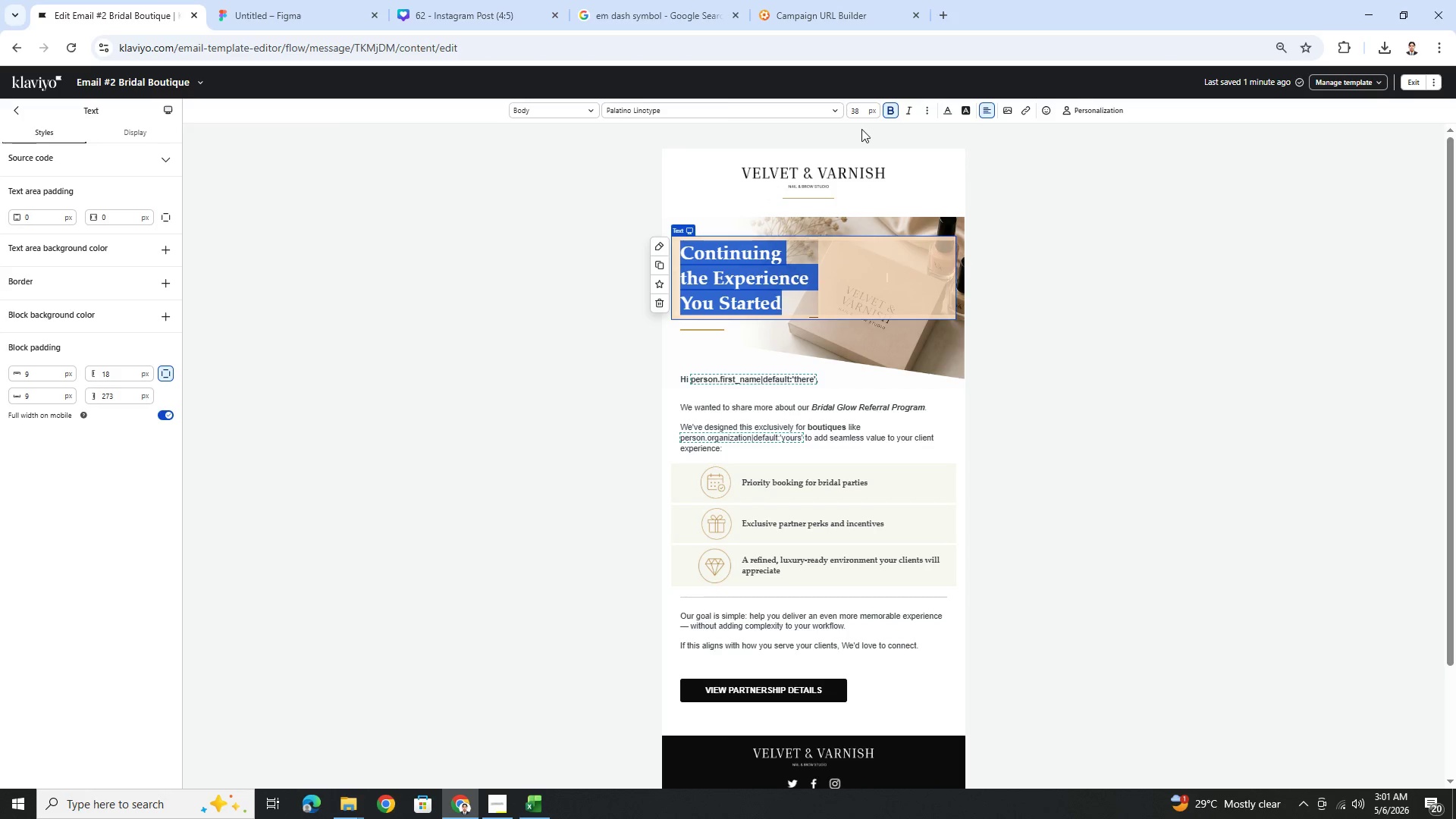 
left_click([947, 183])
 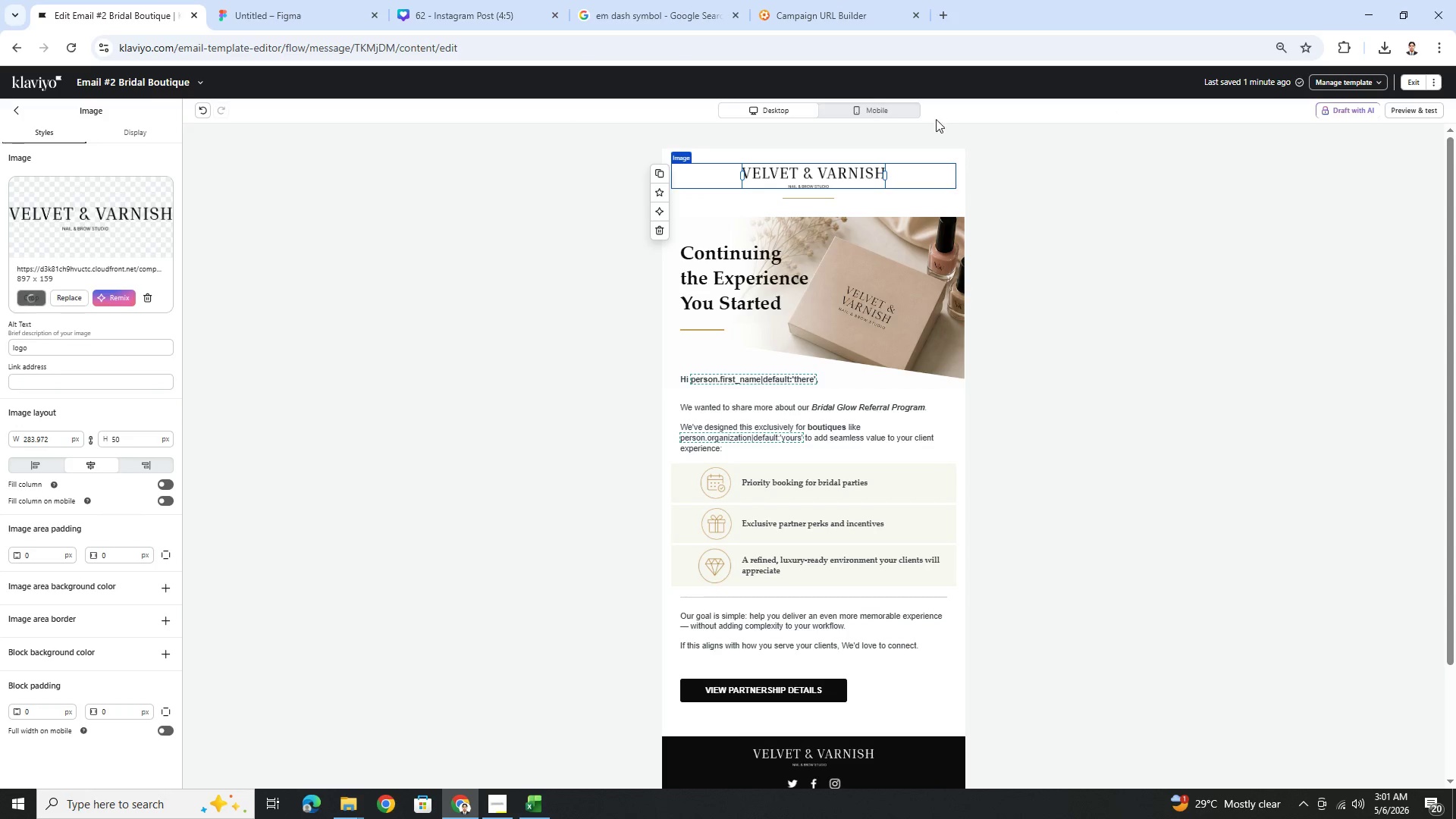 
left_click([869, 110])
 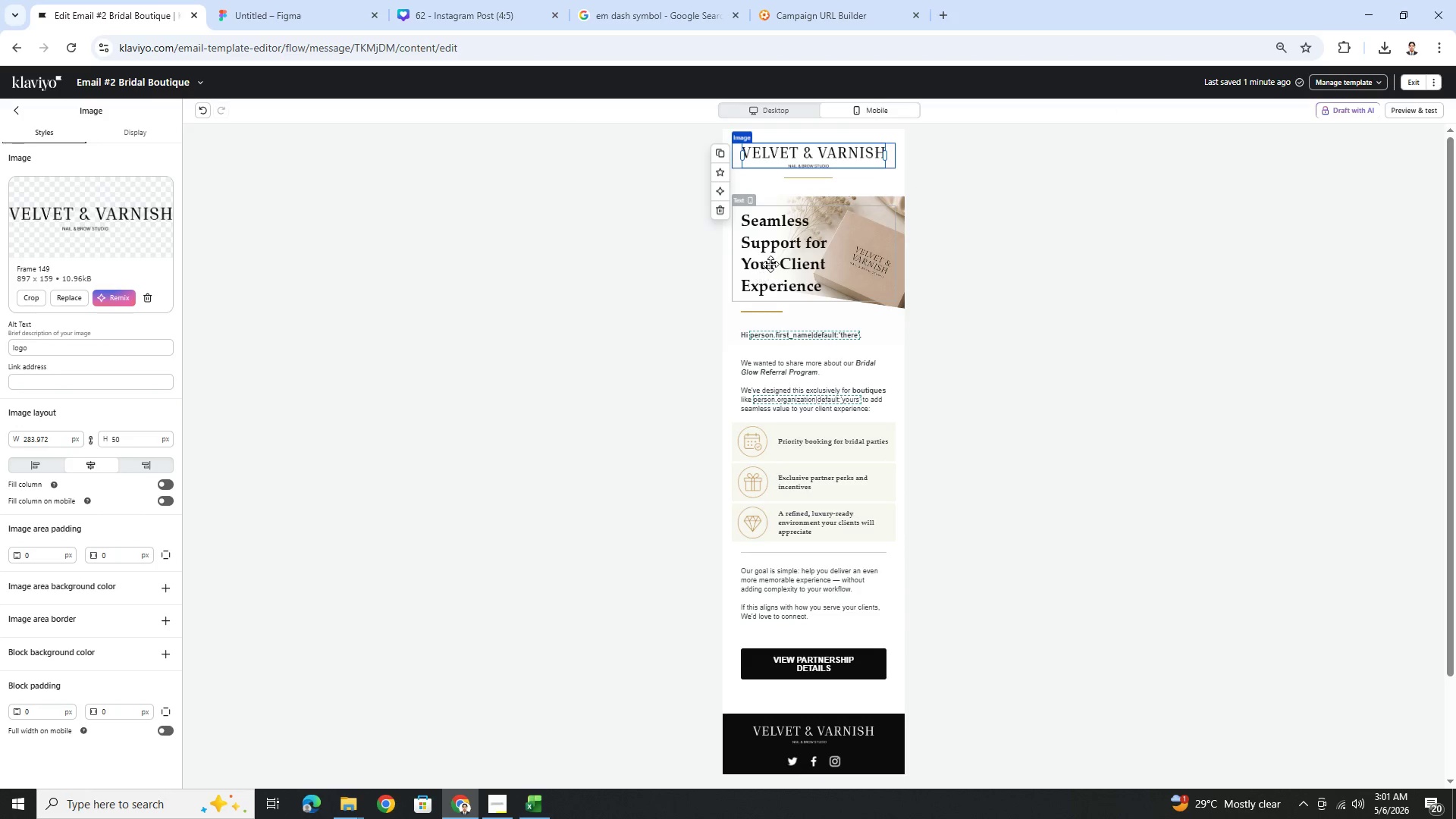 
double_click([770, 264])
 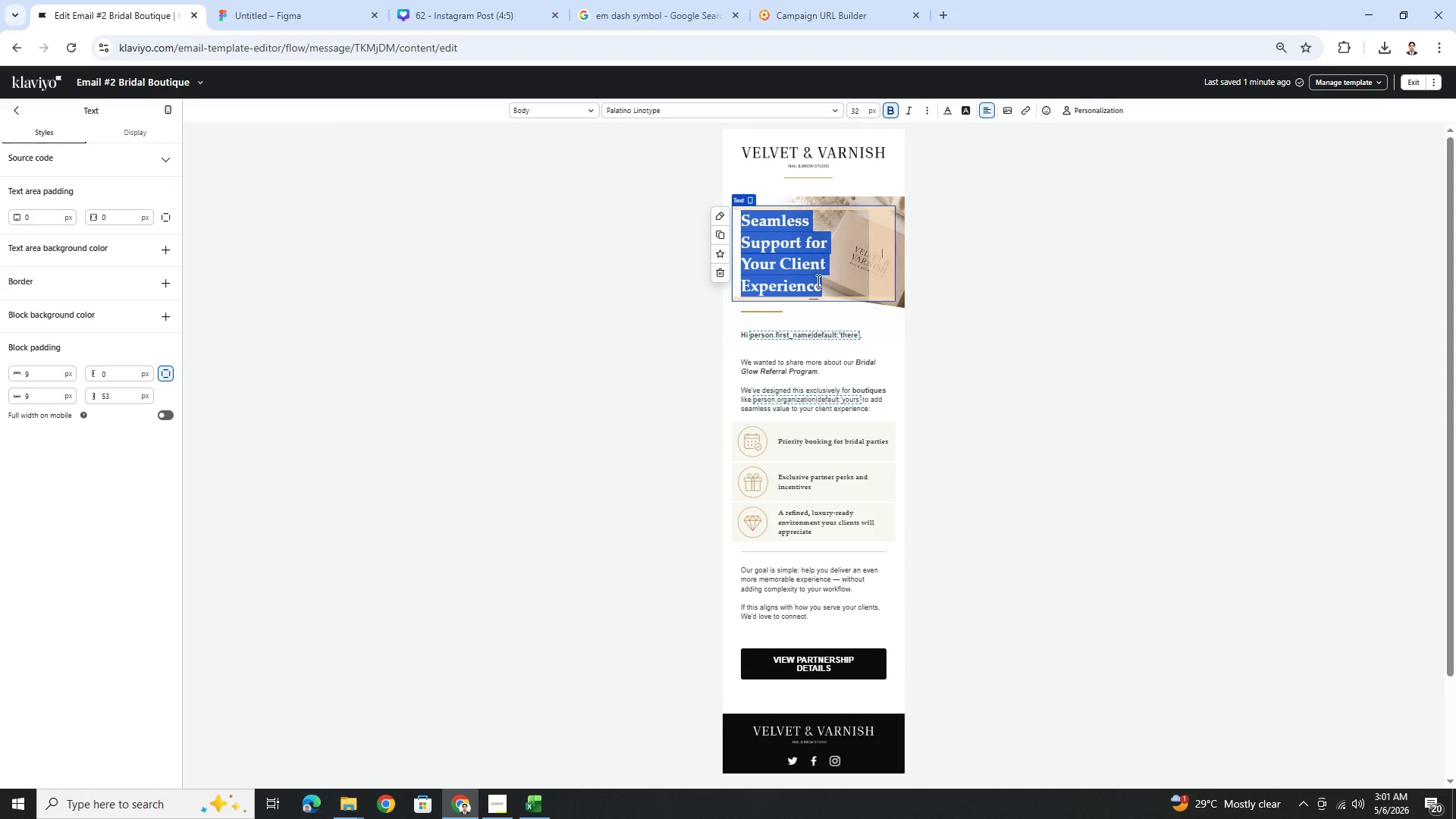 
left_click([822, 284])
 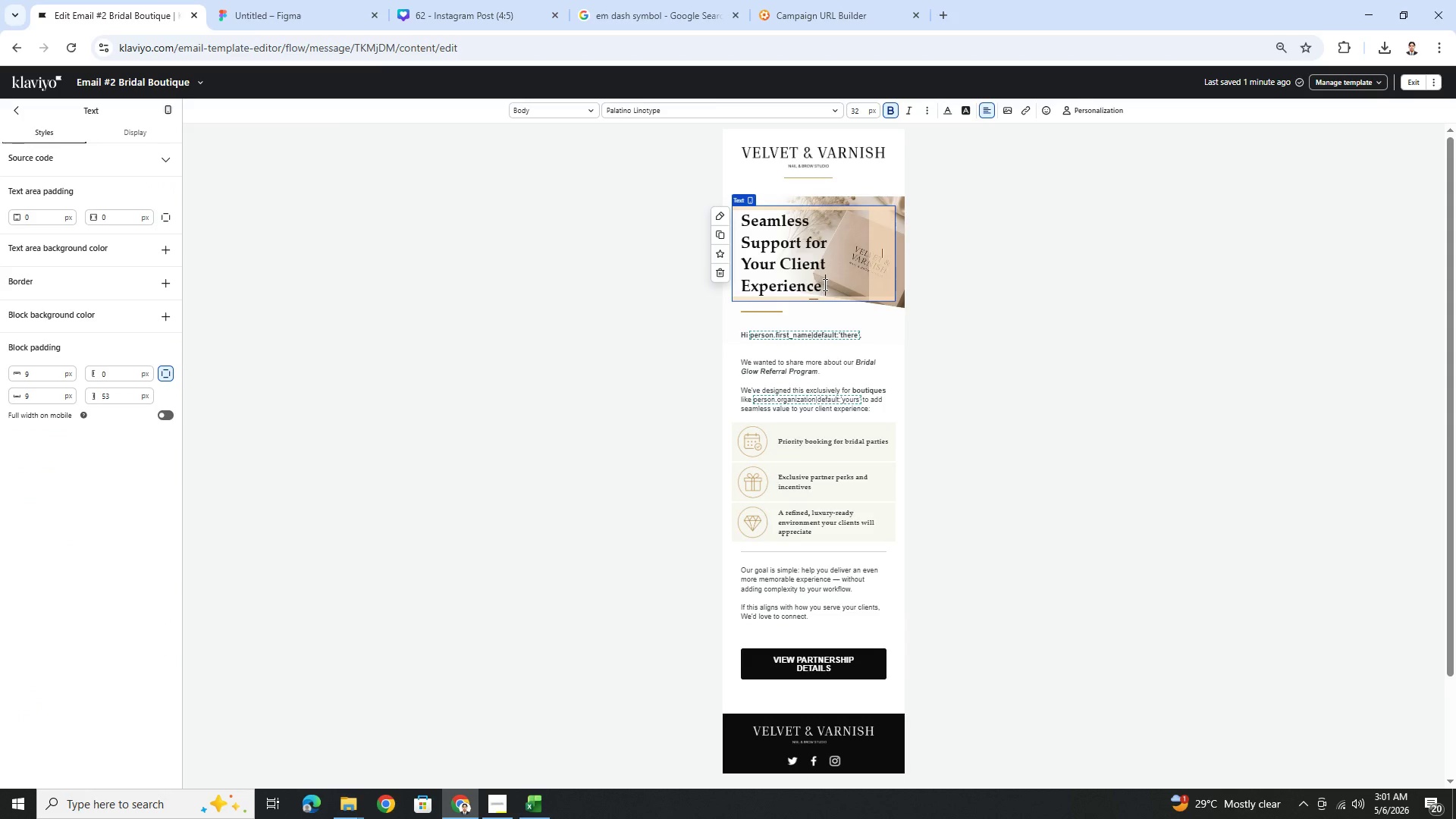 
key(Space)
 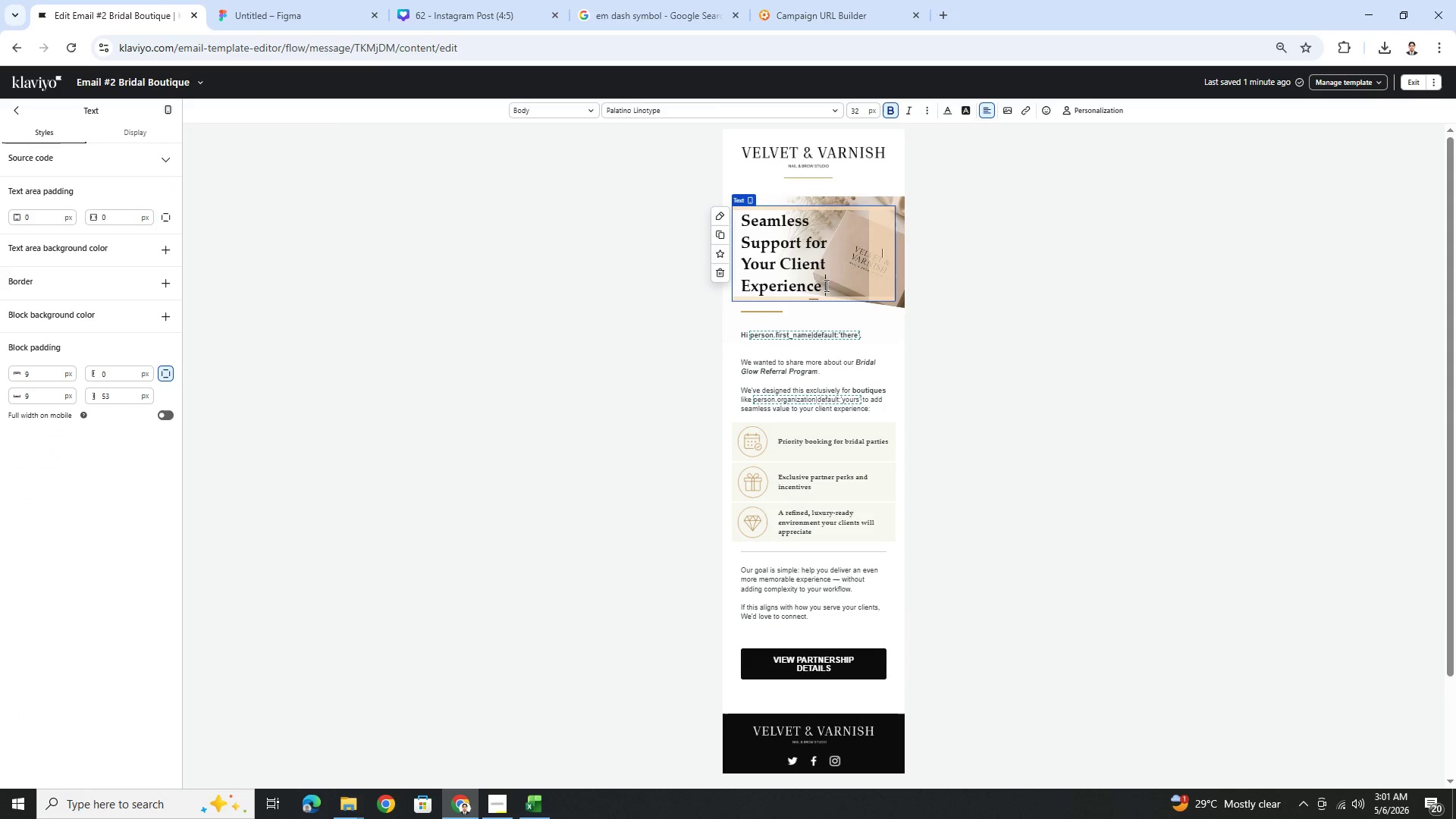 
key(Control+ControlLeft)
 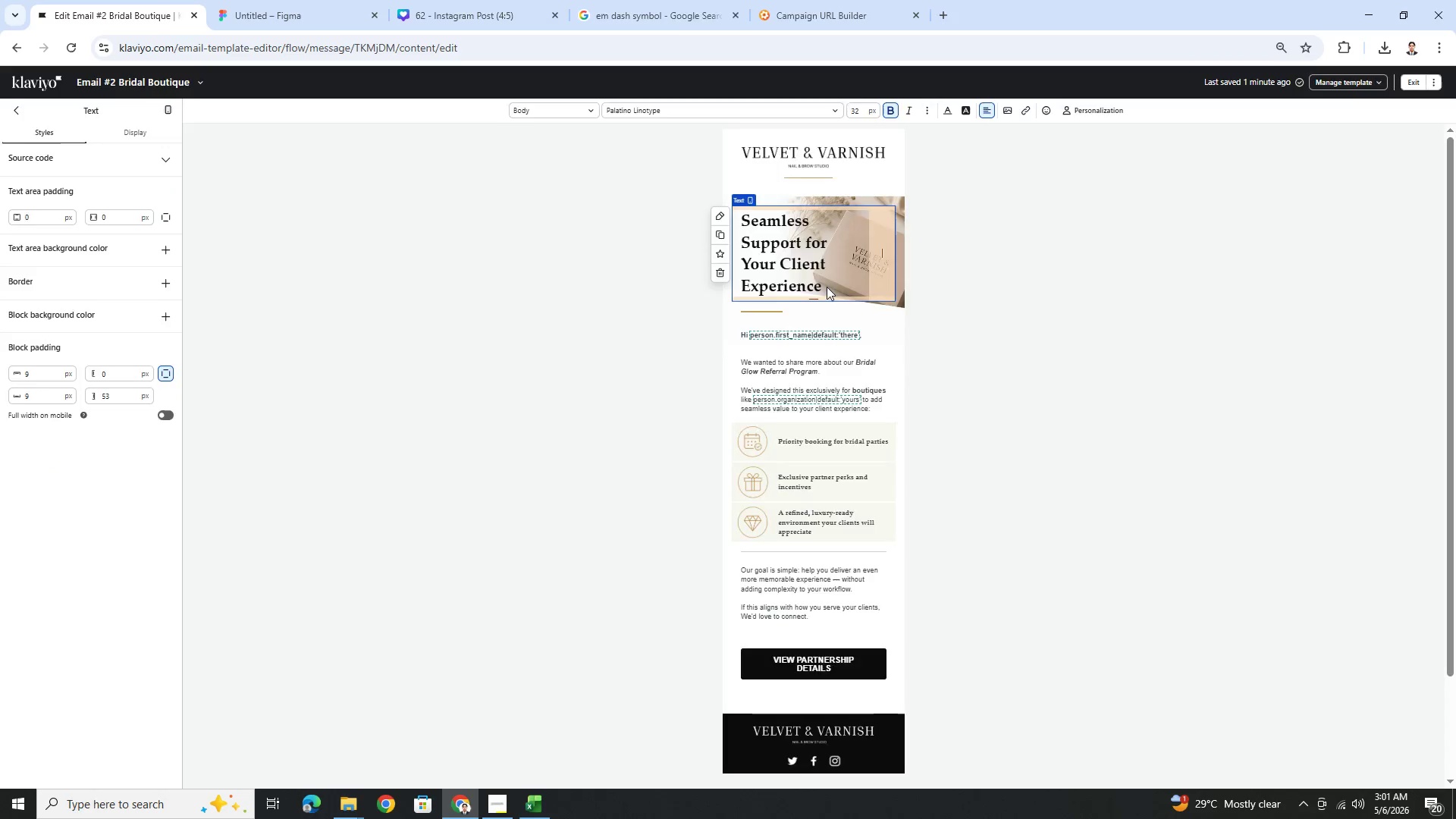 
key(Control+V)
 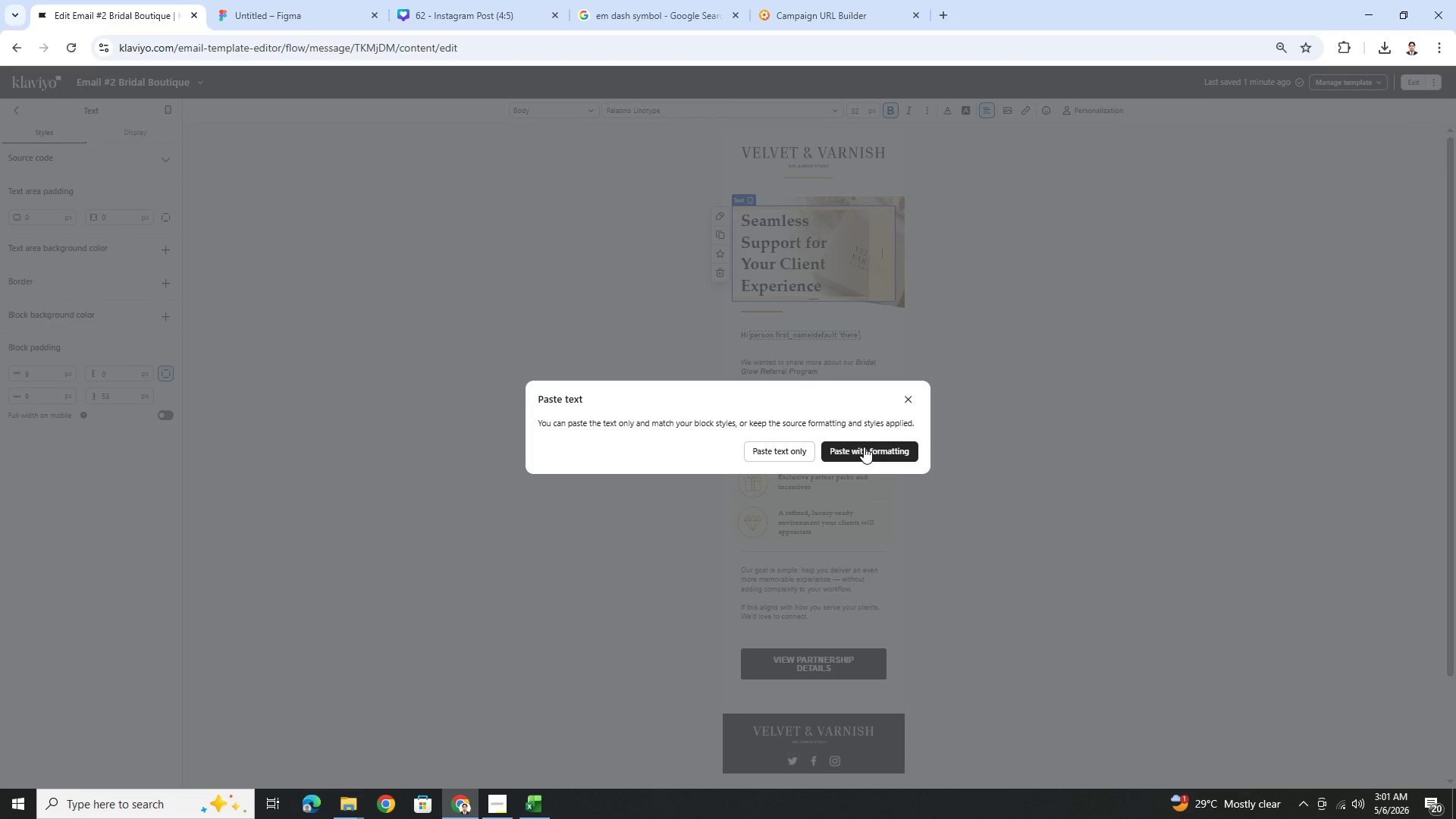 
left_click([788, 453])
 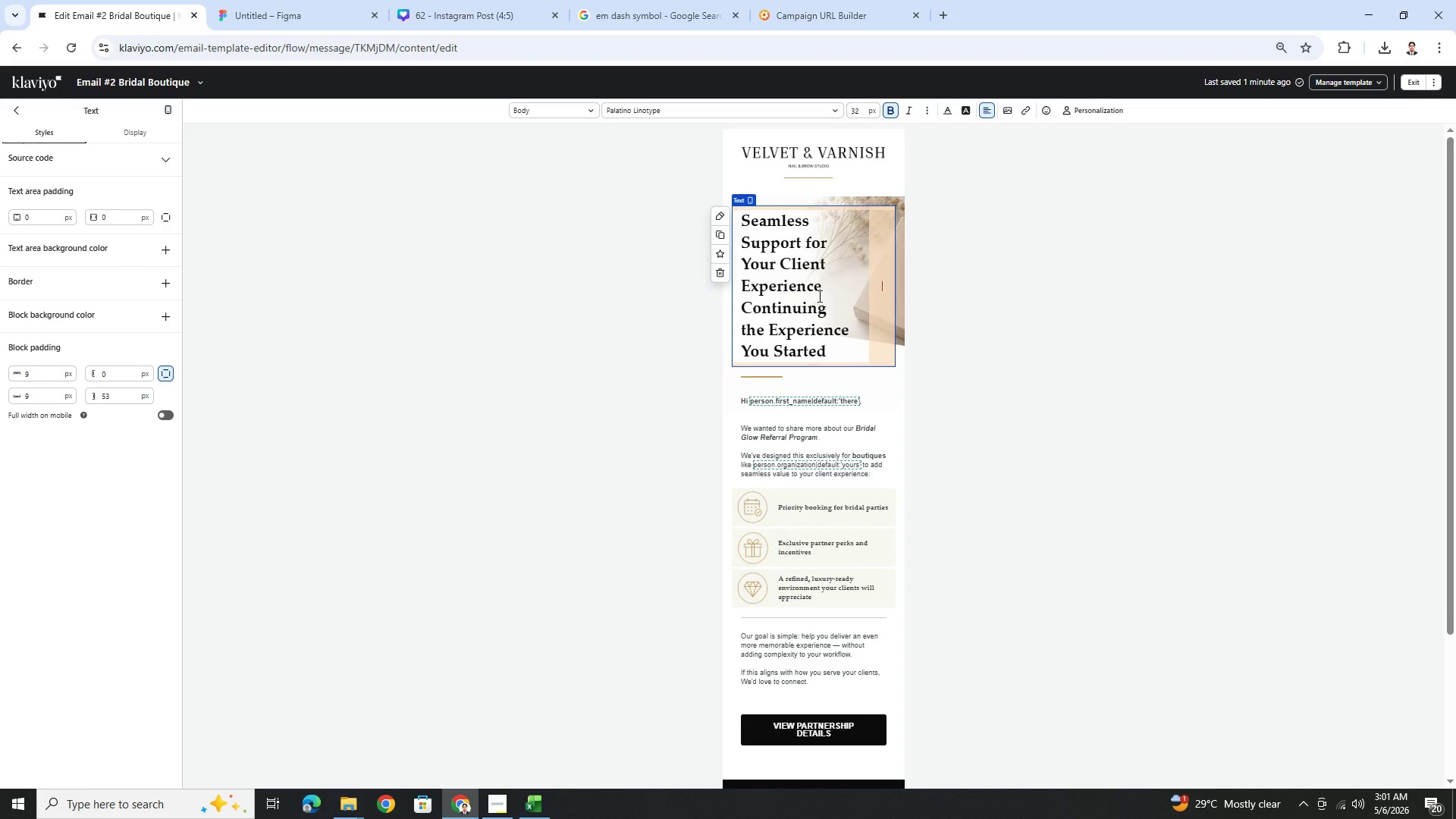 
left_click_drag(start_coordinate=[821, 293], to_coordinate=[723, 225])
 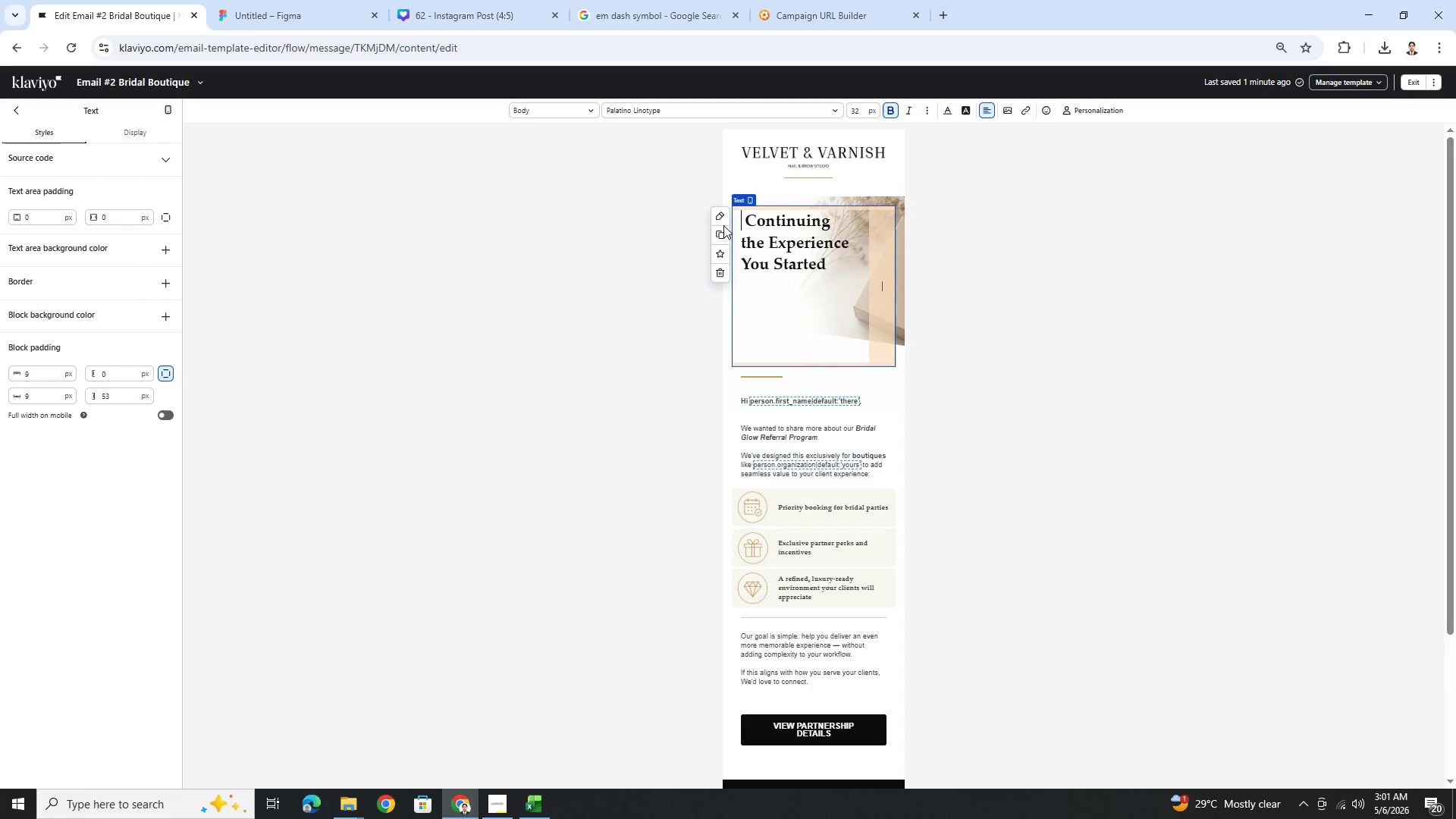 
key(Backspace)
 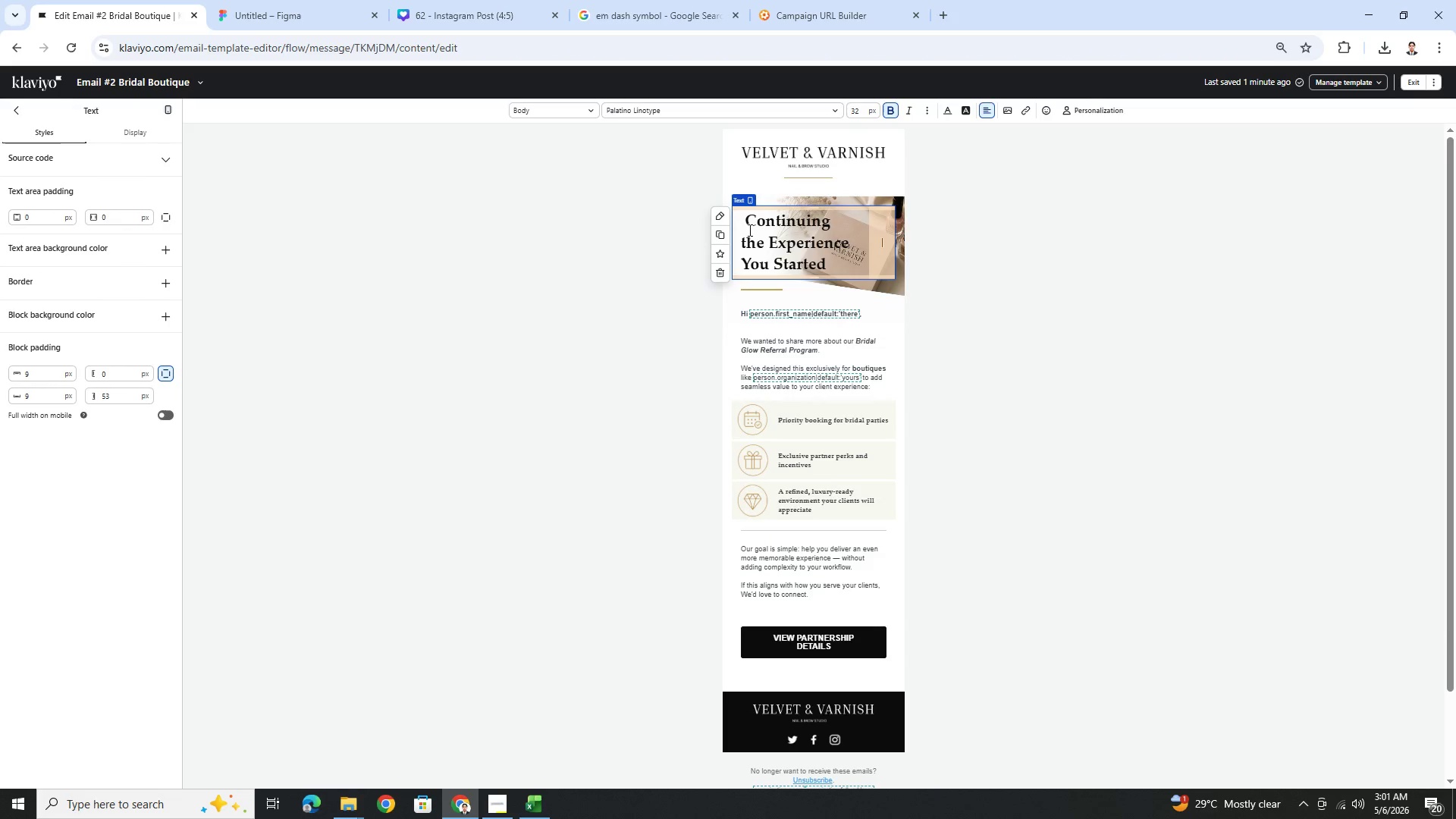 
left_click([748, 225])
 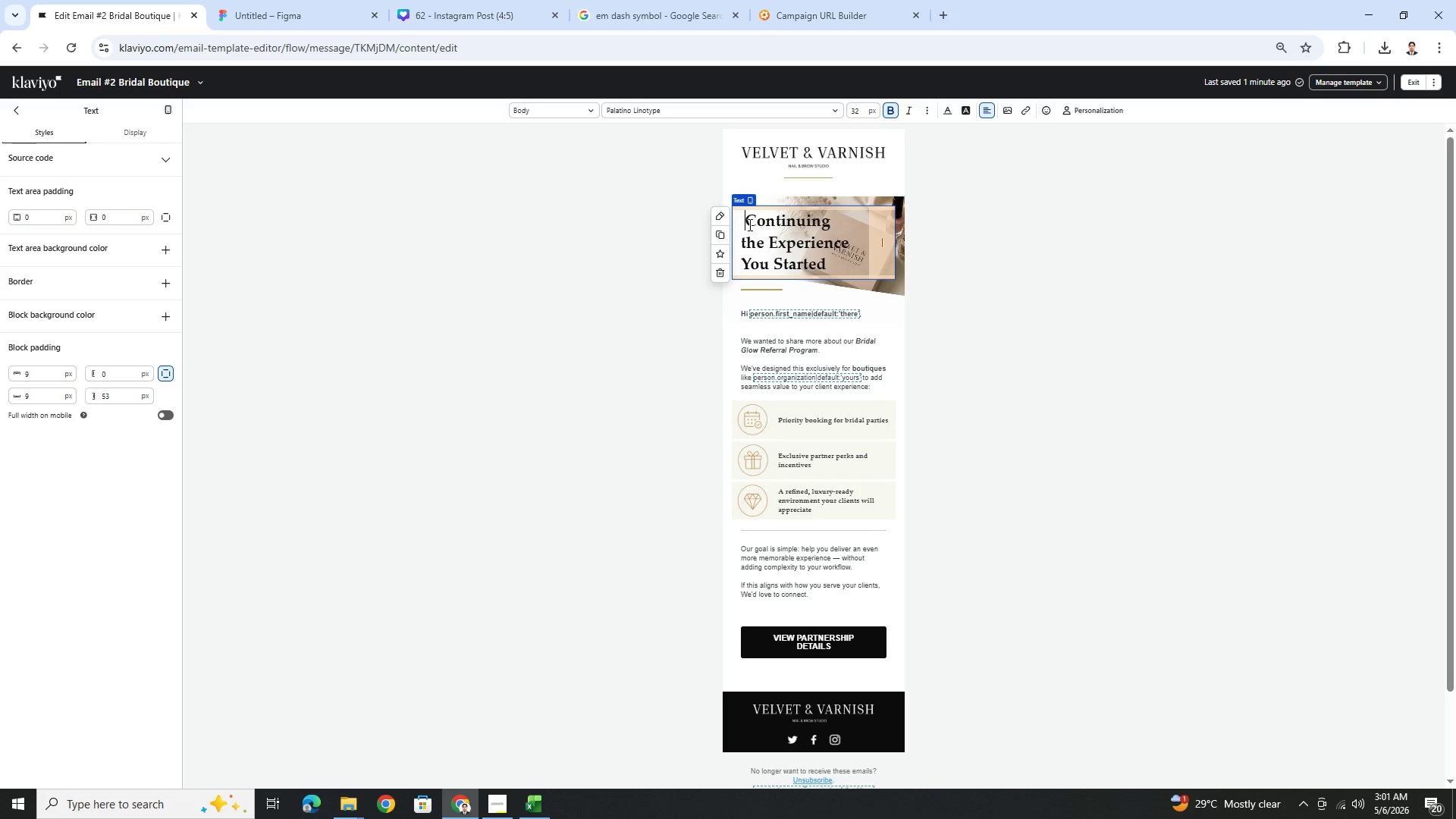 
key(Backspace)
 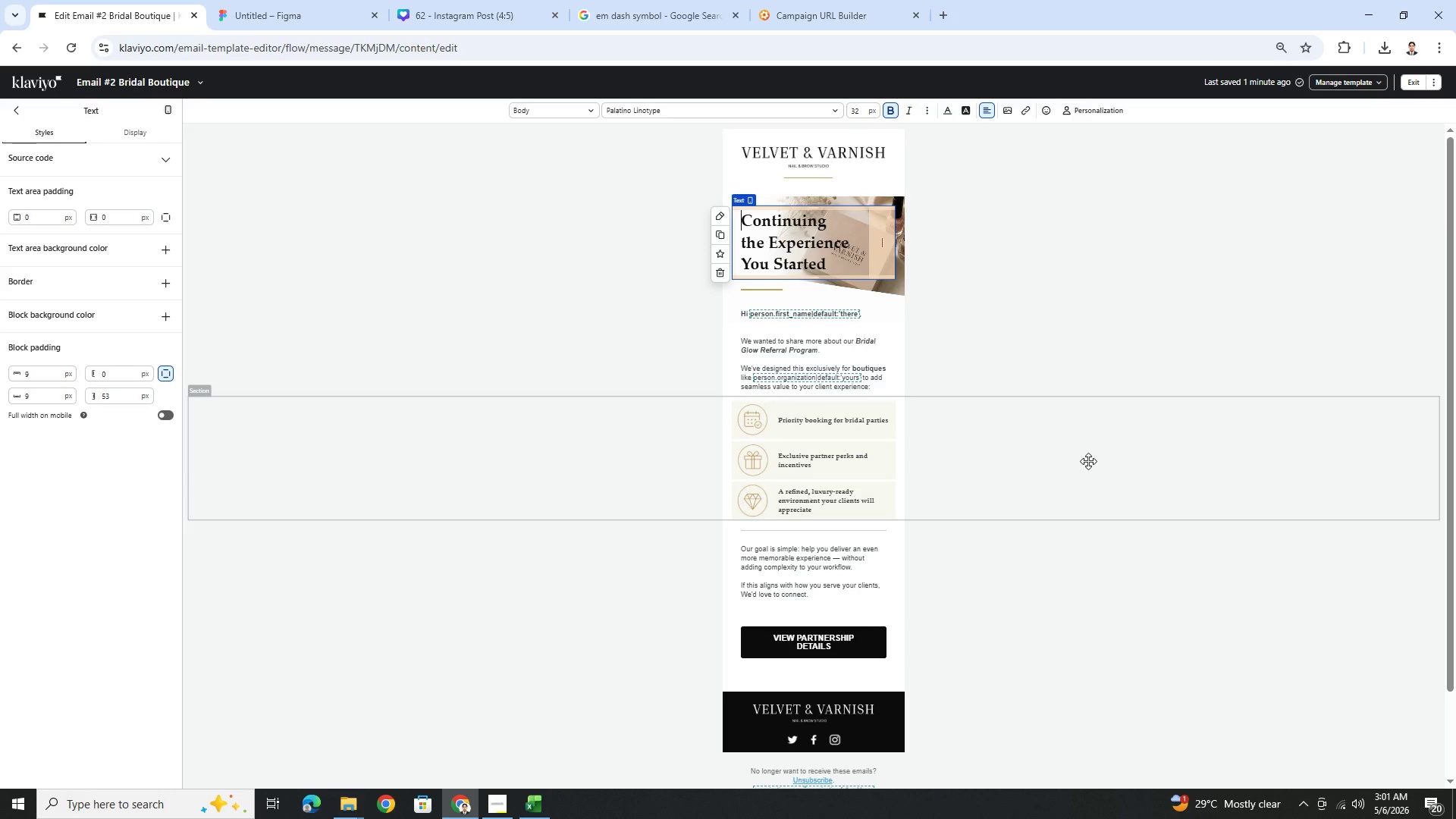 
key(Backspace)
 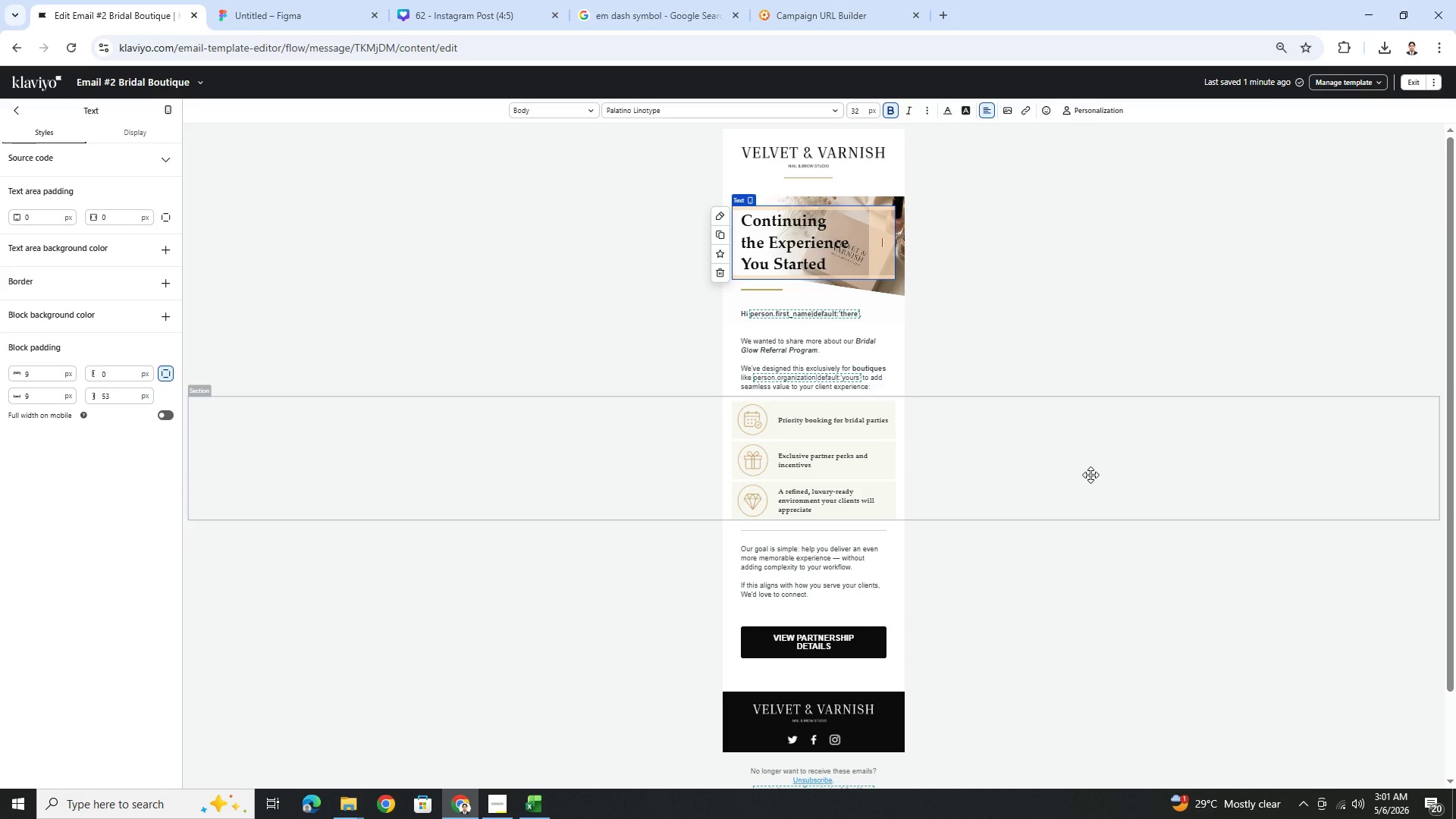 
left_click([1090, 475])
 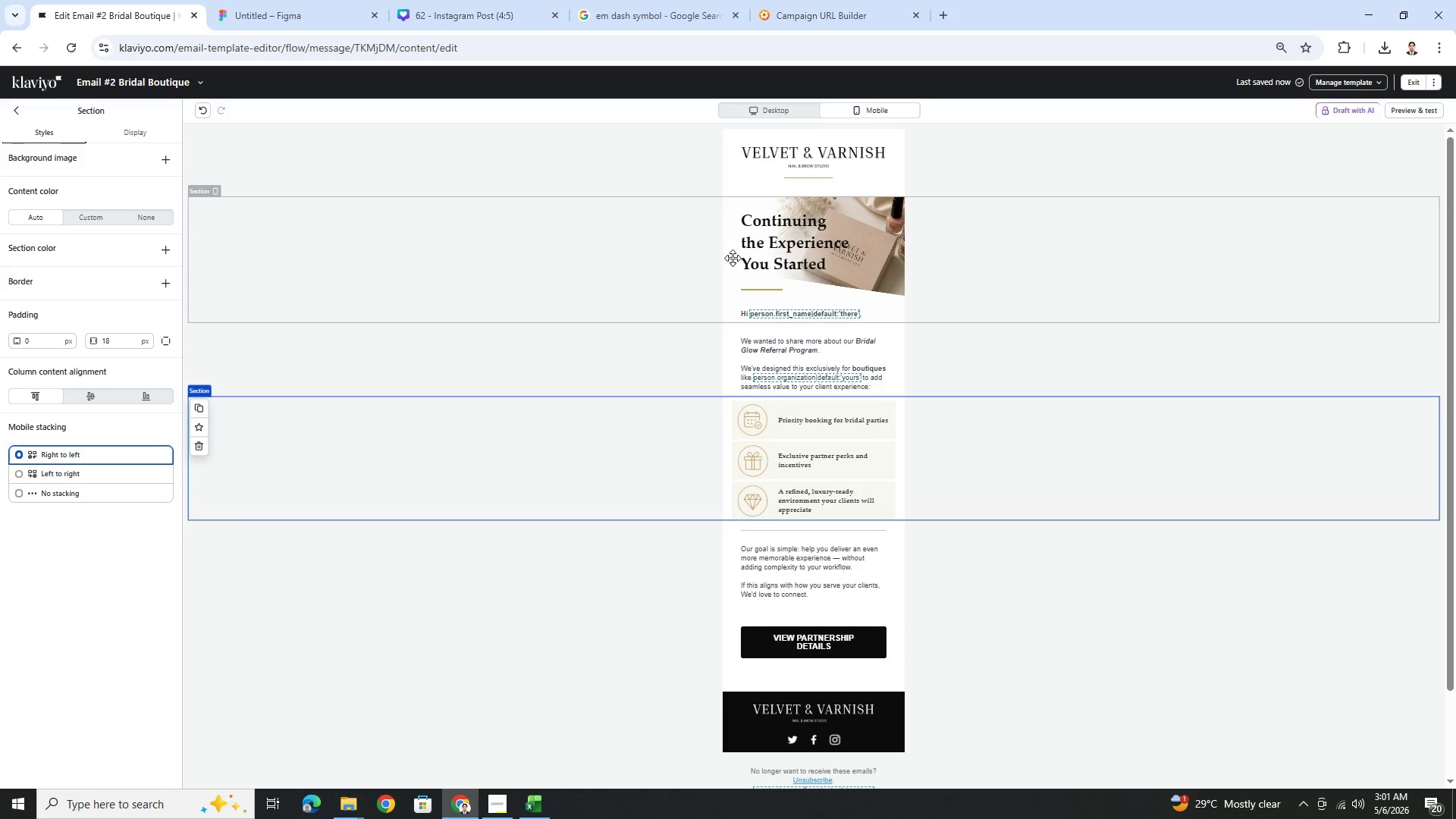 
left_click([771, 246])
 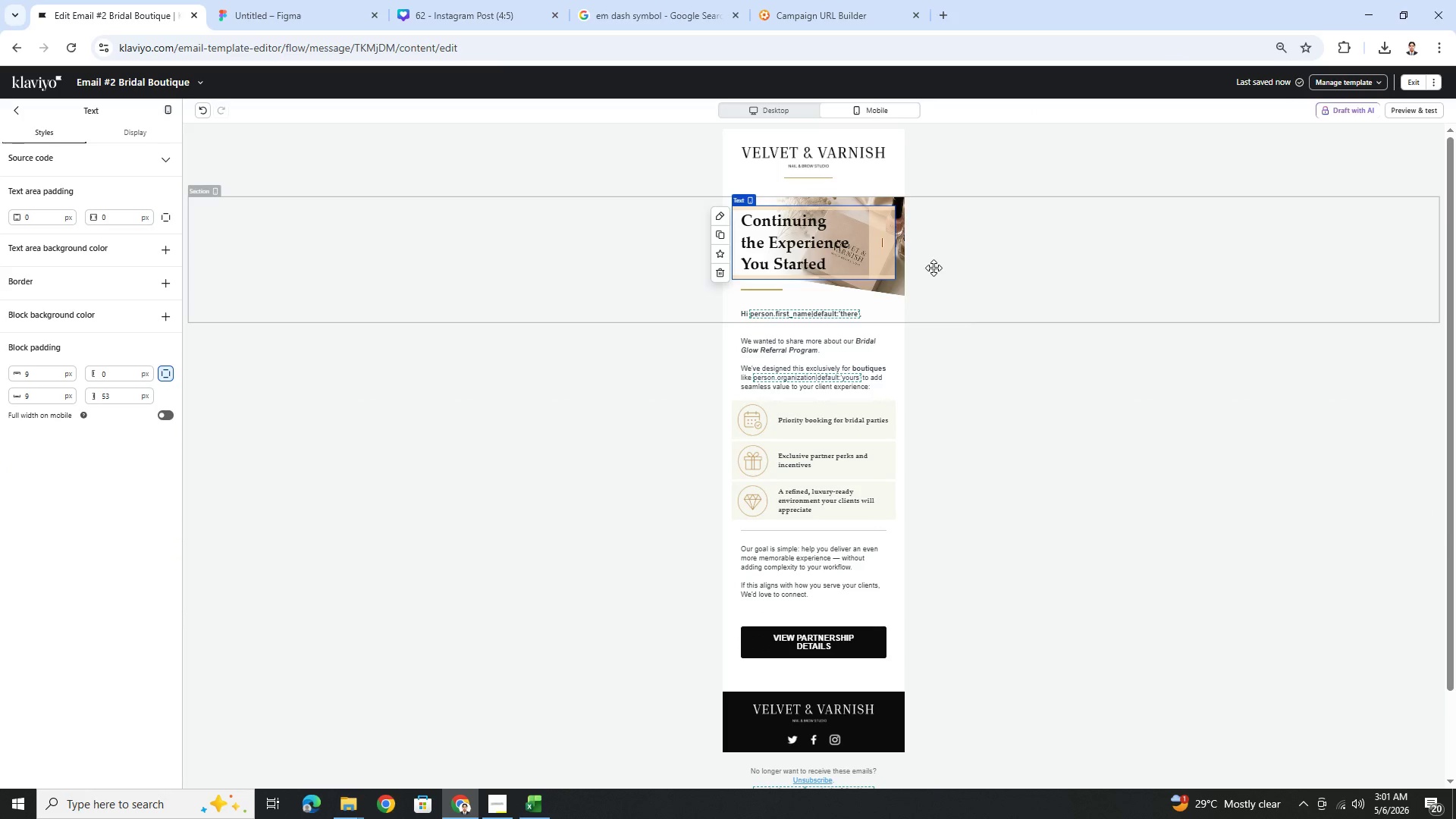 
left_click([594, 246])
 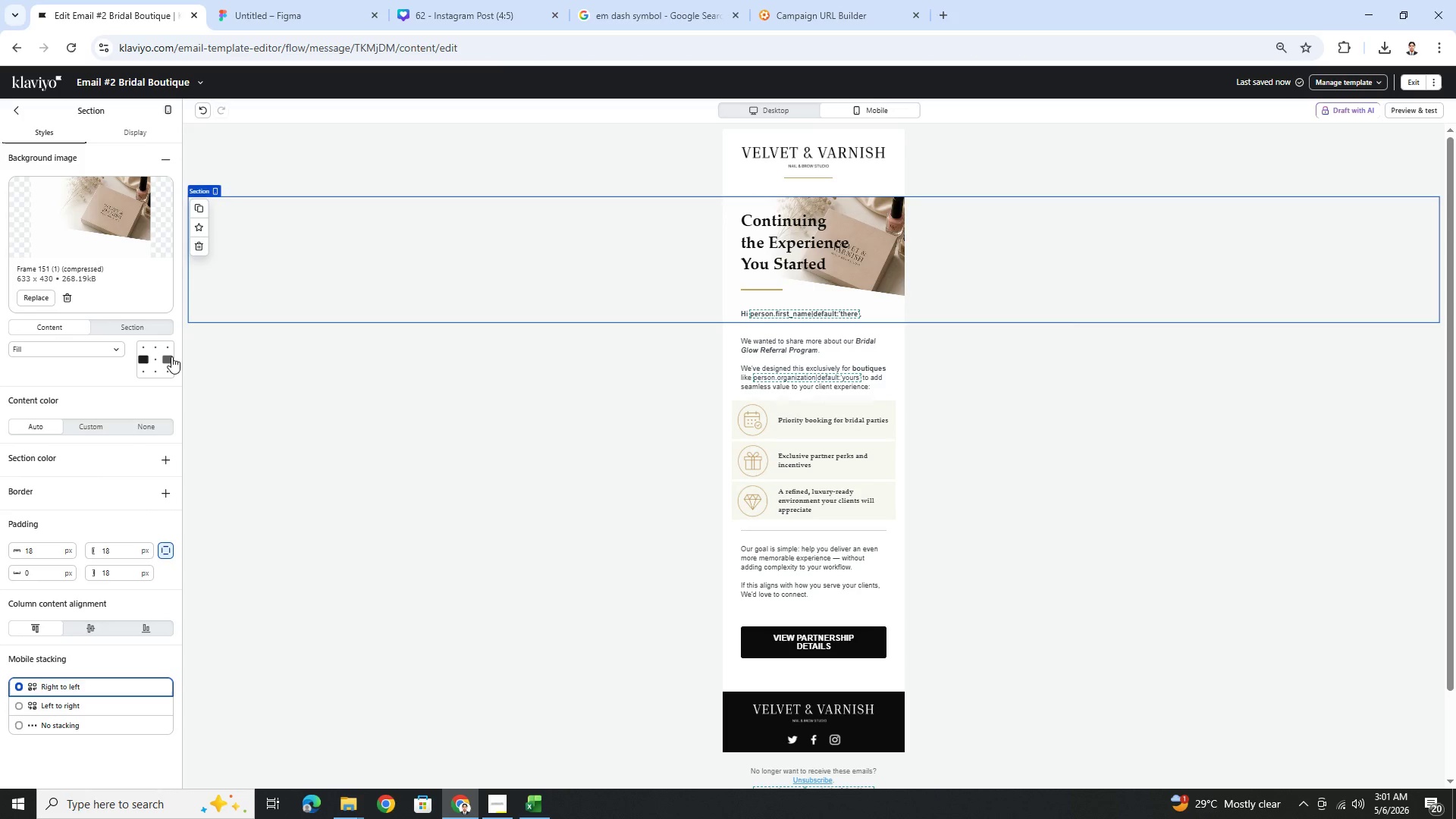 
left_click([153, 359])
 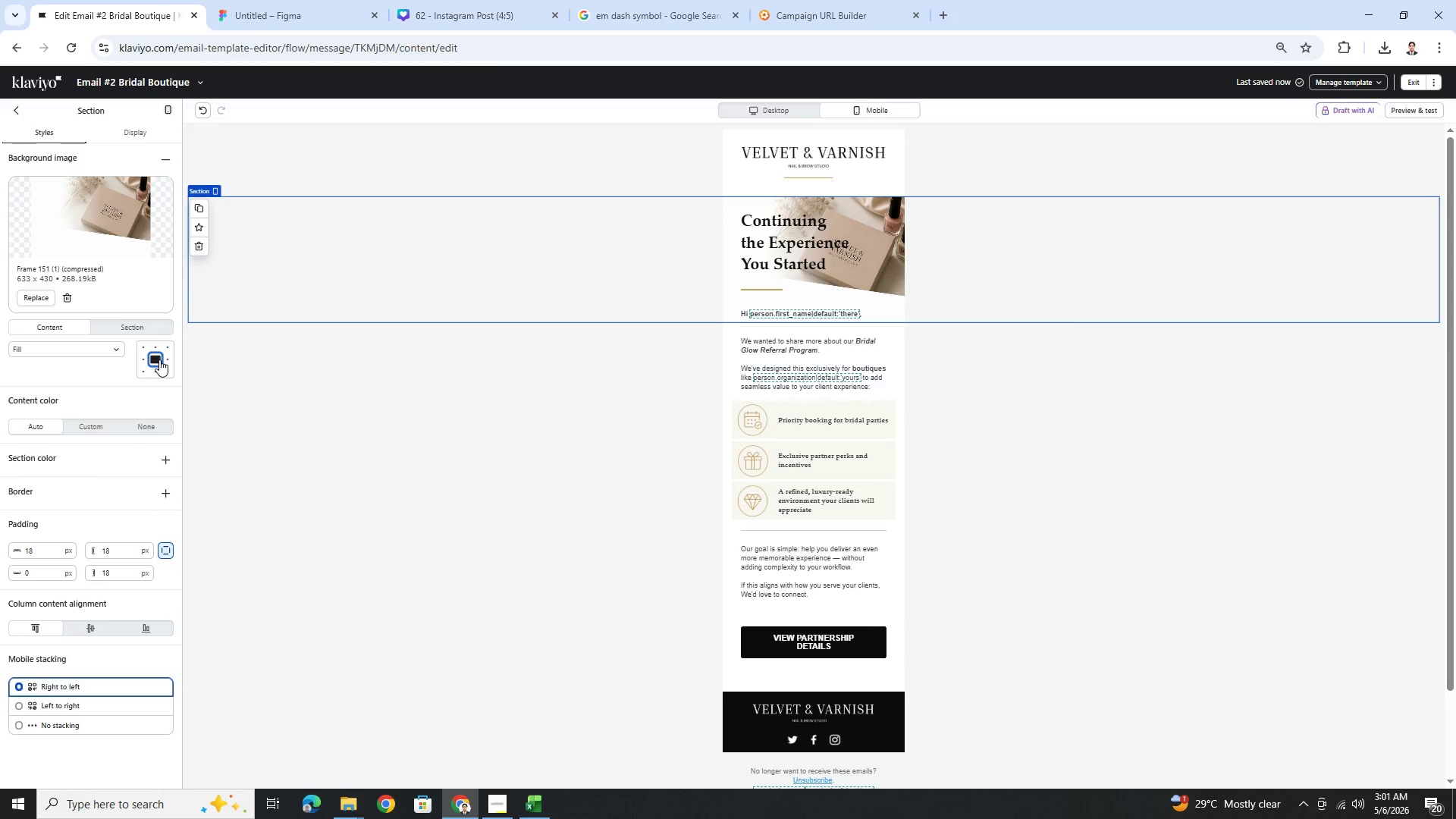 
left_click([160, 359])
 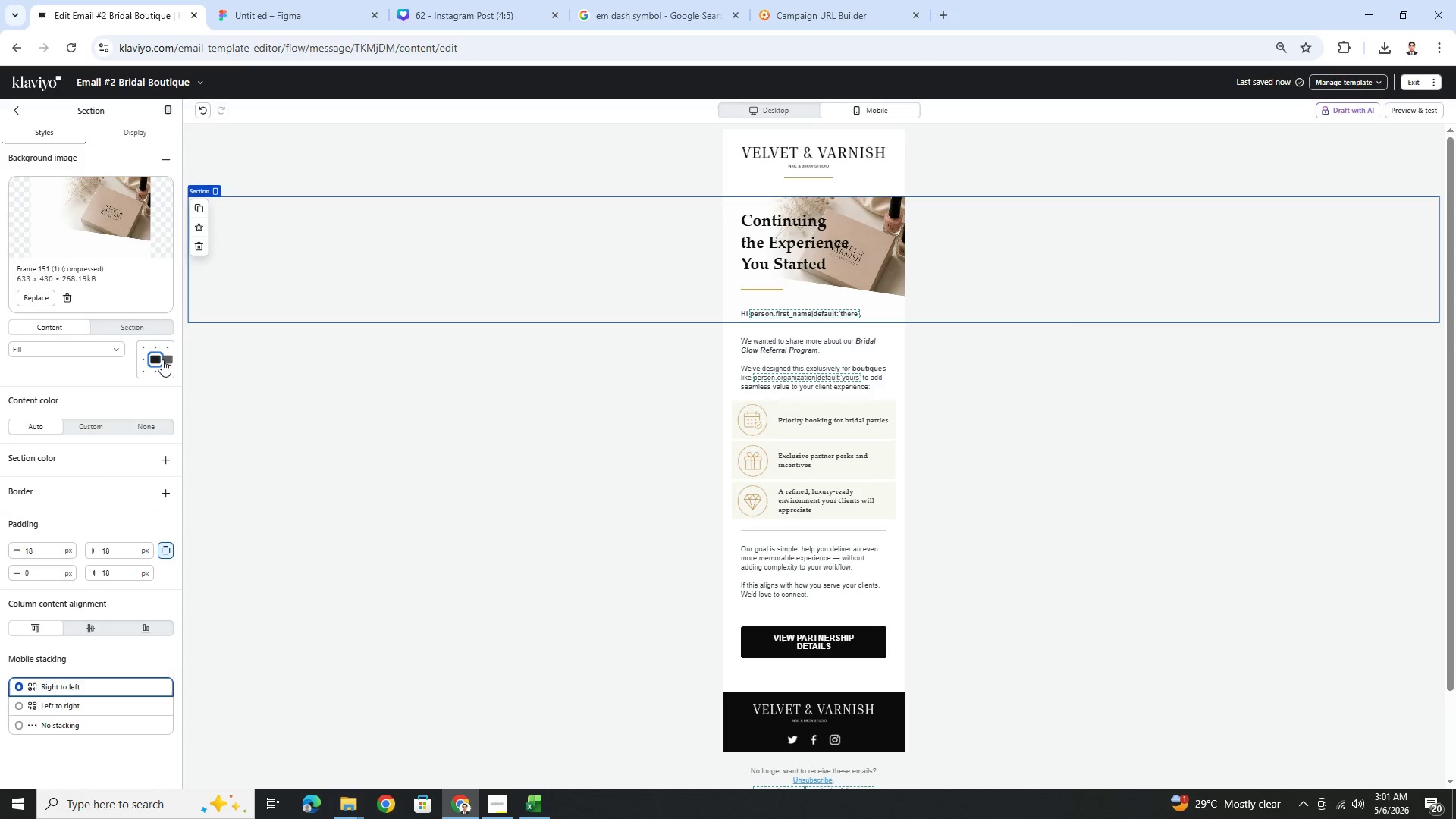 
left_click([166, 359])
 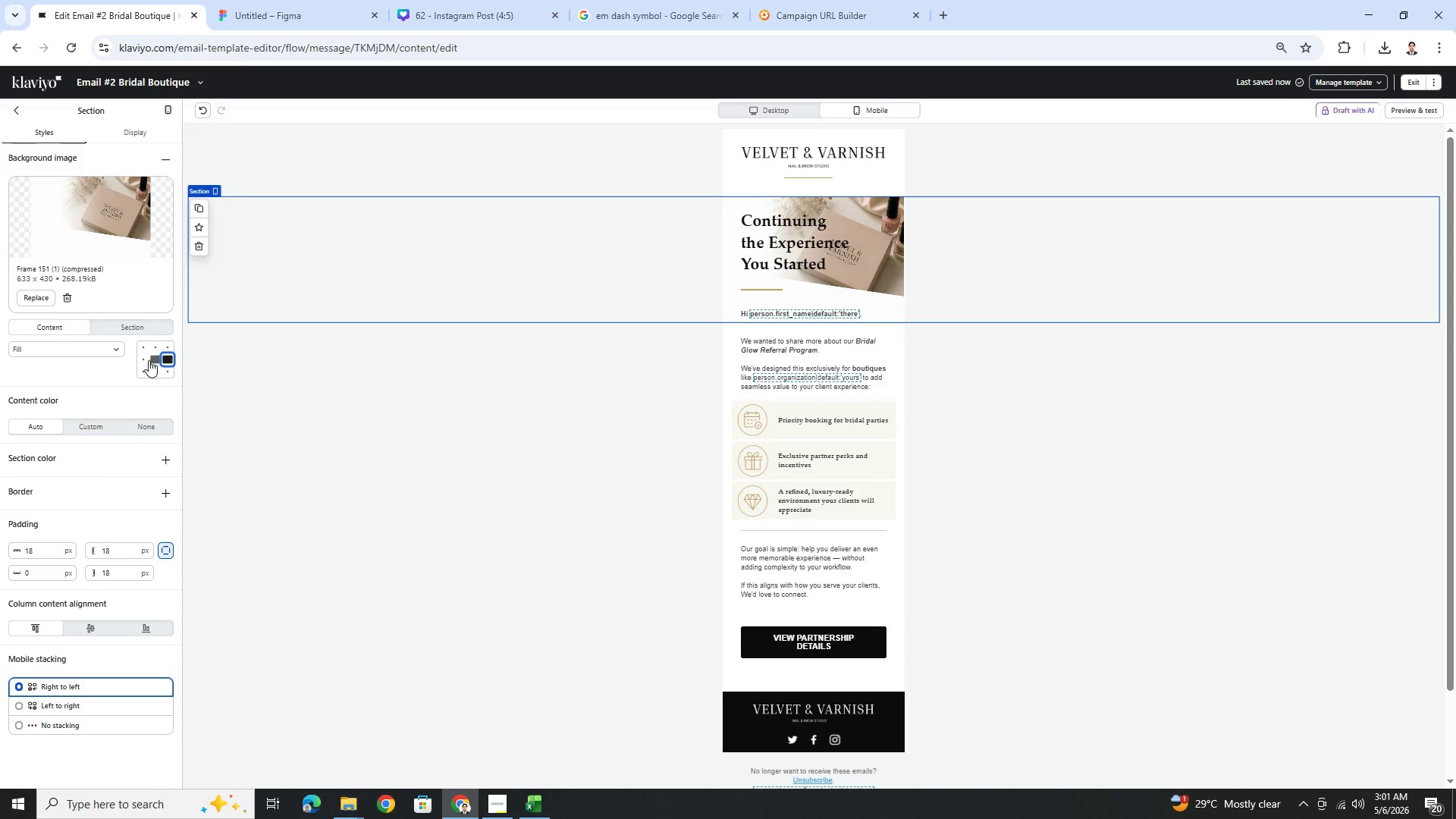 
left_click([143, 359])
 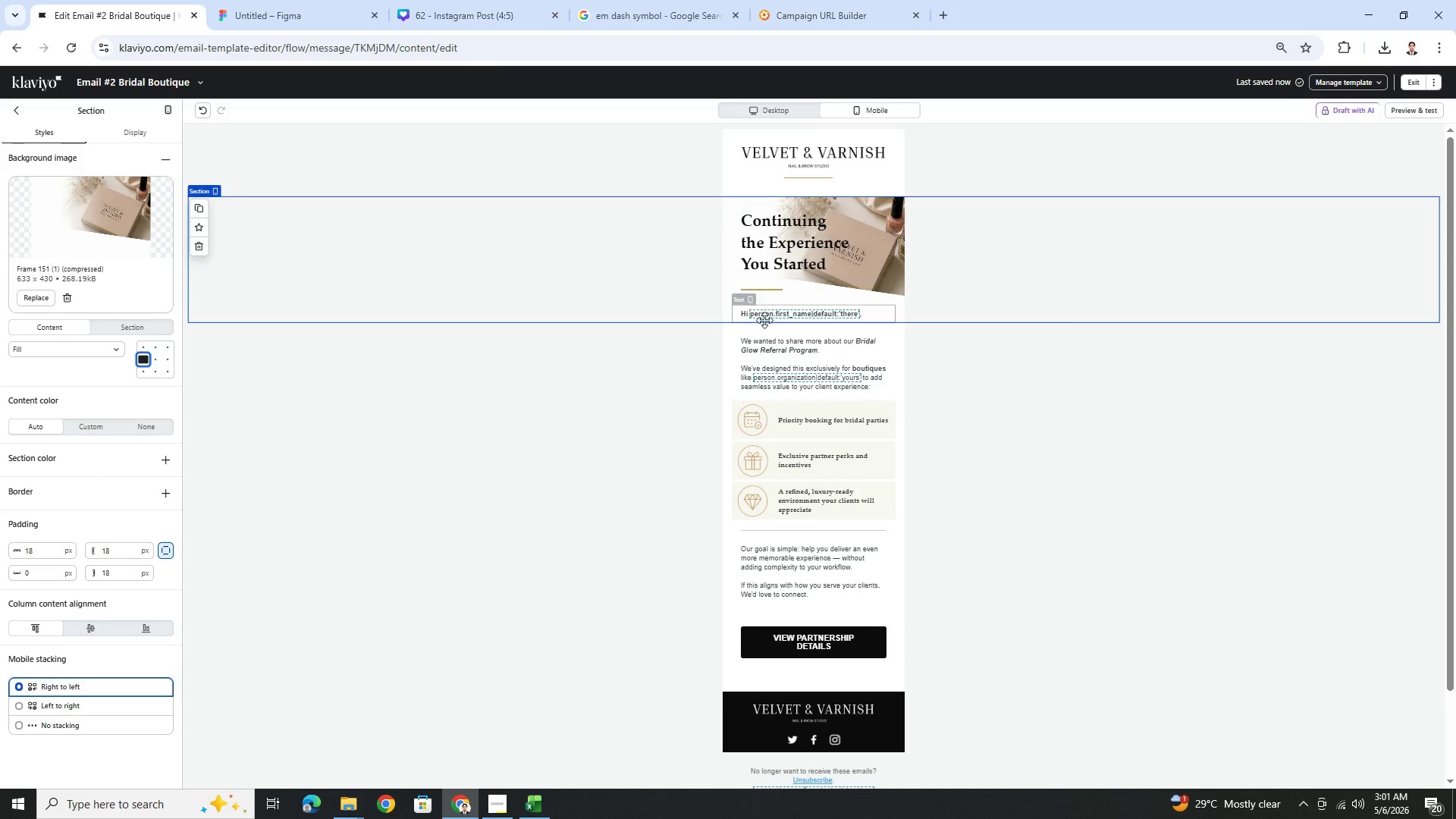 
wait(6.06)
 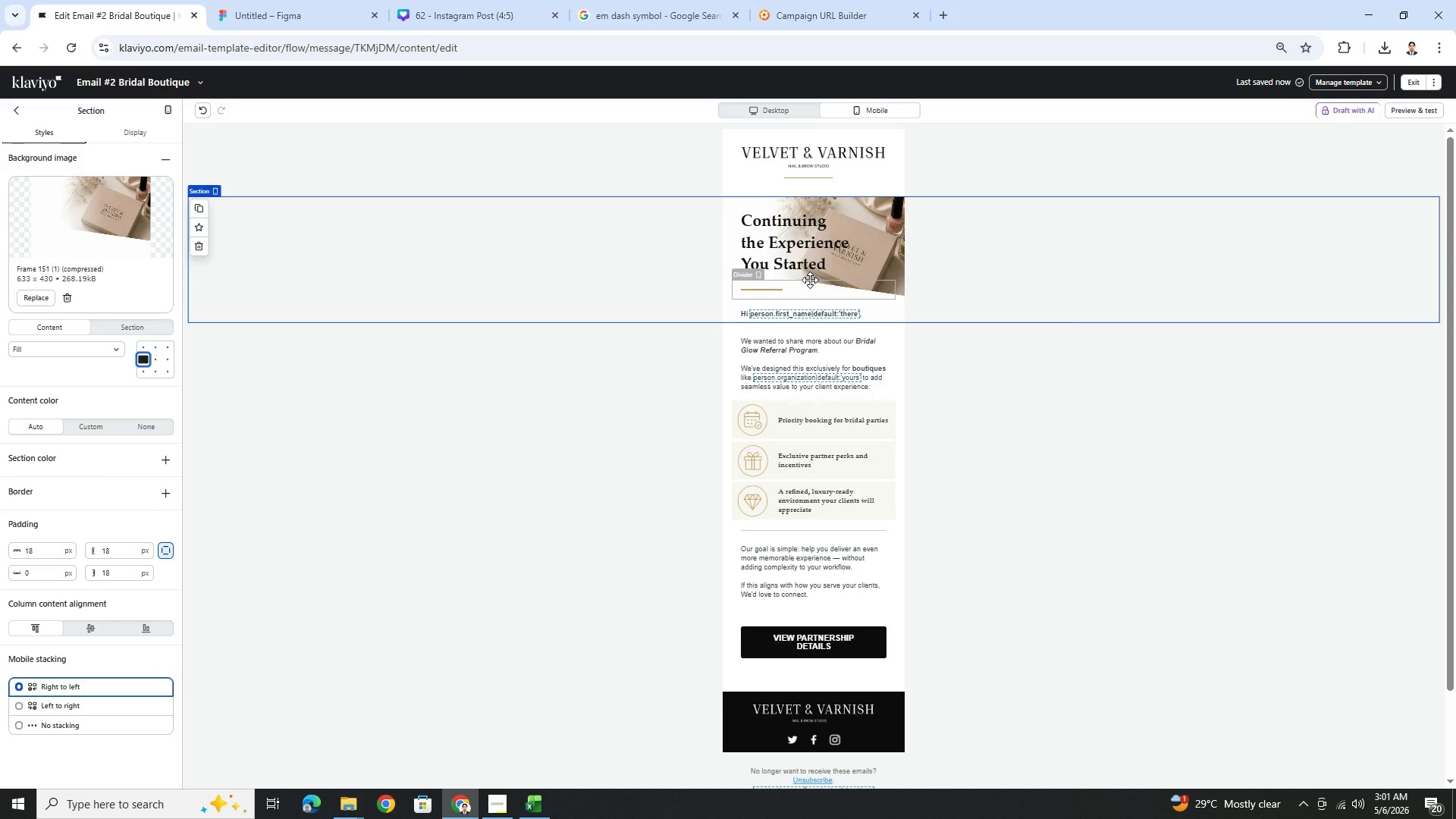 
left_click([779, 300])
 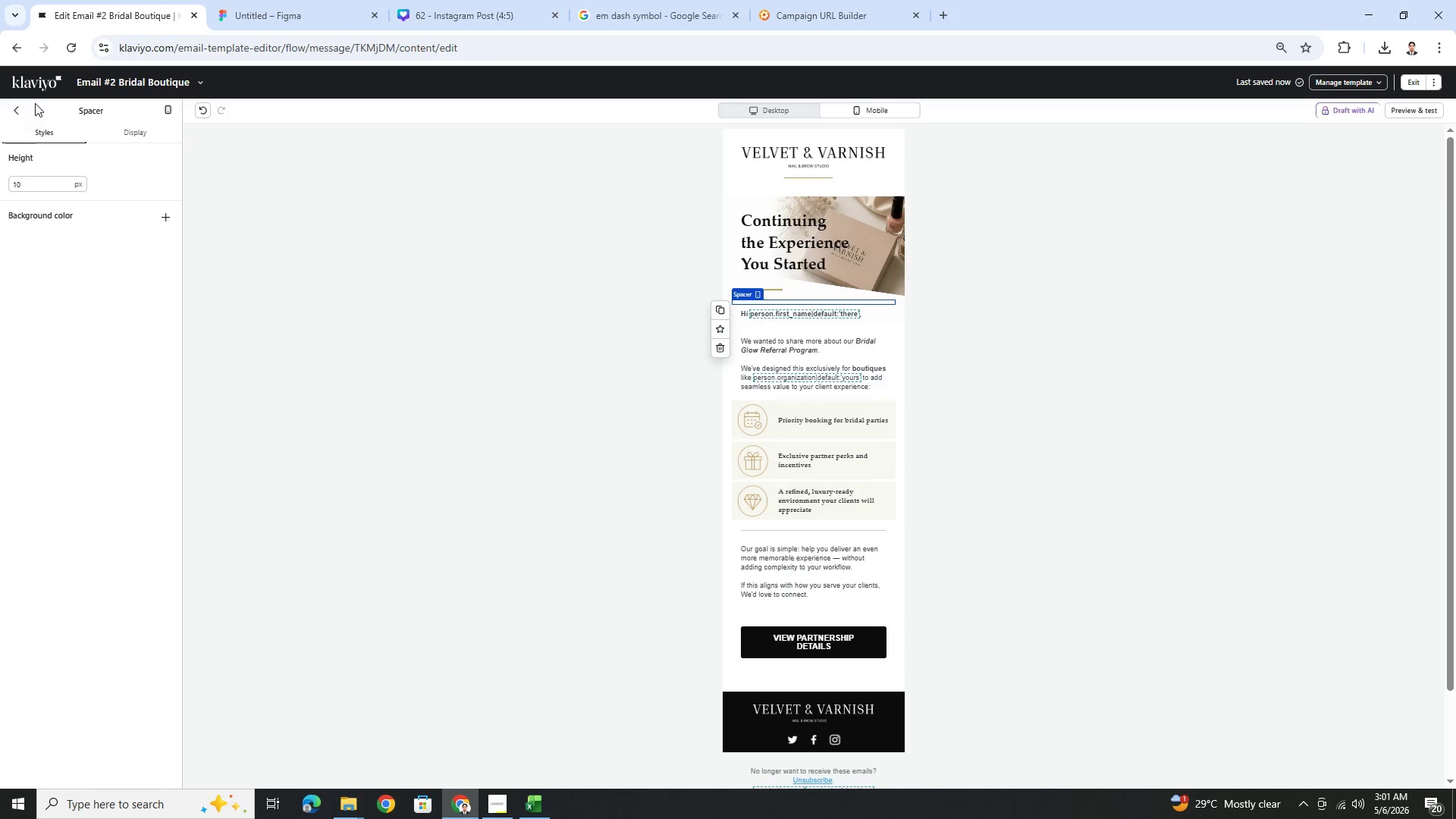 
left_click([17, 111])
 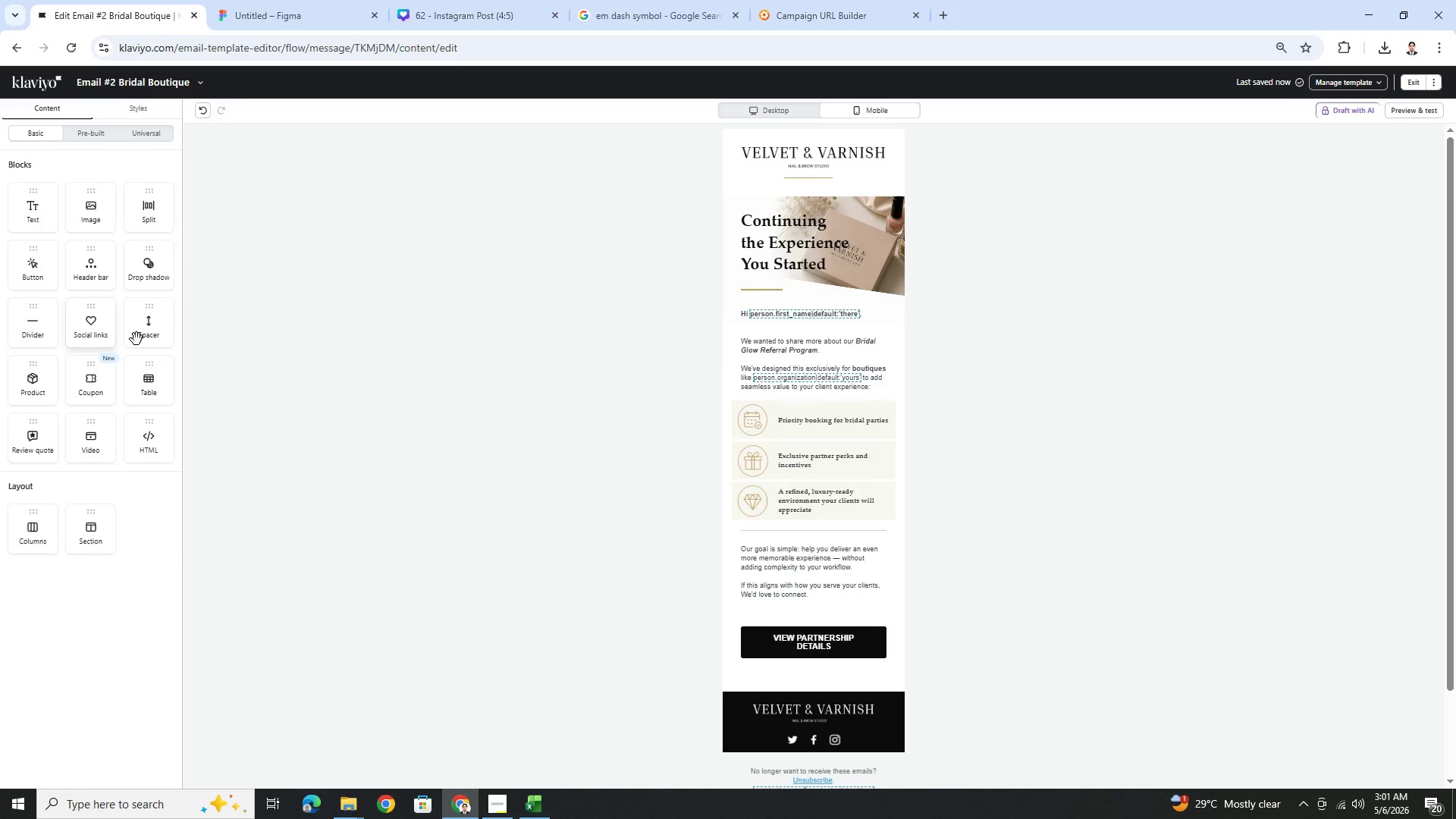 
wait(6.06)
 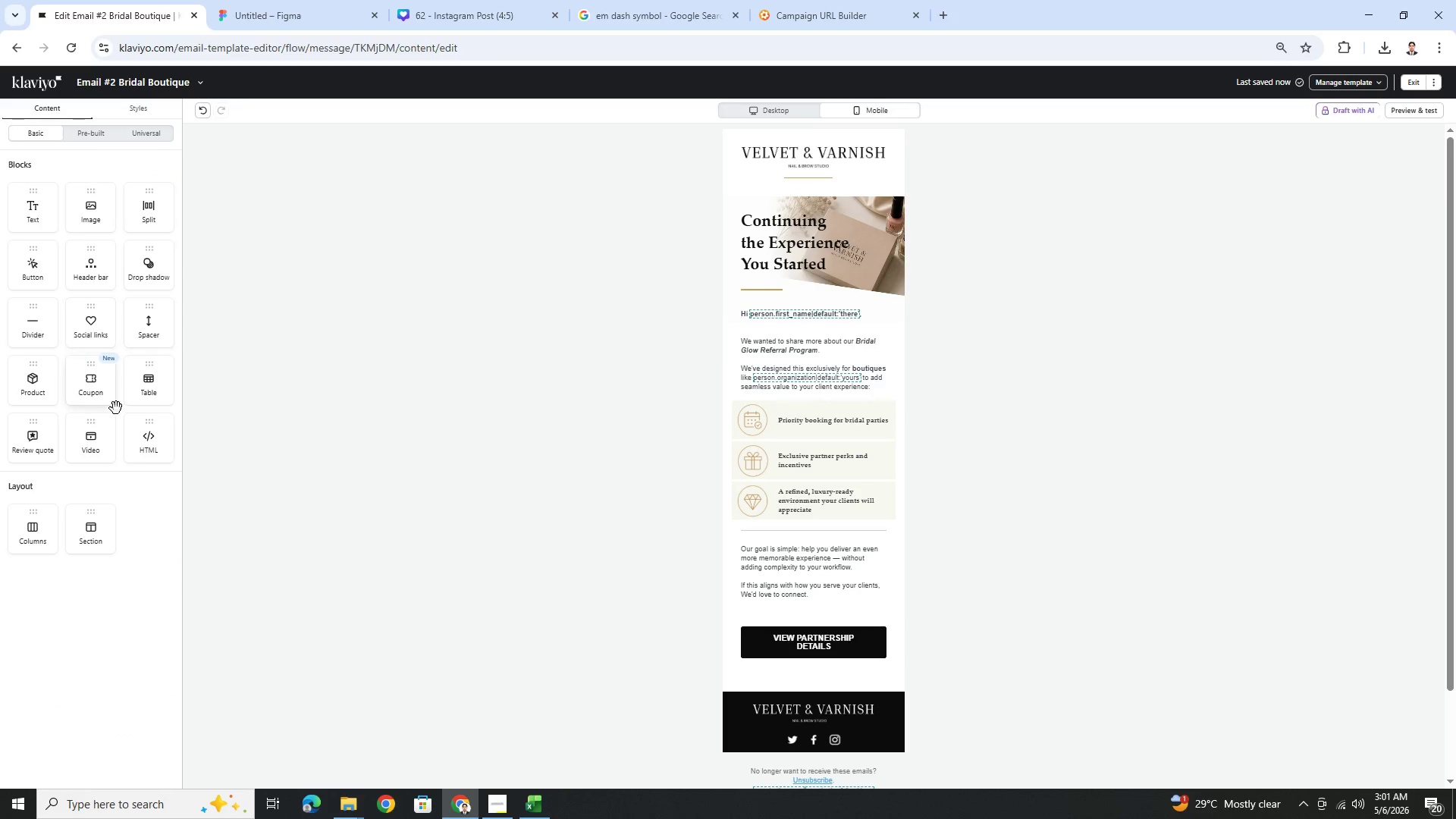 
left_click_drag(start_coordinate=[149, 332], to_coordinate=[814, 210])
 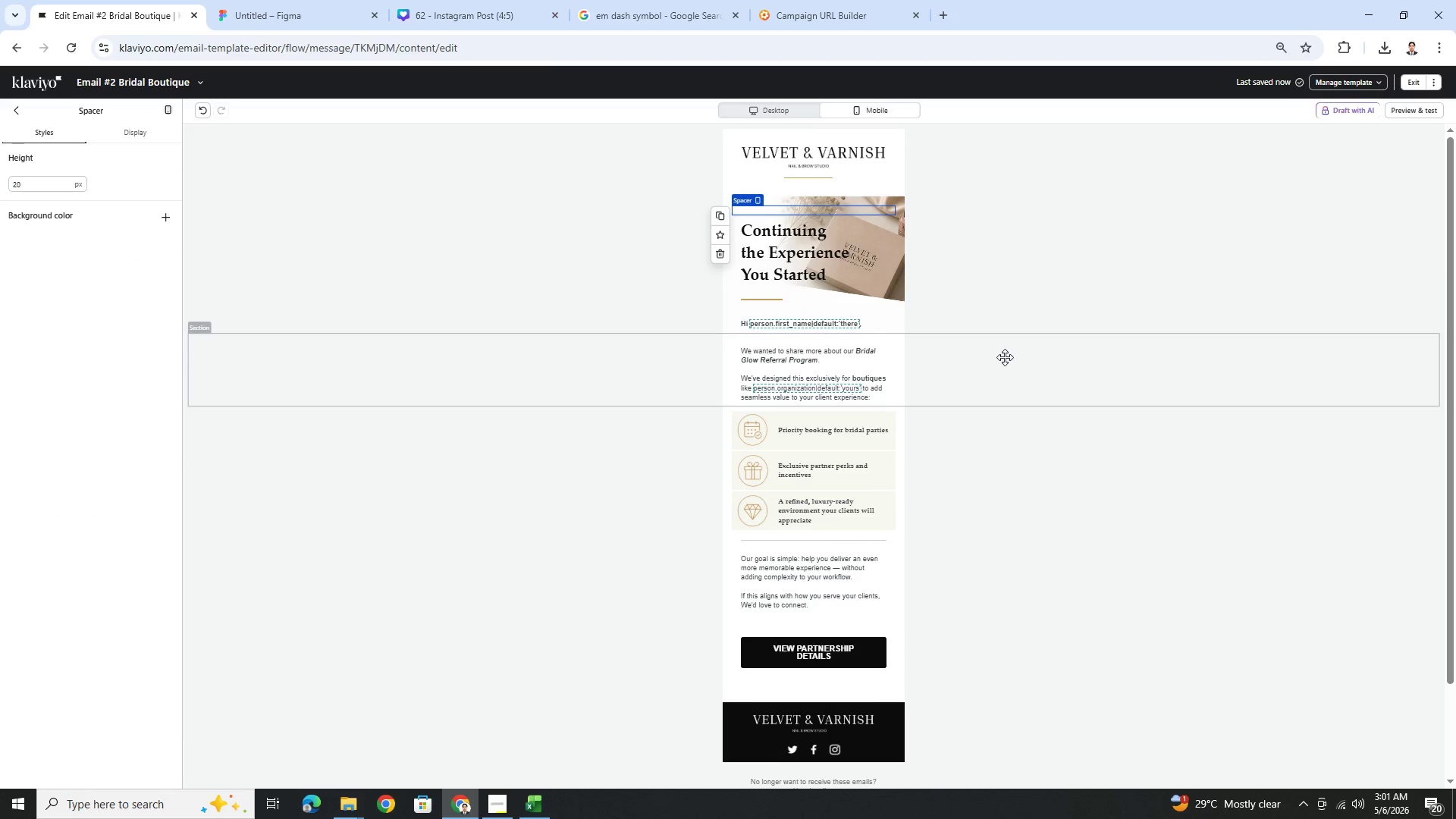 
left_click([843, 208])
 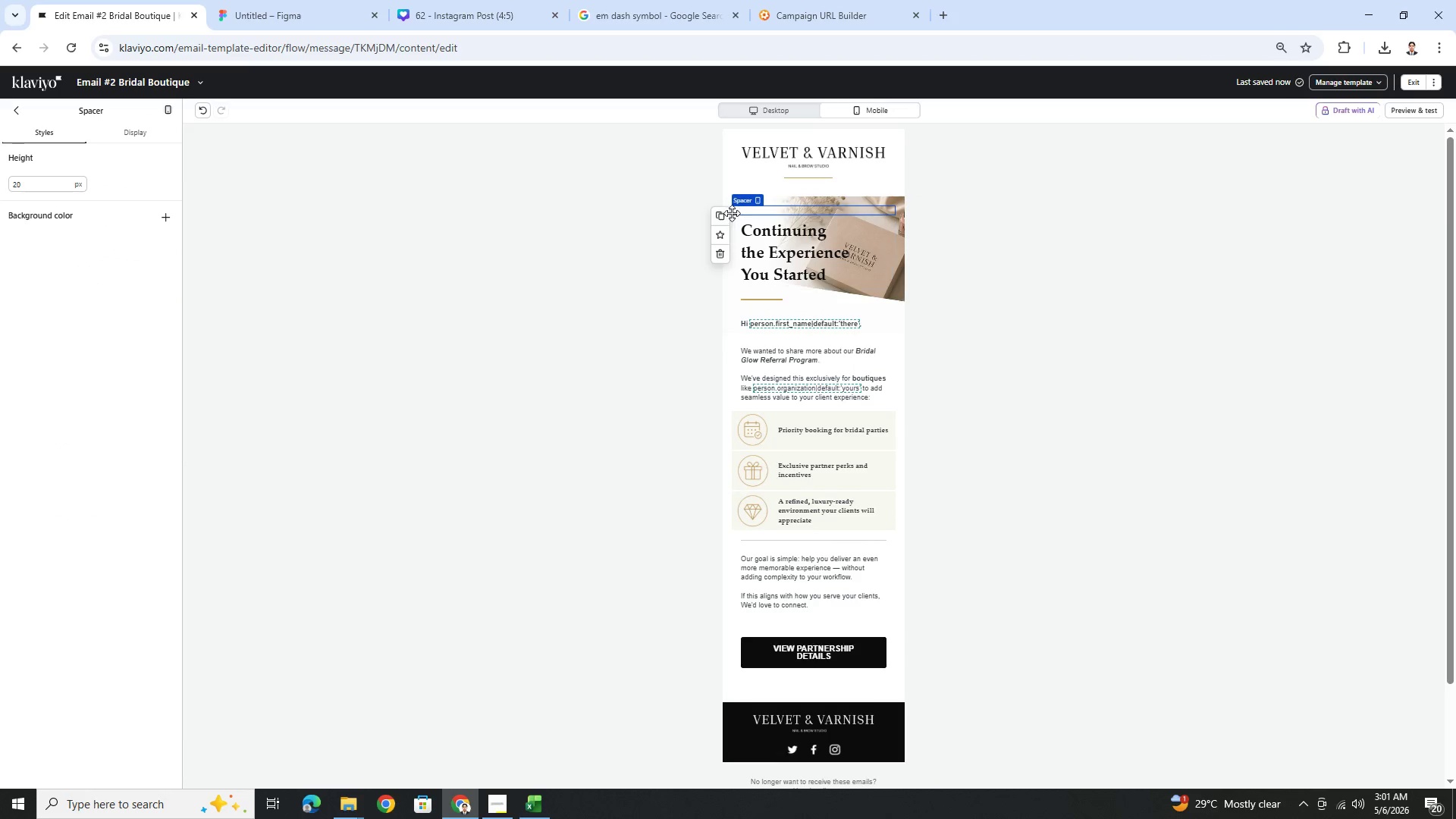 
left_click([718, 212])
 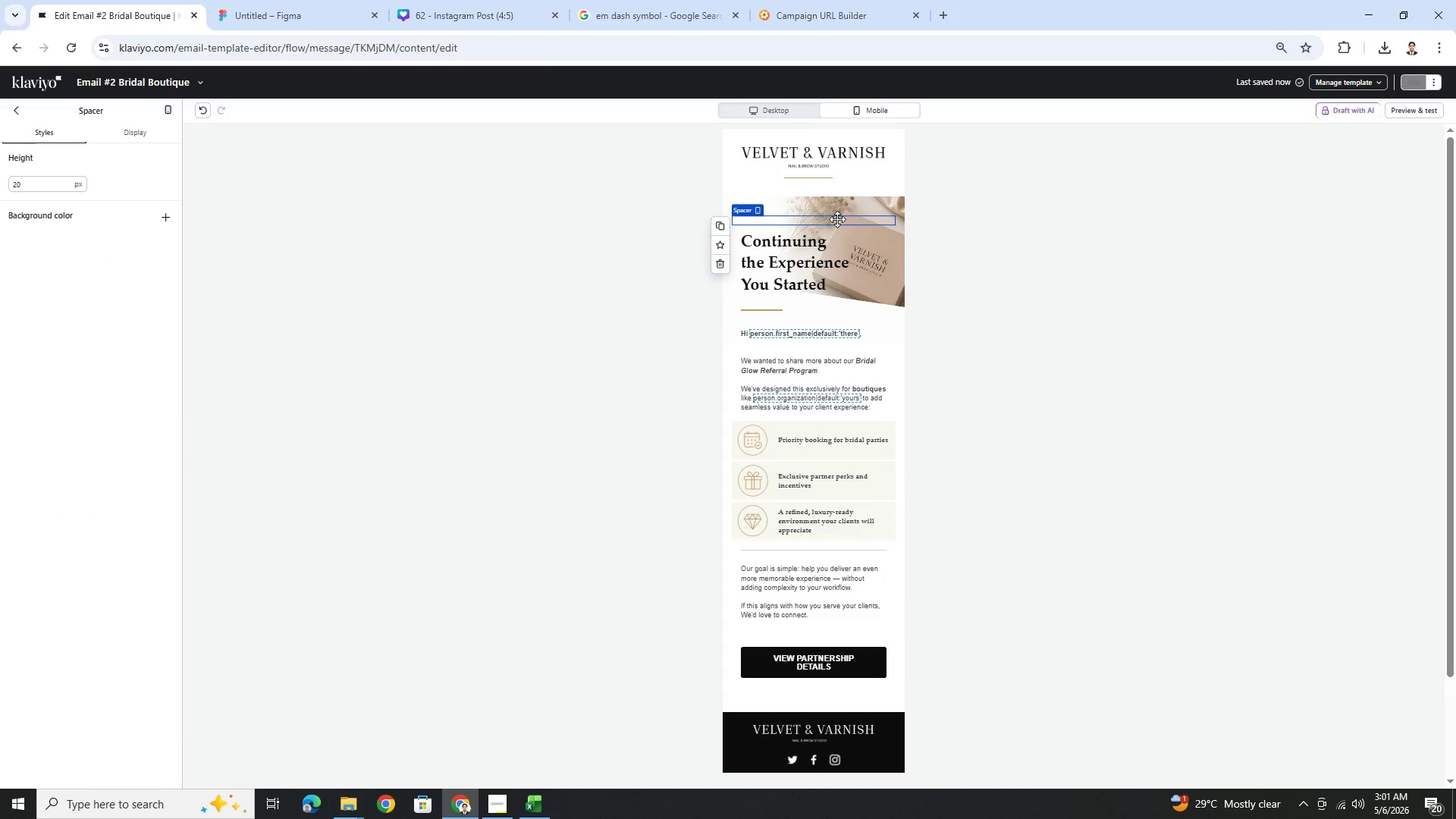 
left_click_drag(start_coordinate=[837, 219], to_coordinate=[836, 338])
 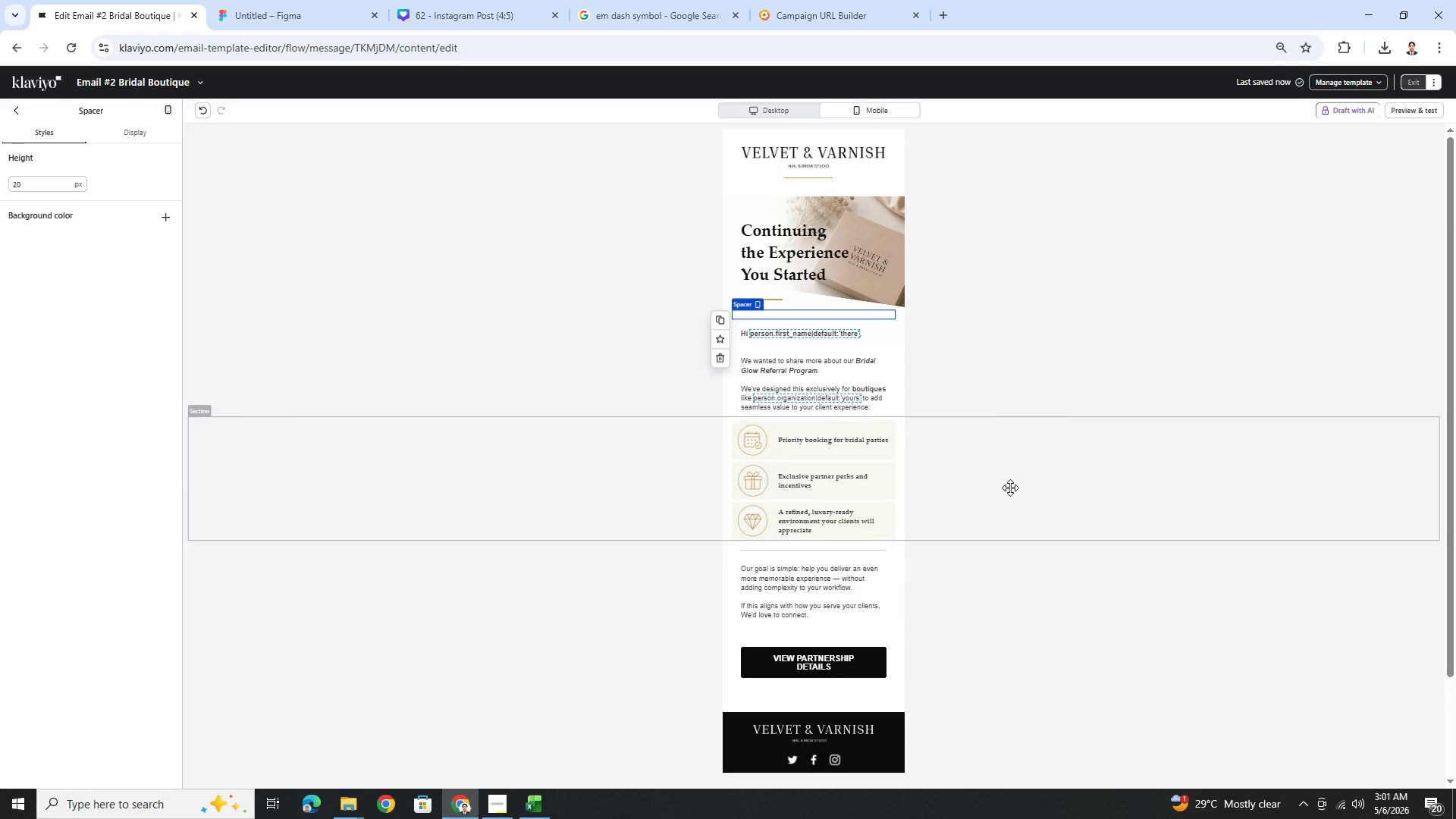 
left_click([1006, 476])
 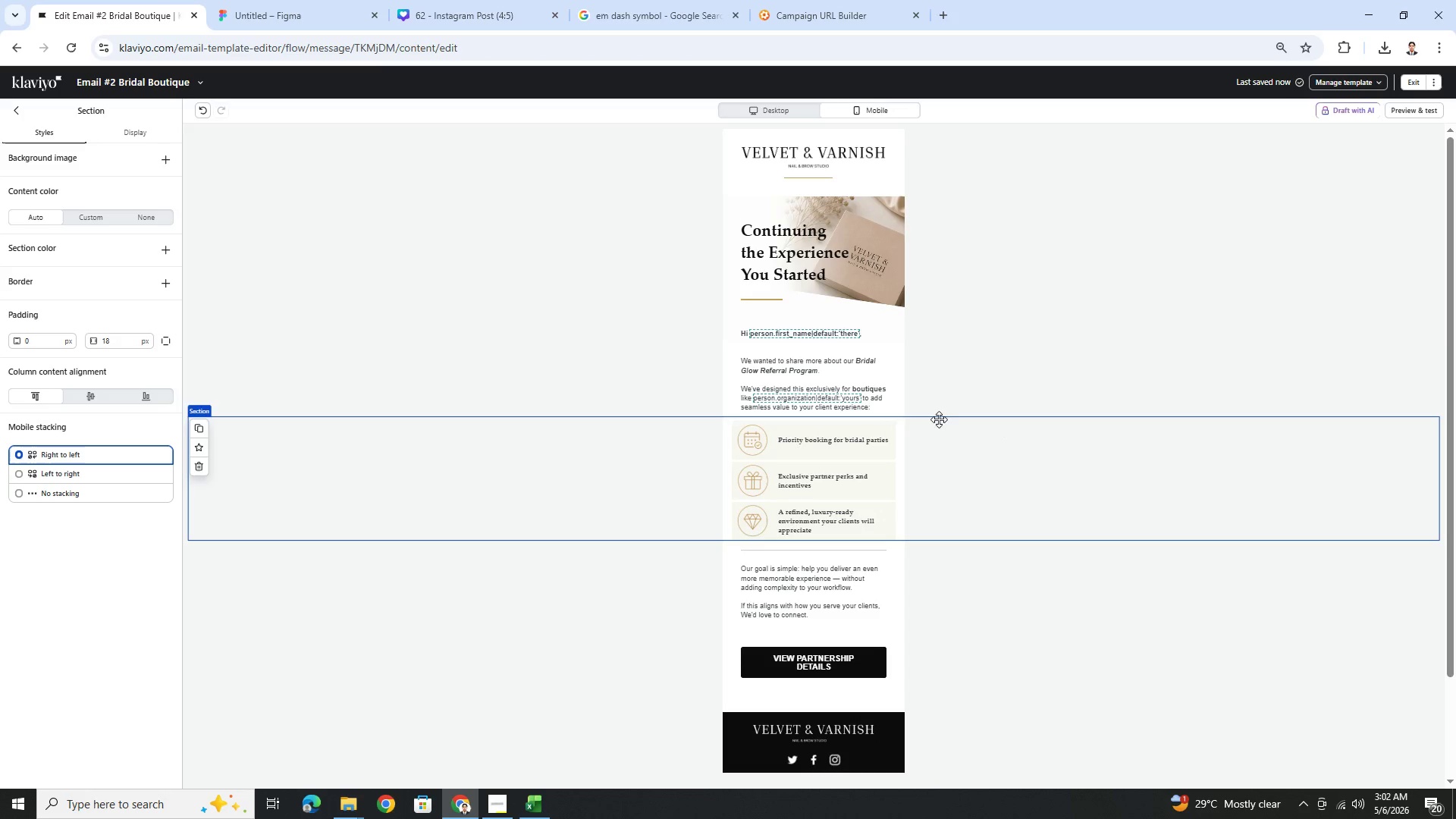 
left_click([819, 318])
 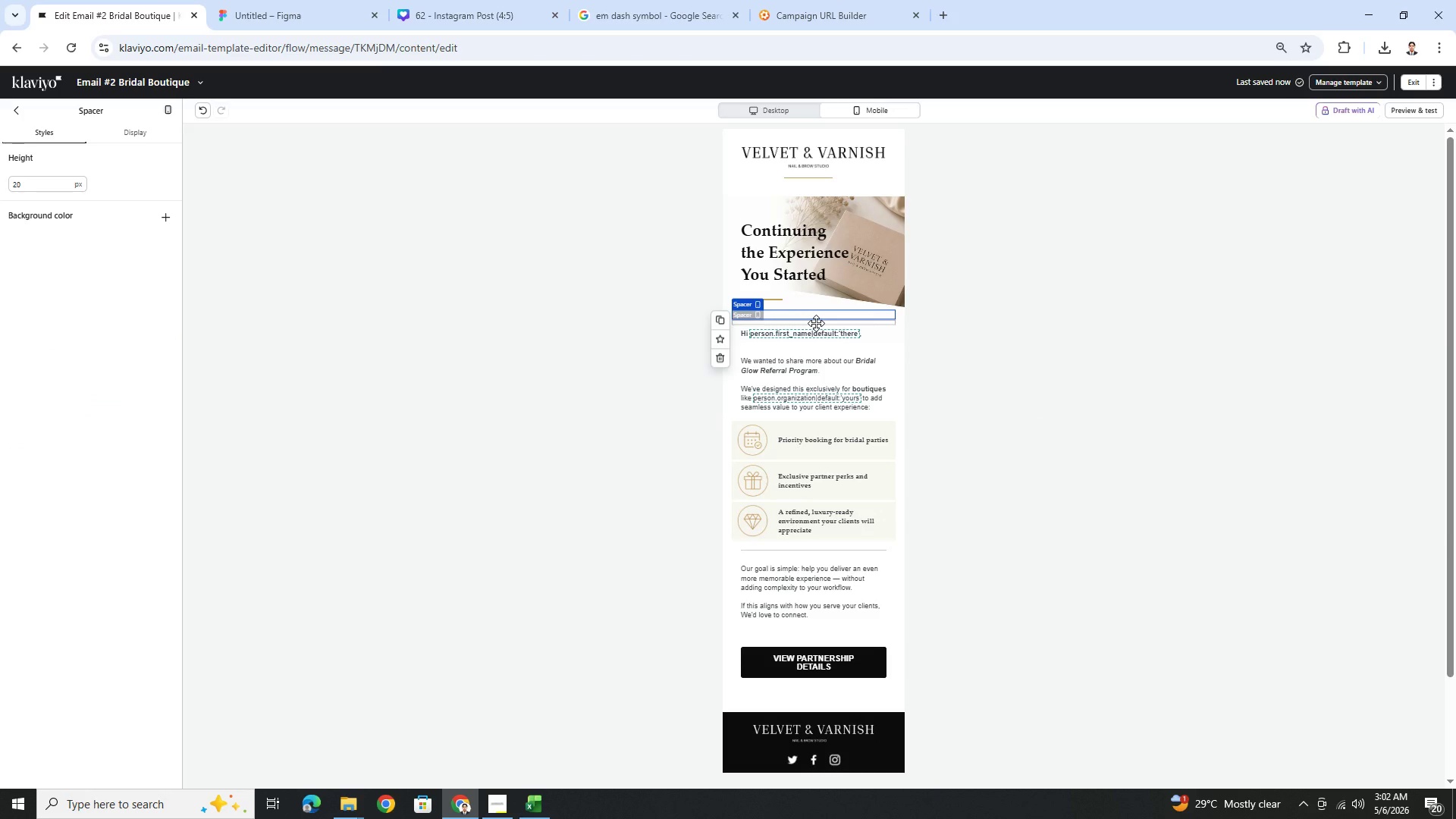 
left_click([816, 323])
 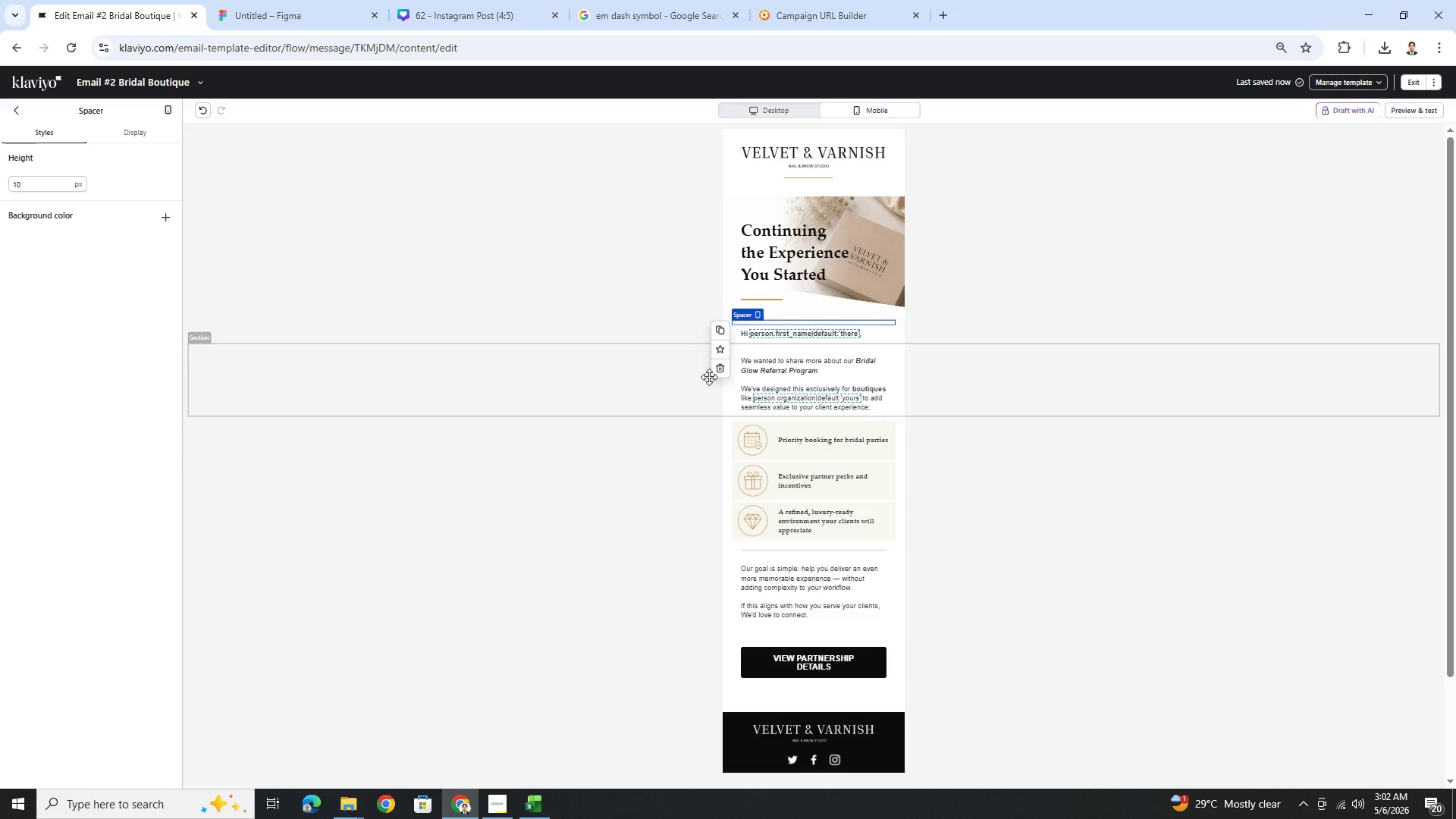 
left_click([720, 367])
 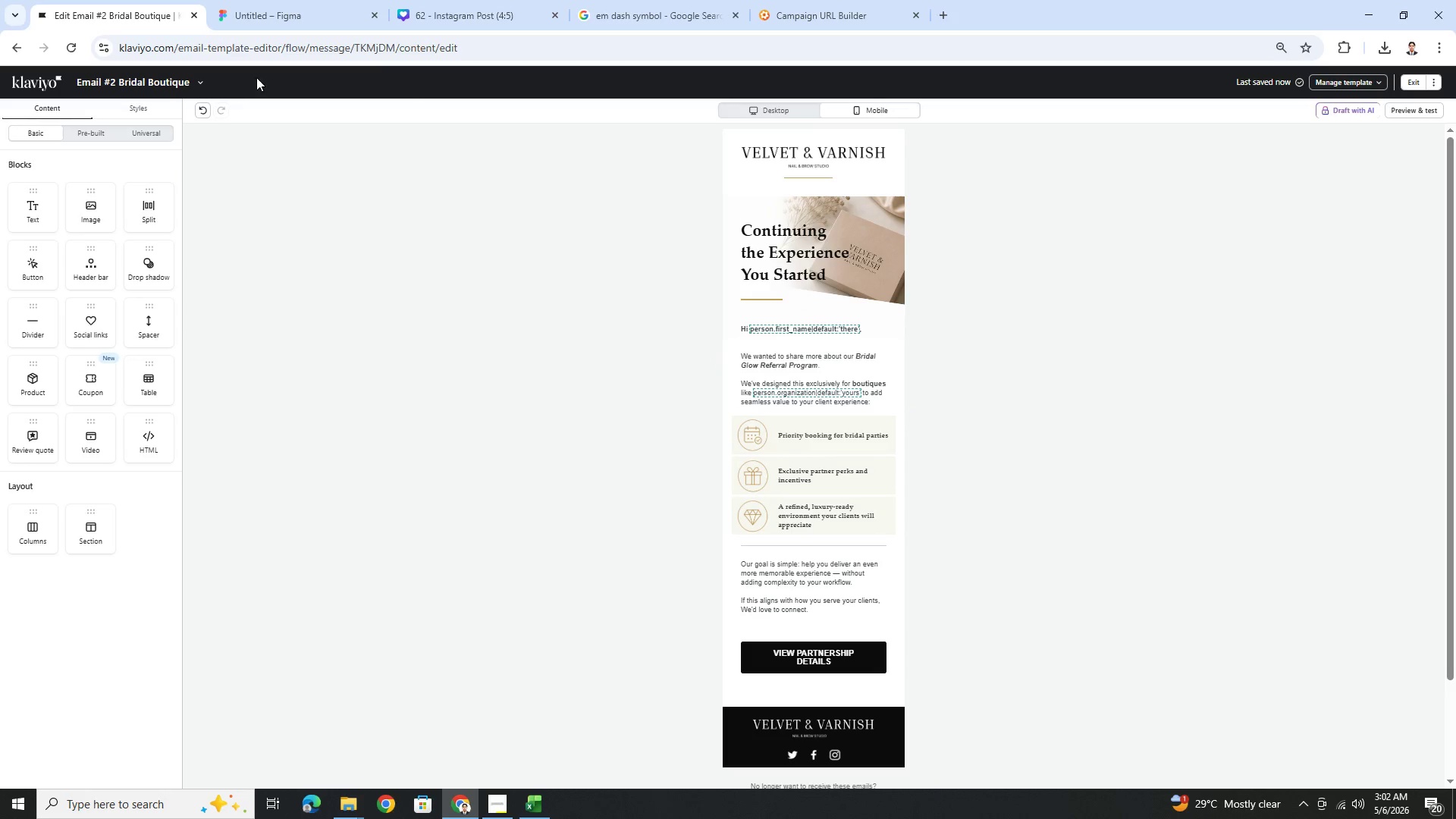 
left_click([205, 105])
 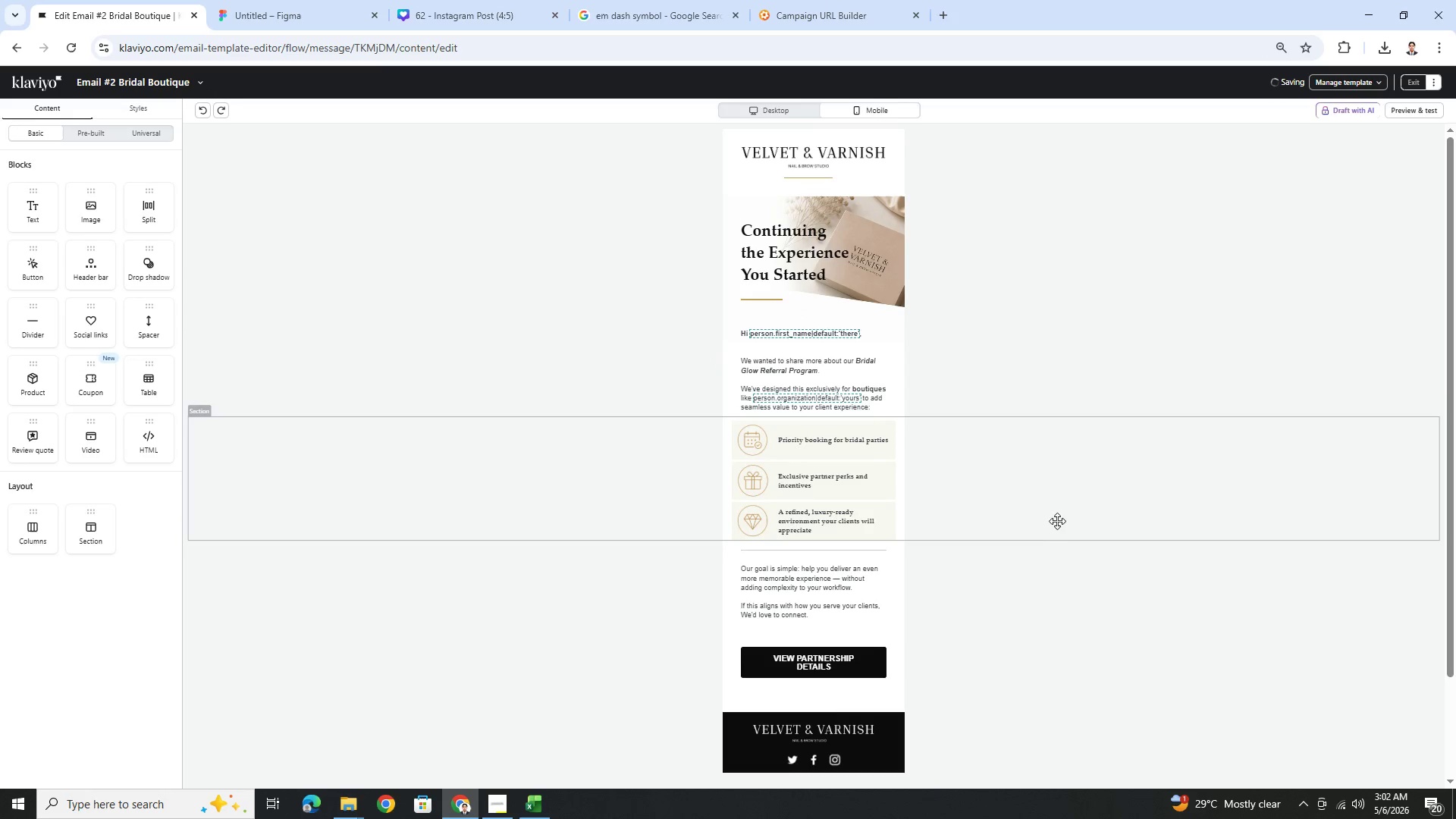 
left_click([1062, 535])
 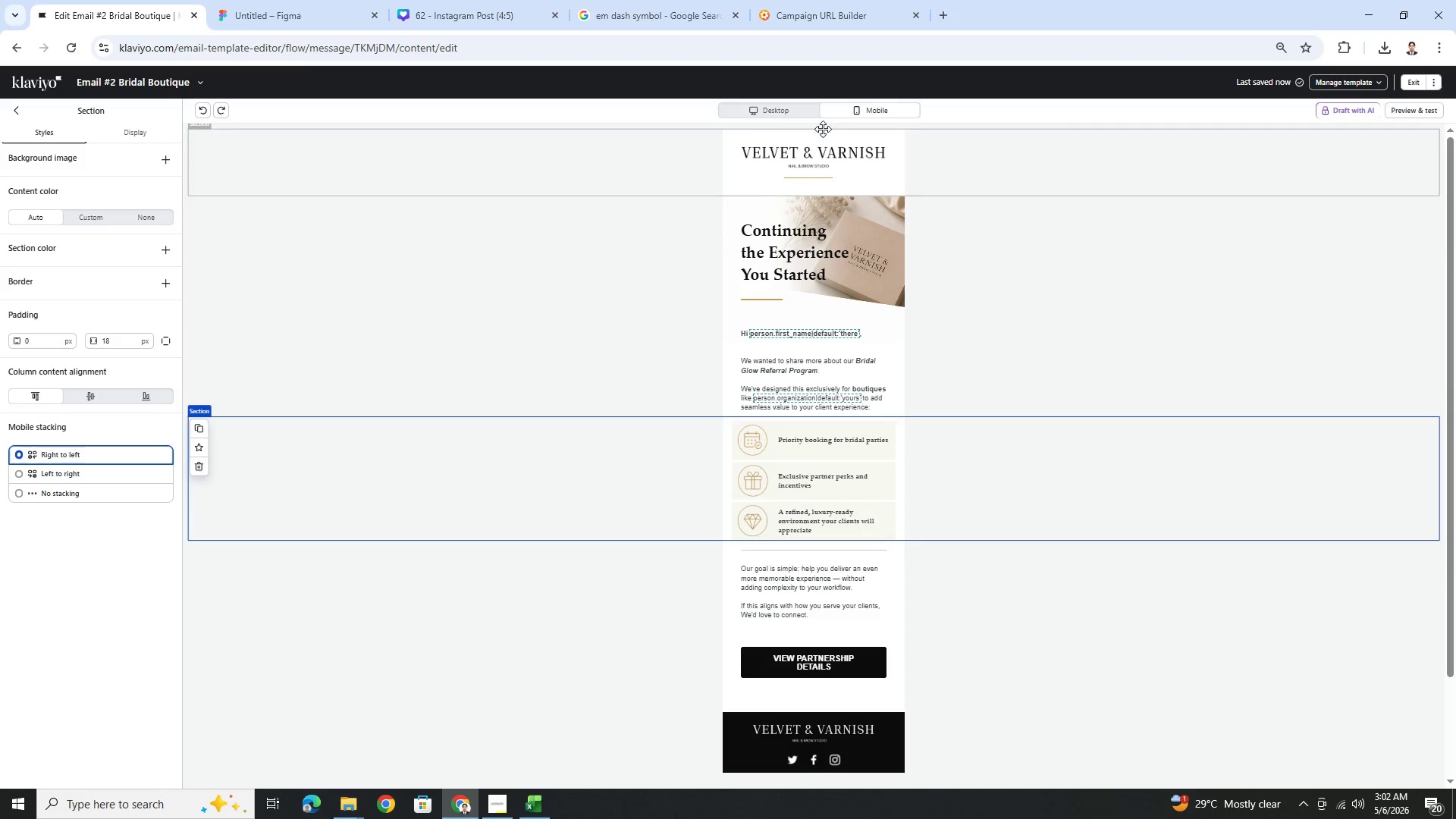 
left_click([764, 112])
 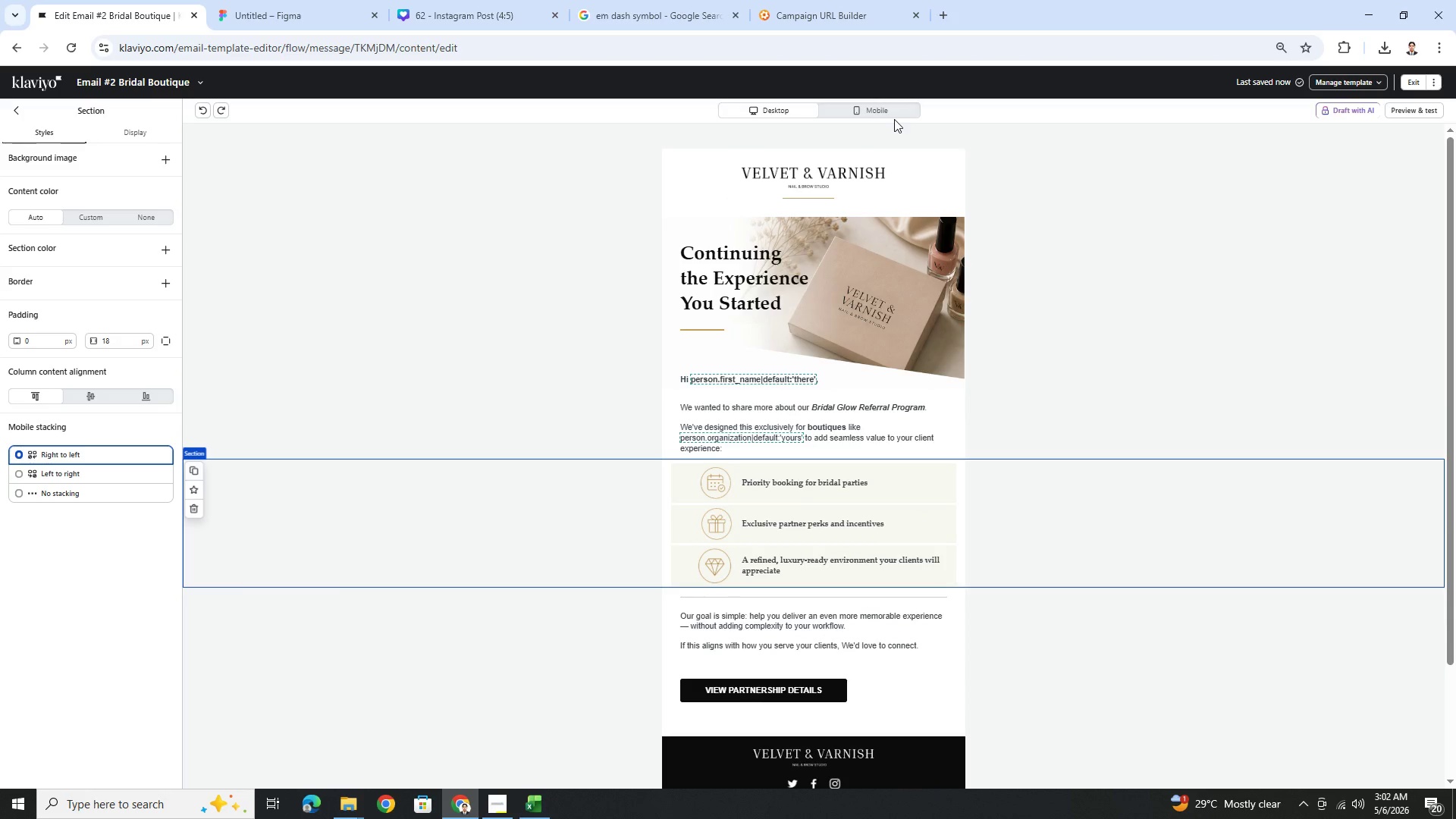 
left_click([899, 108])
 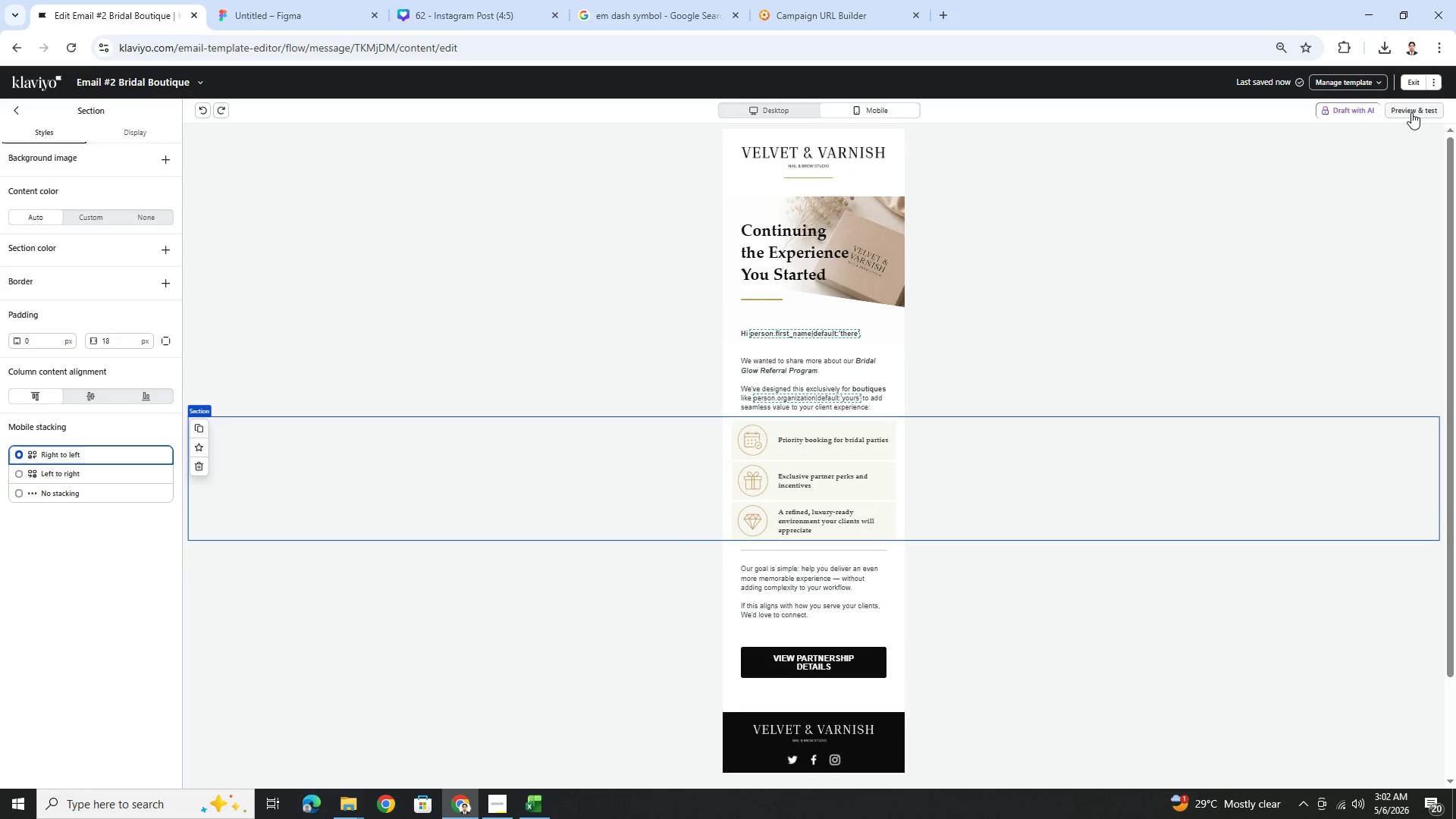 
left_click([1412, 111])
 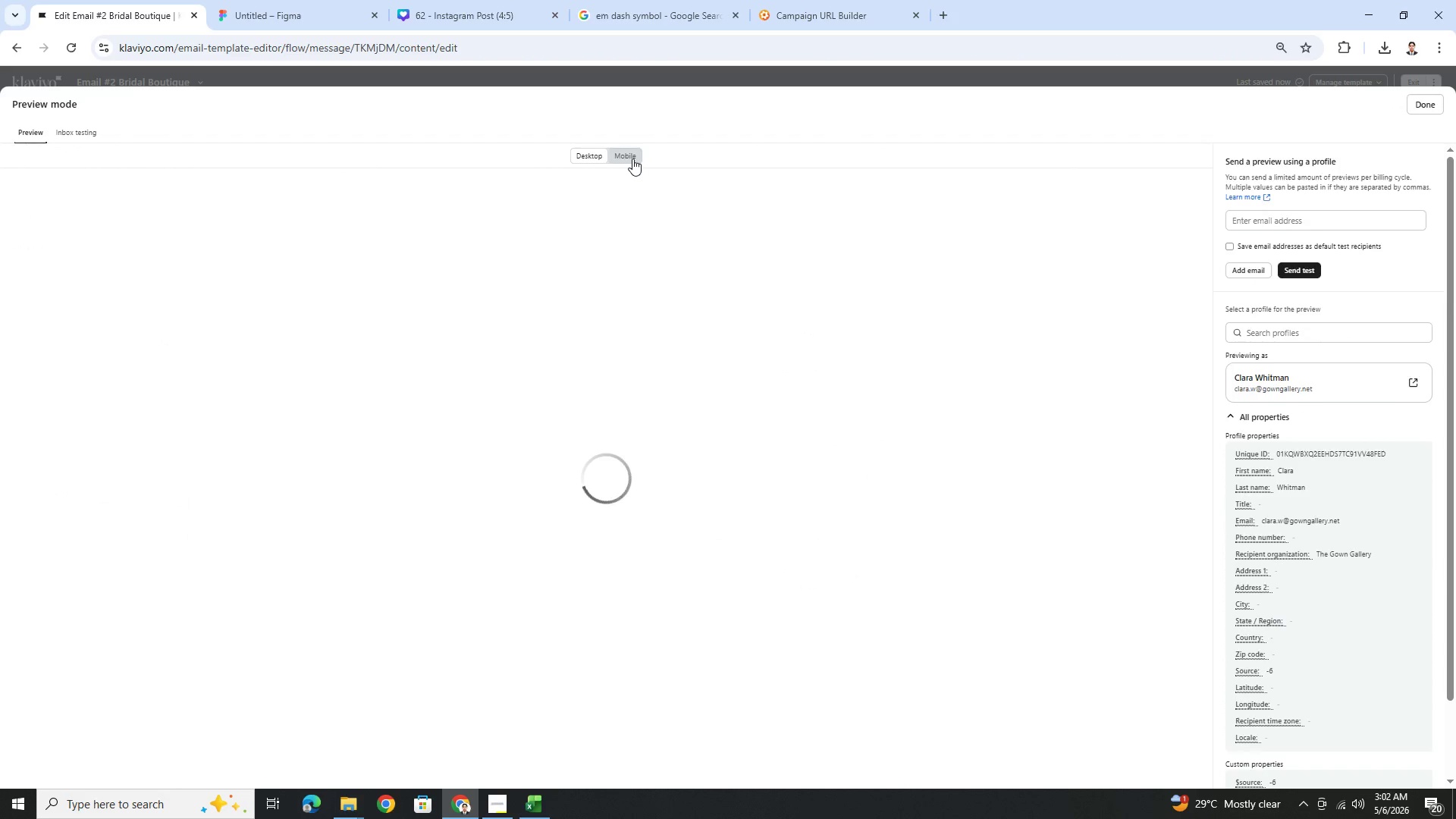 
left_click([632, 158])
 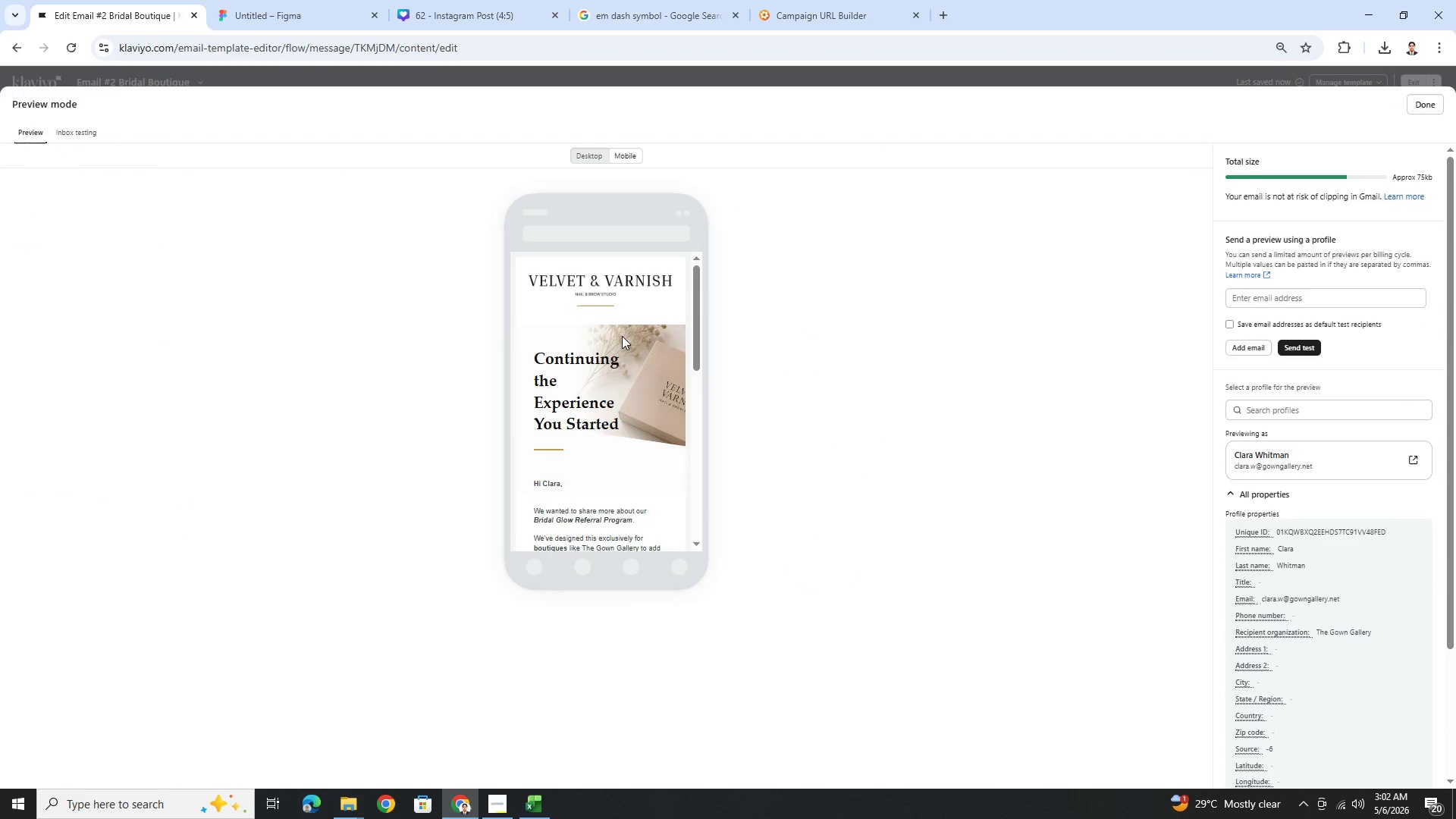 
scroll: coordinate [621, 361], scroll_direction: down, amount: 3.0
 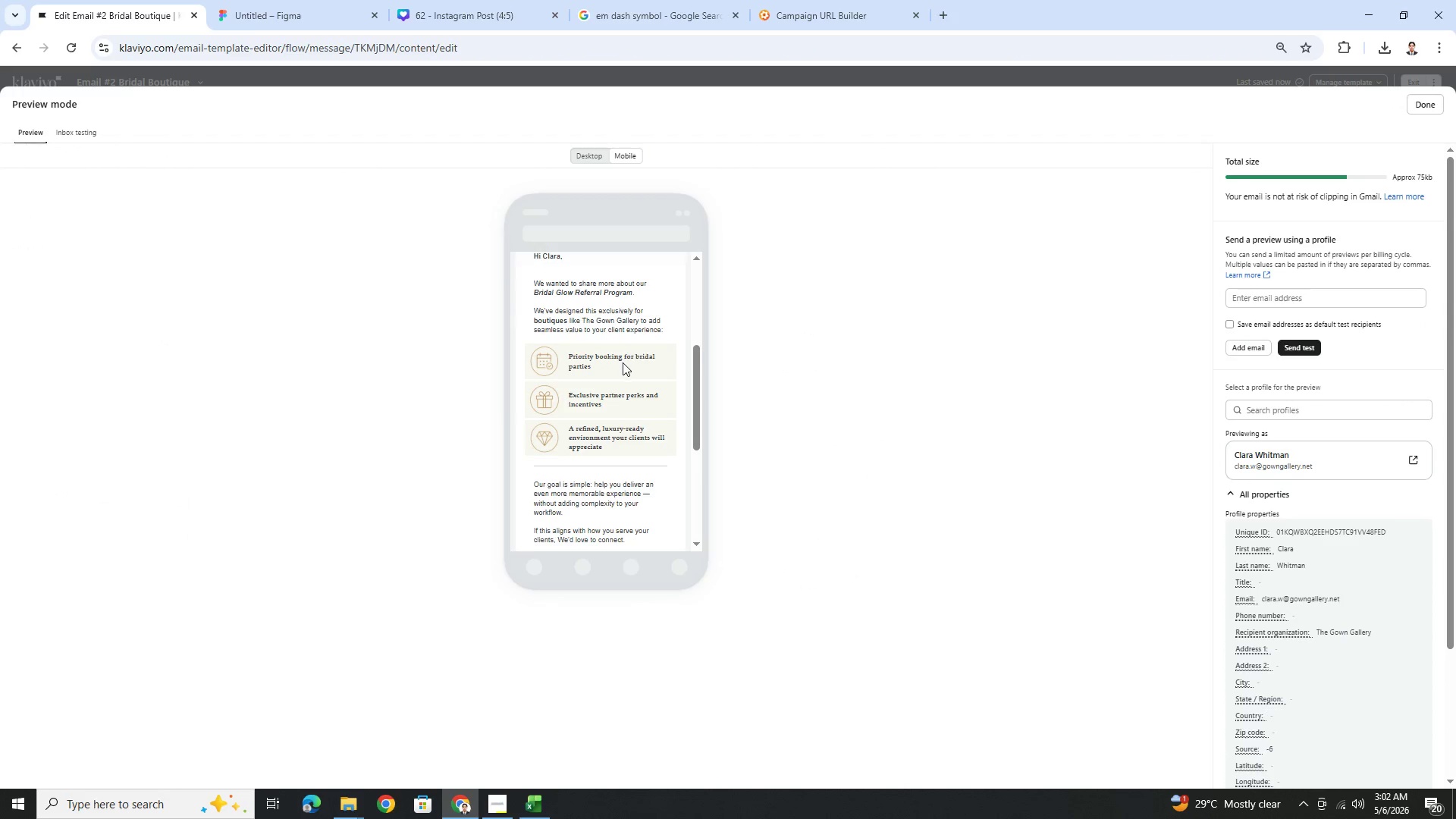 
scroll: coordinate [627, 362], scroll_direction: up, amount: 4.0
 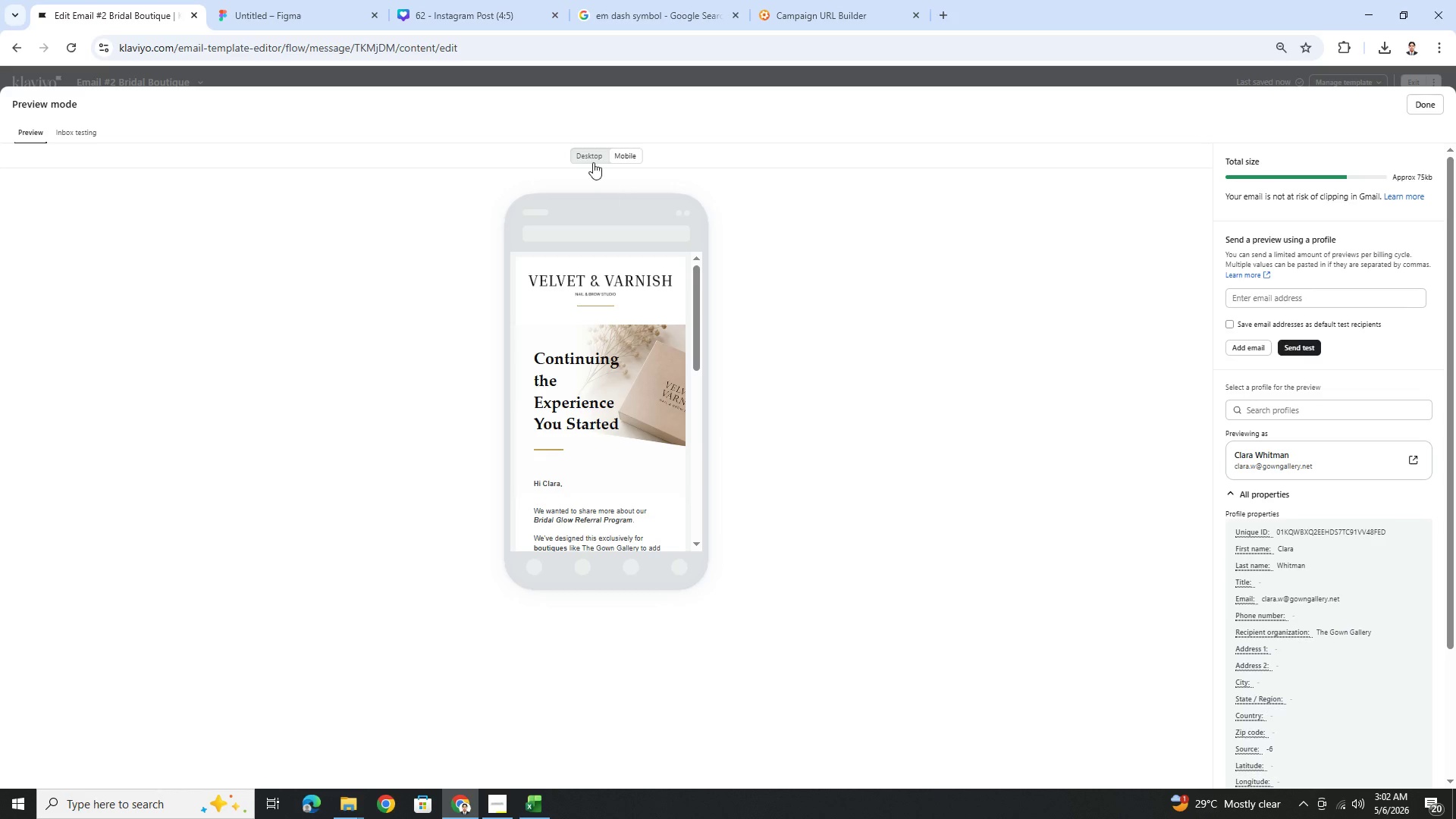 
left_click([592, 162])
 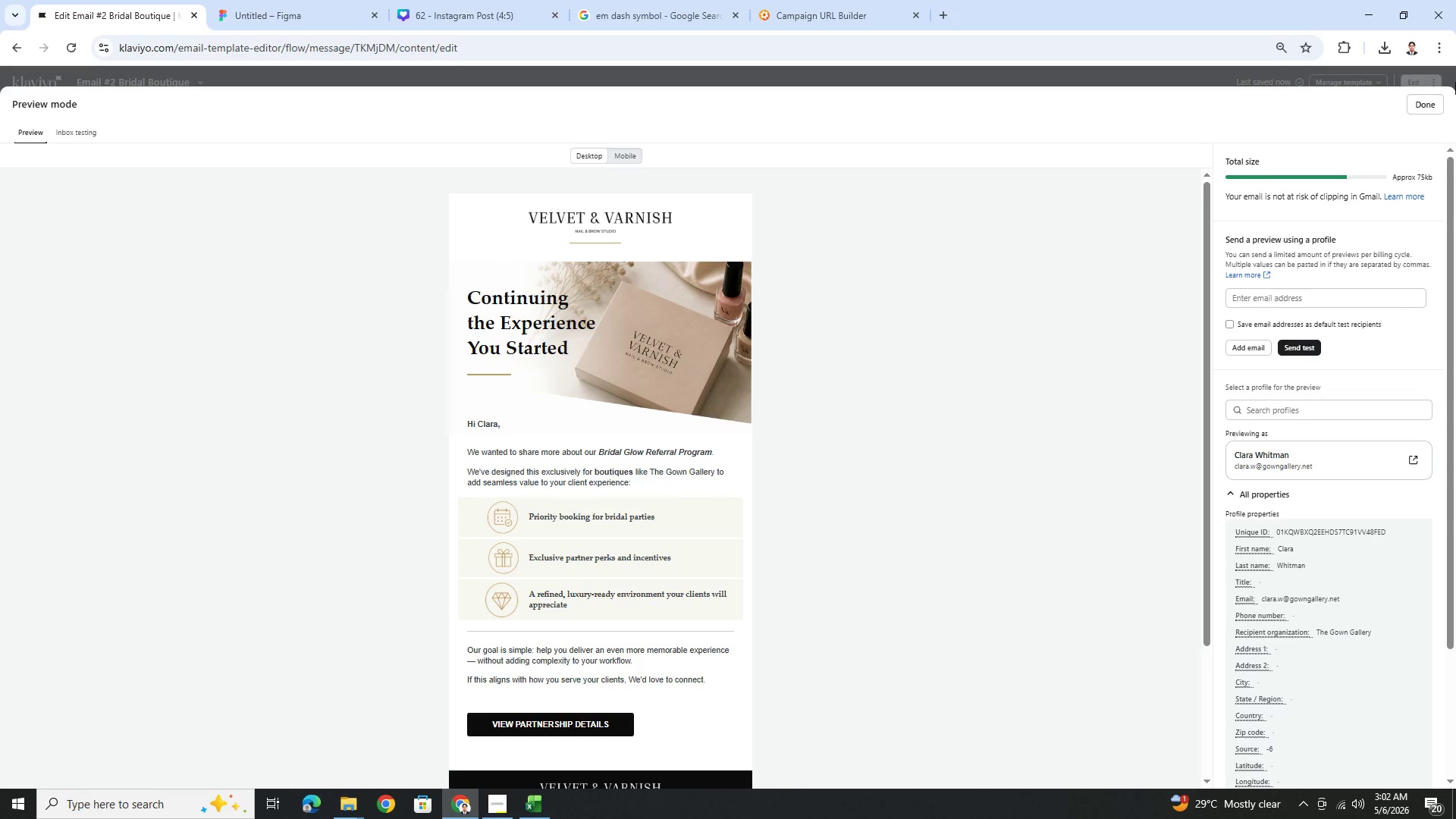 
left_click([1429, 100])
 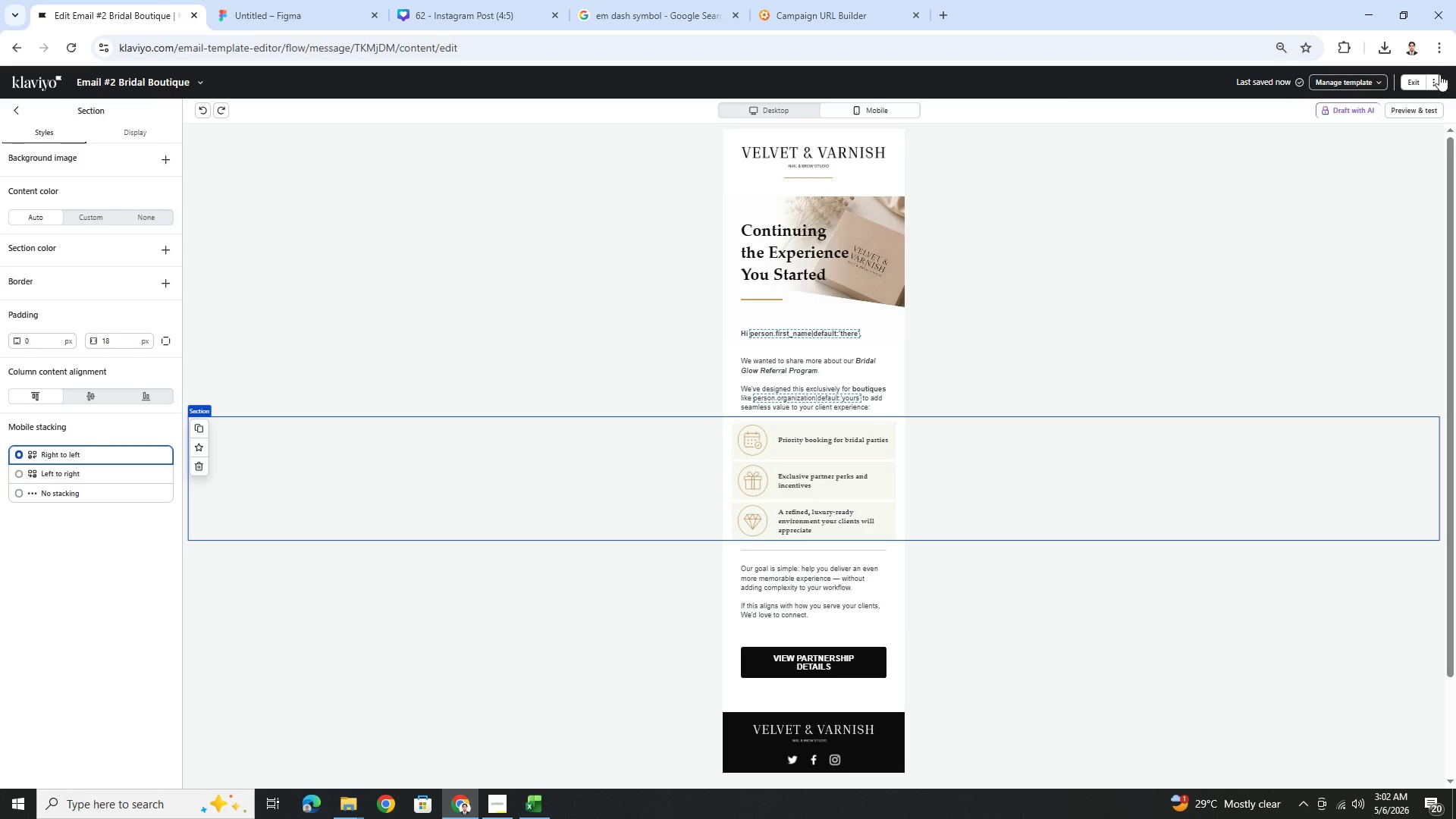 
left_click([1411, 80])
 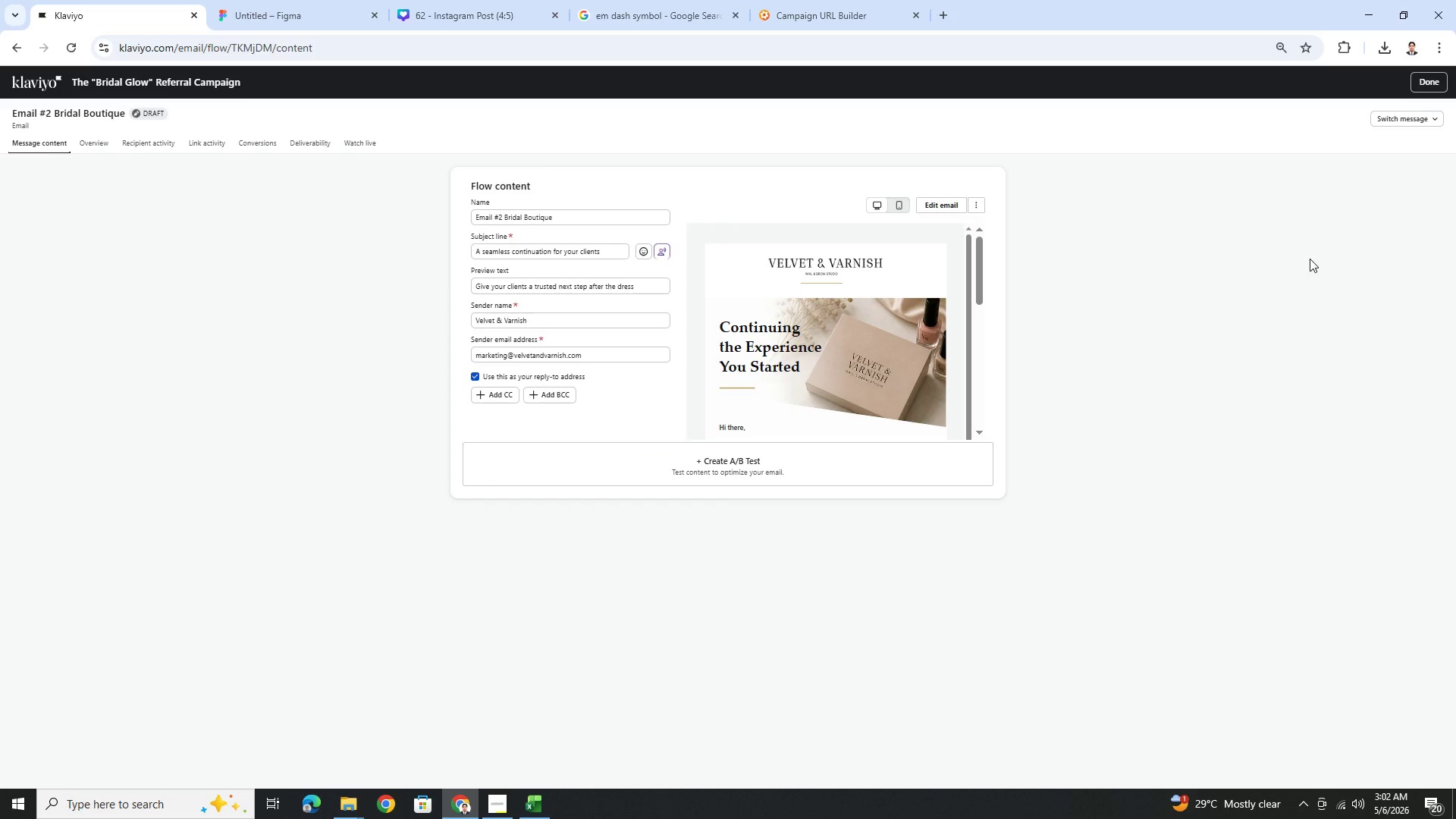 
wait(15.92)
 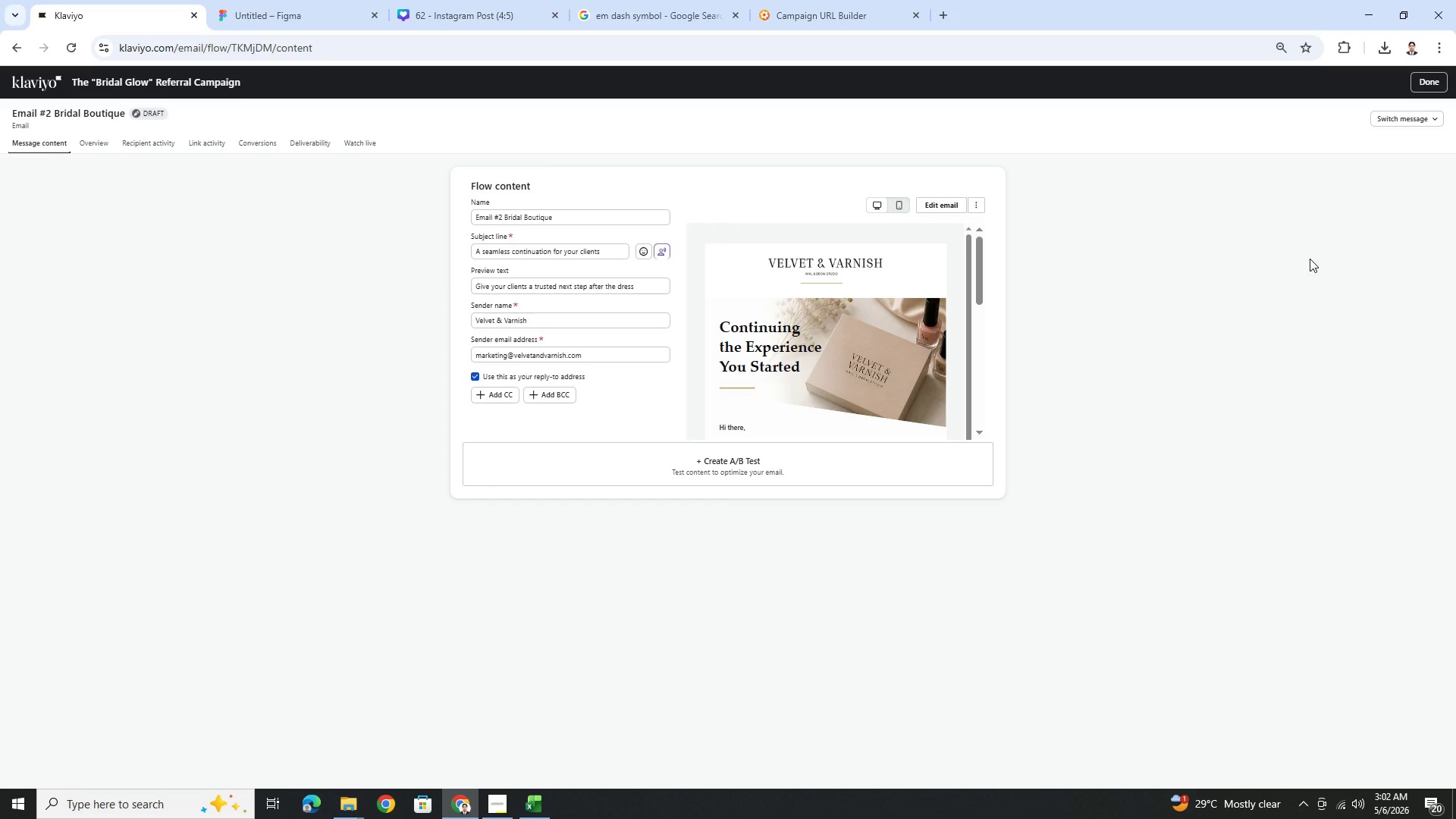 
scroll: coordinate [834, 381], scroll_direction: down, amount: 5.0
 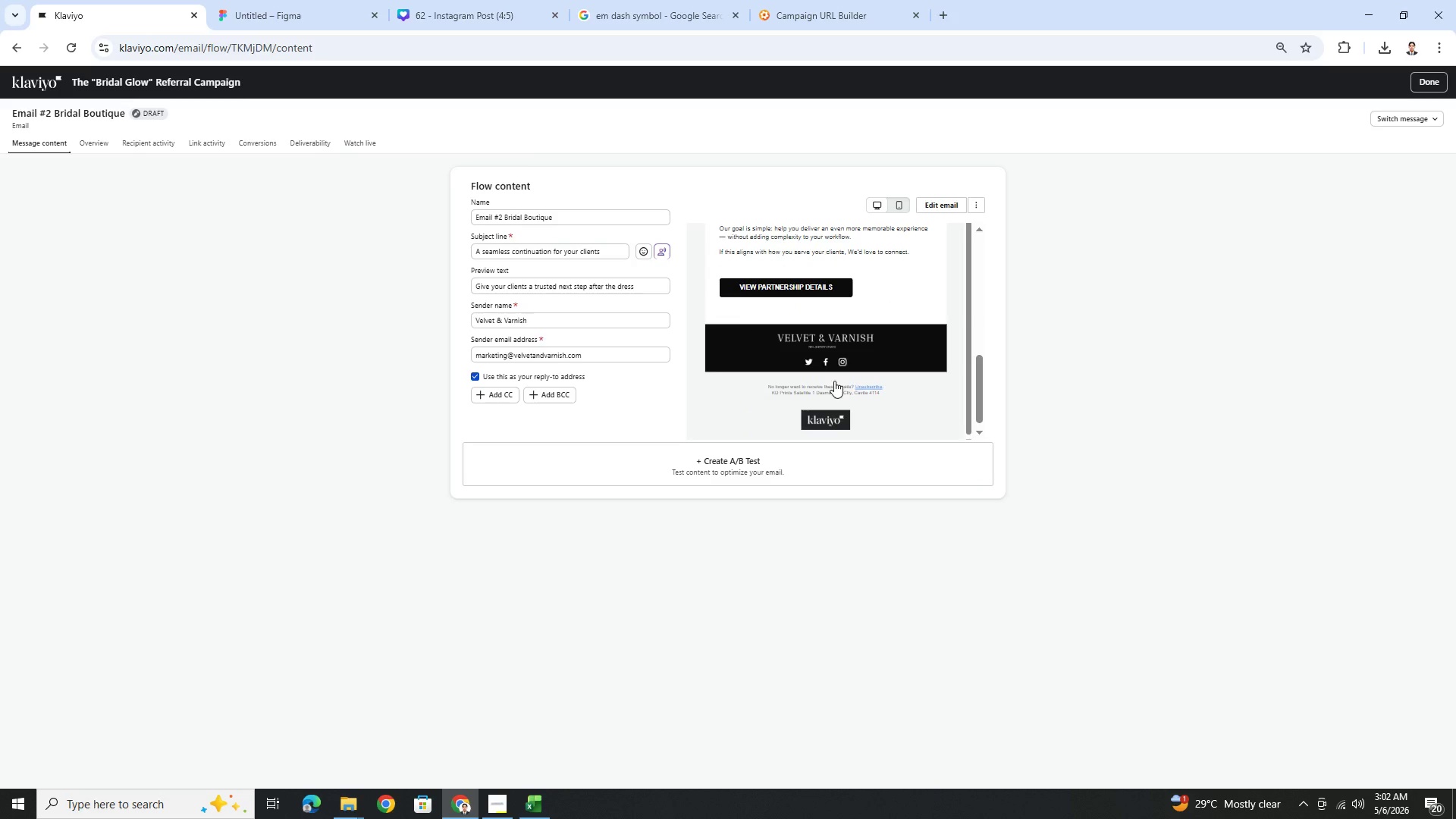 
scroll: coordinate [834, 381], scroll_direction: up, amount: 1.0
 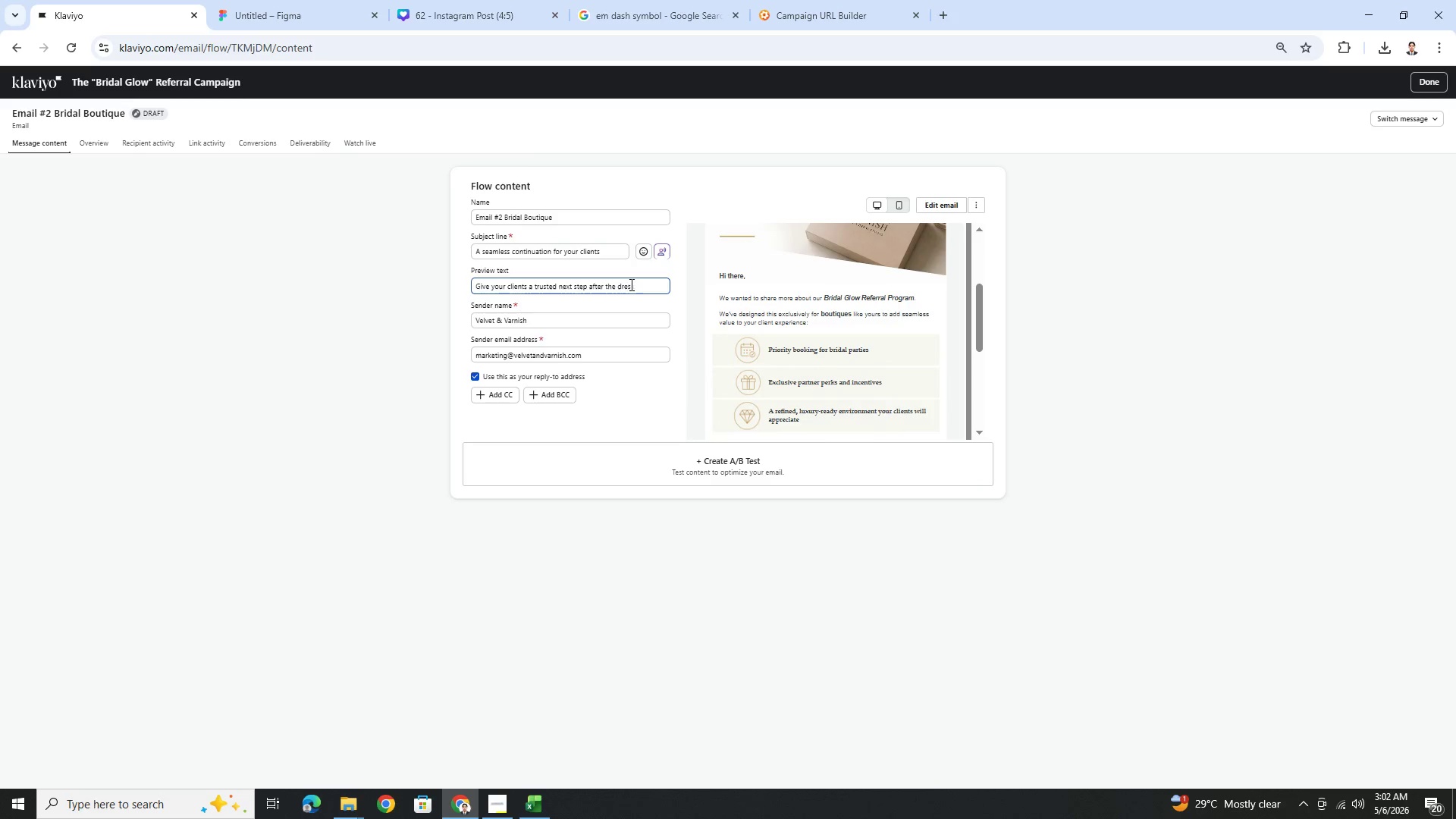 
double_click([639, 285])
 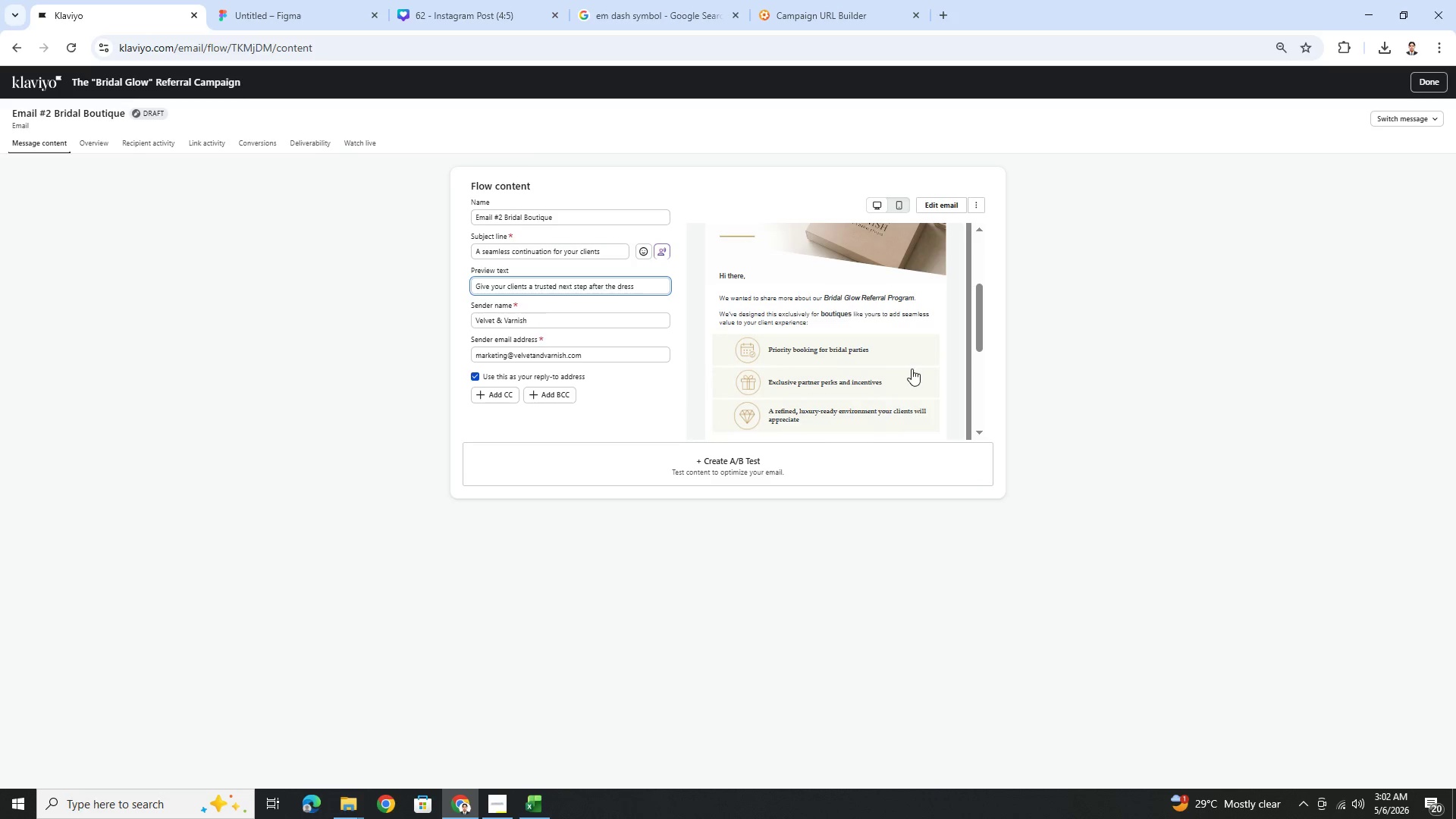 
scroll: coordinate [912, 369], scroll_direction: up, amount: 3.0
 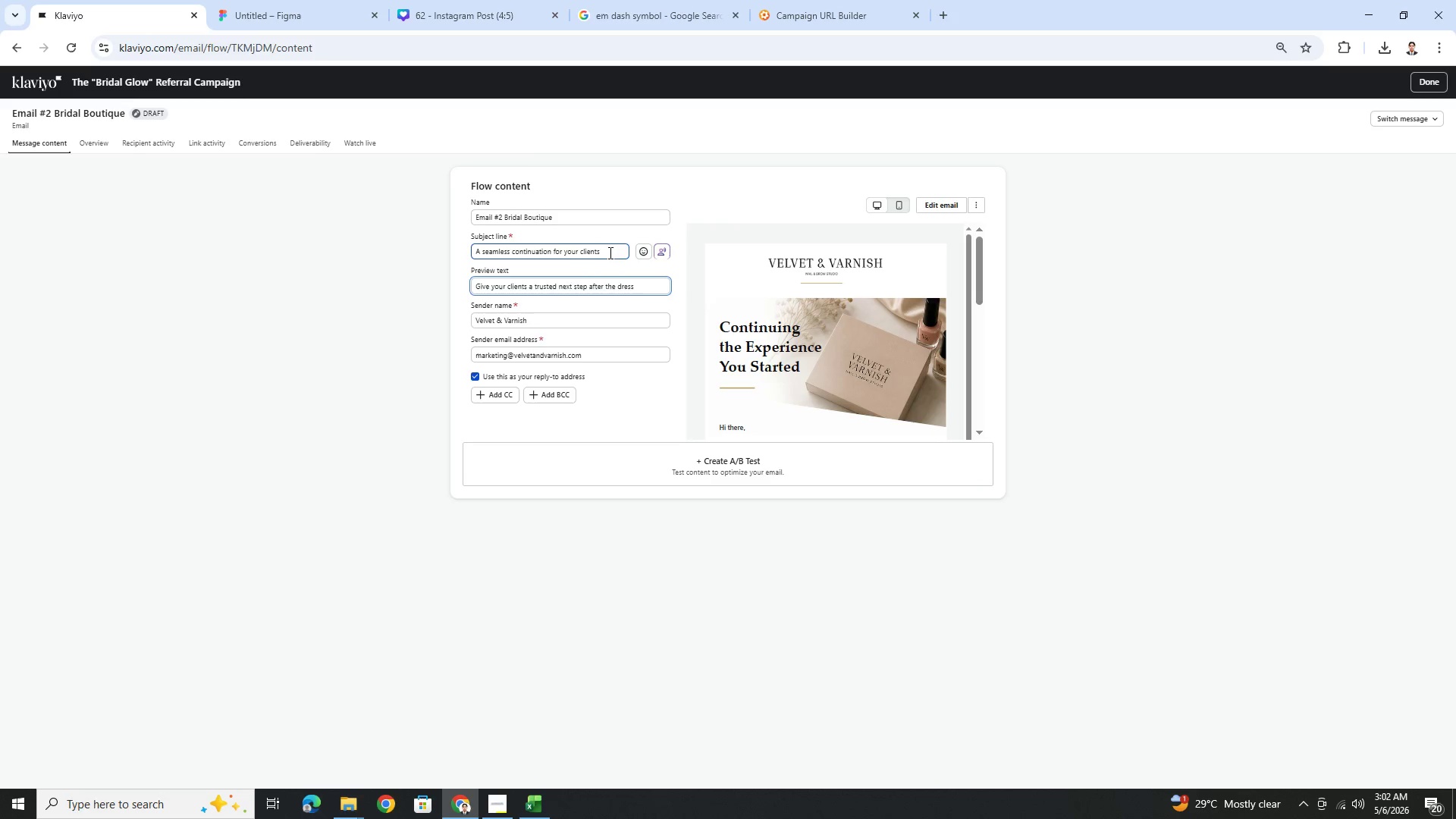 
left_click([611, 256])
 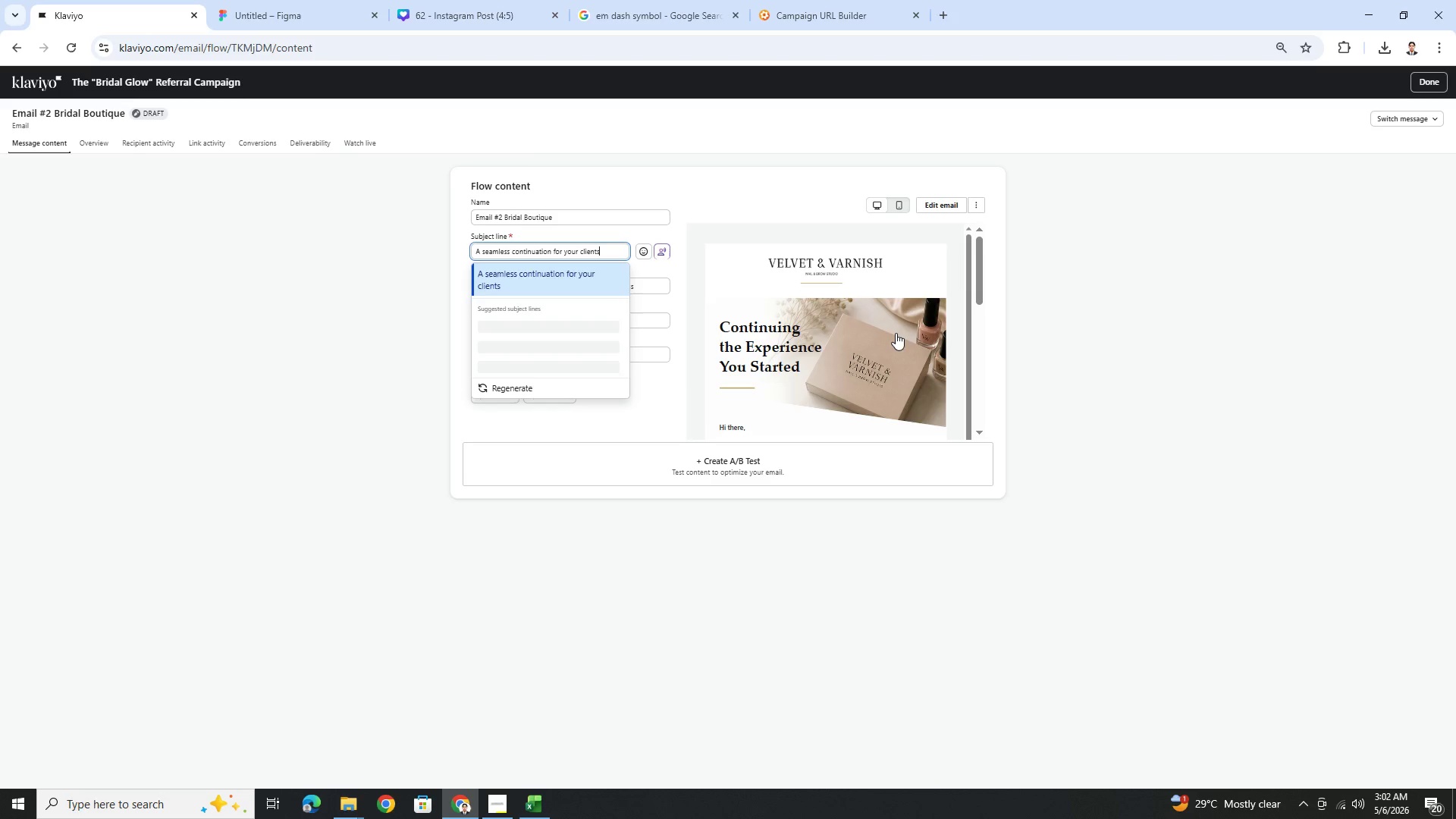 
scroll: coordinate [892, 332], scroll_direction: down, amount: 4.0
 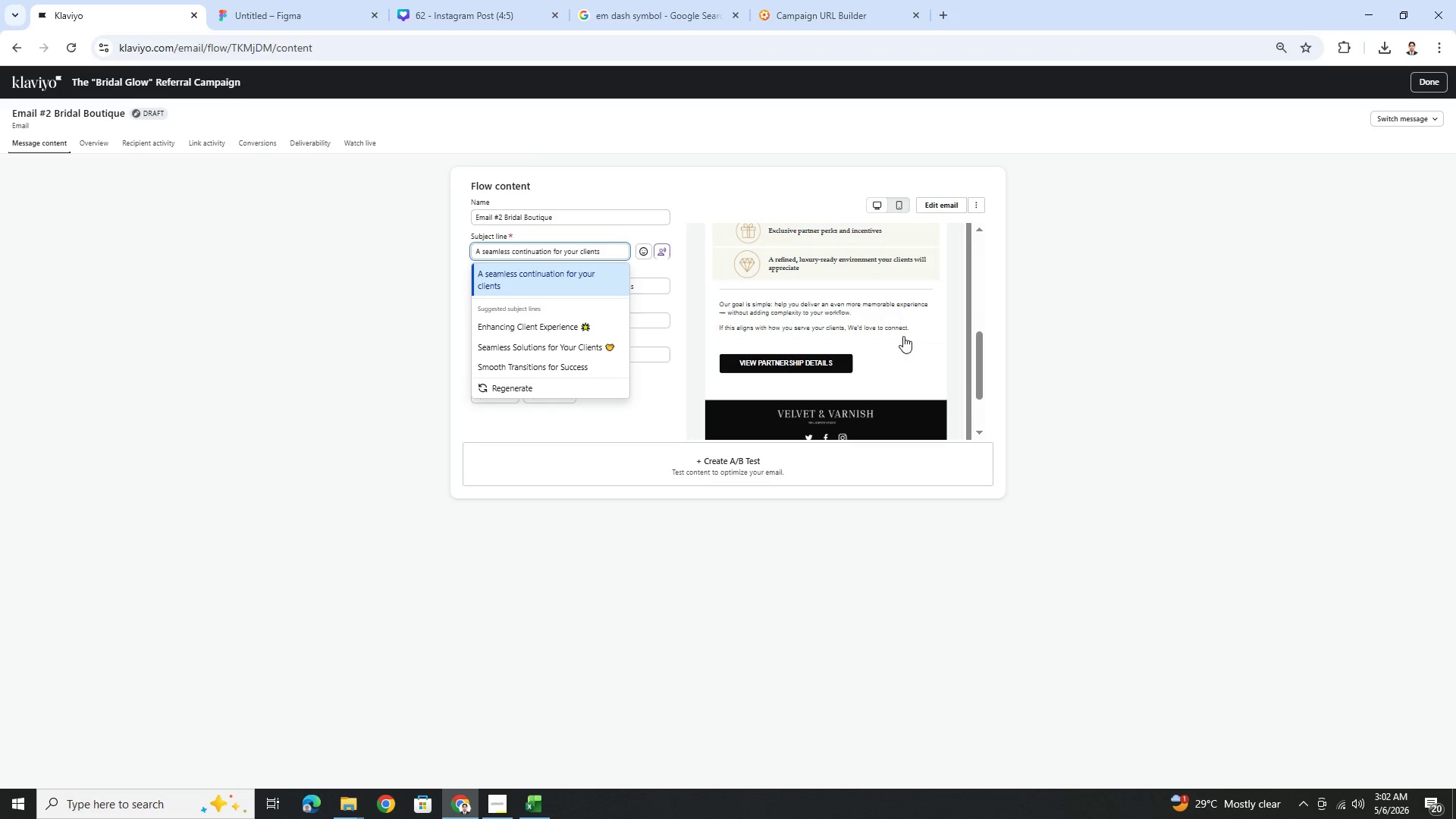 
scroll: coordinate [915, 335], scroll_direction: up, amount: 6.0
 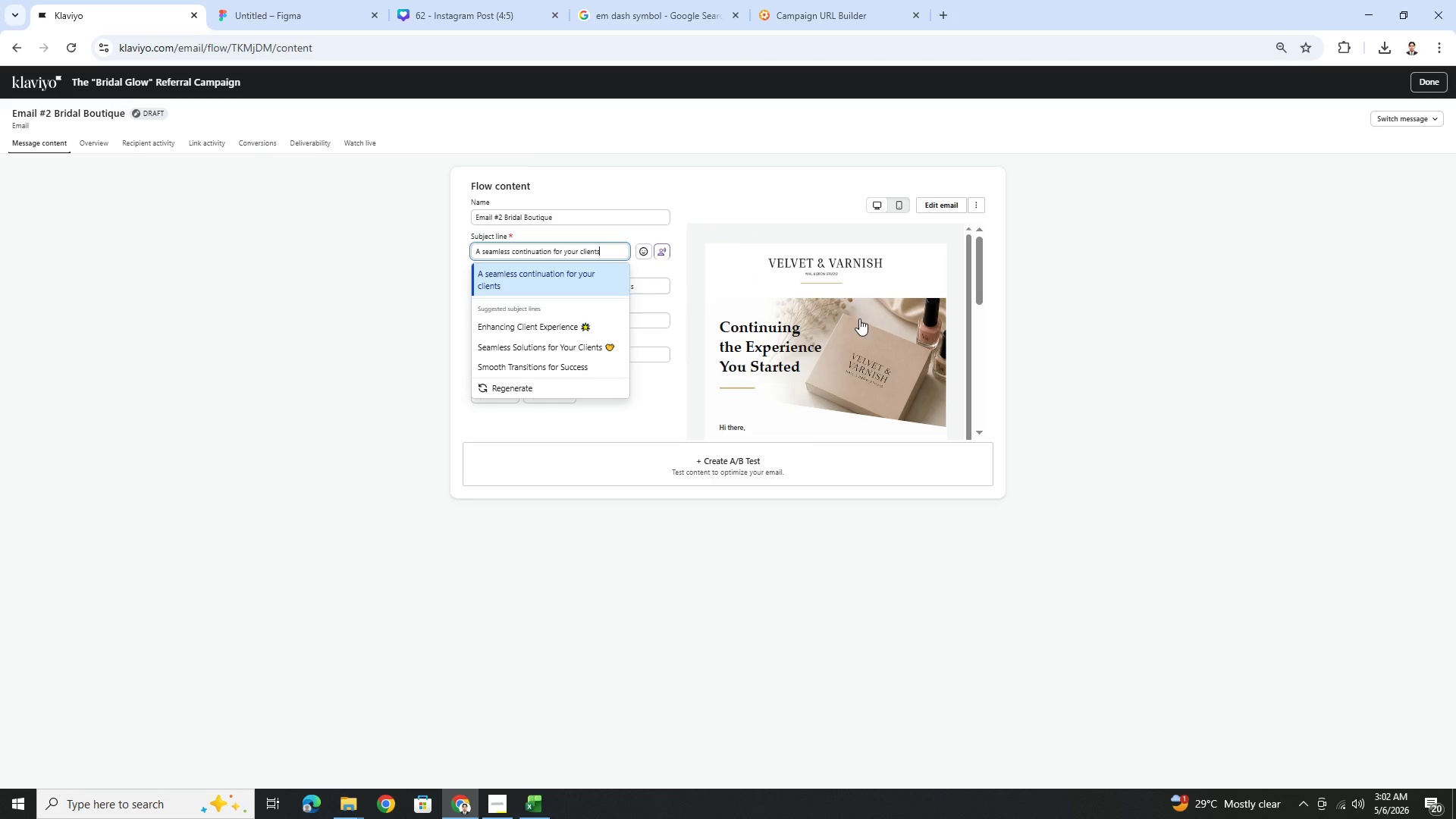 
scroll: coordinate [874, 322], scroll_direction: down, amount: 4.0
 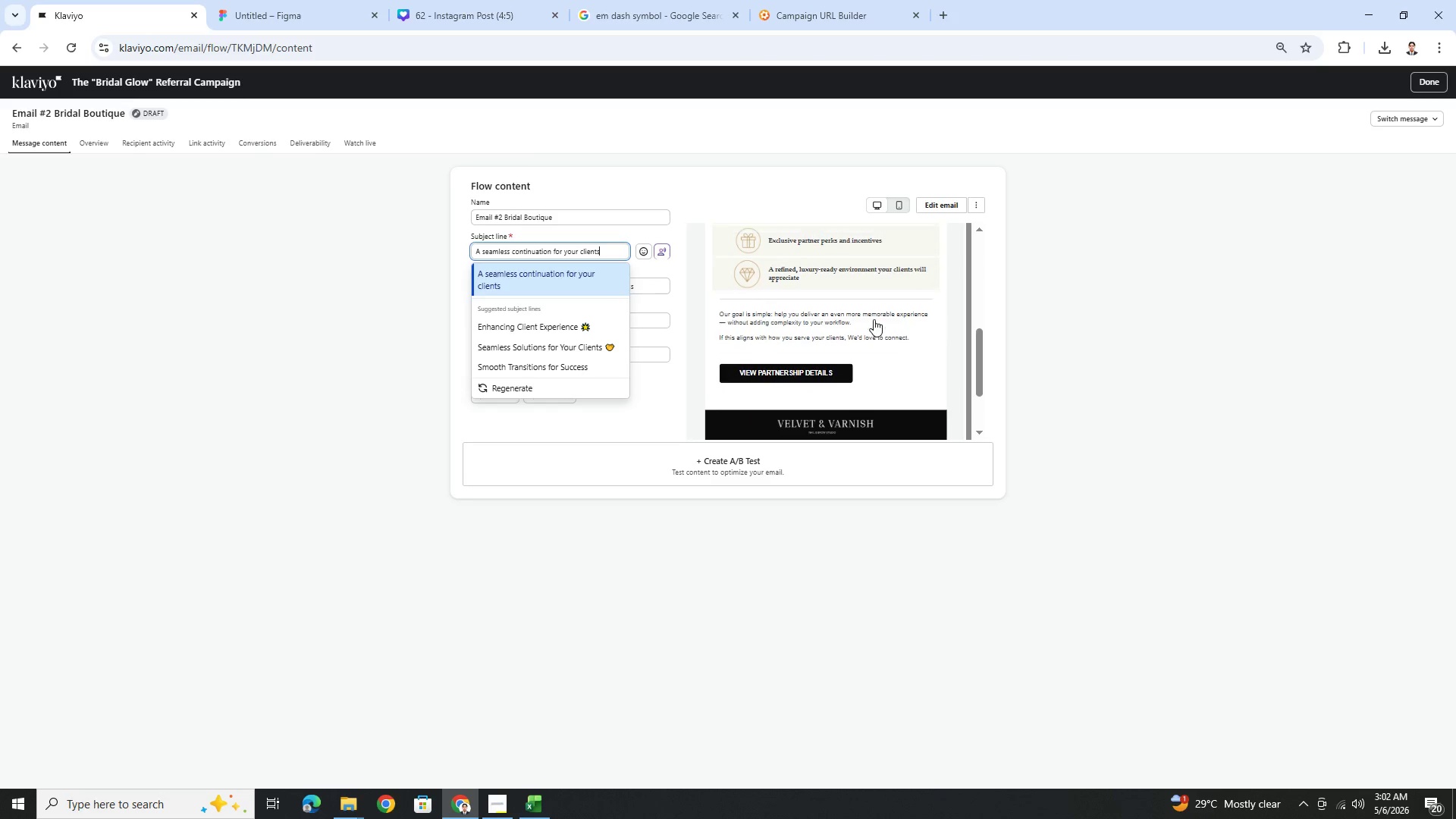 
scroll: coordinate [874, 319], scroll_direction: up, amount: 2.0
 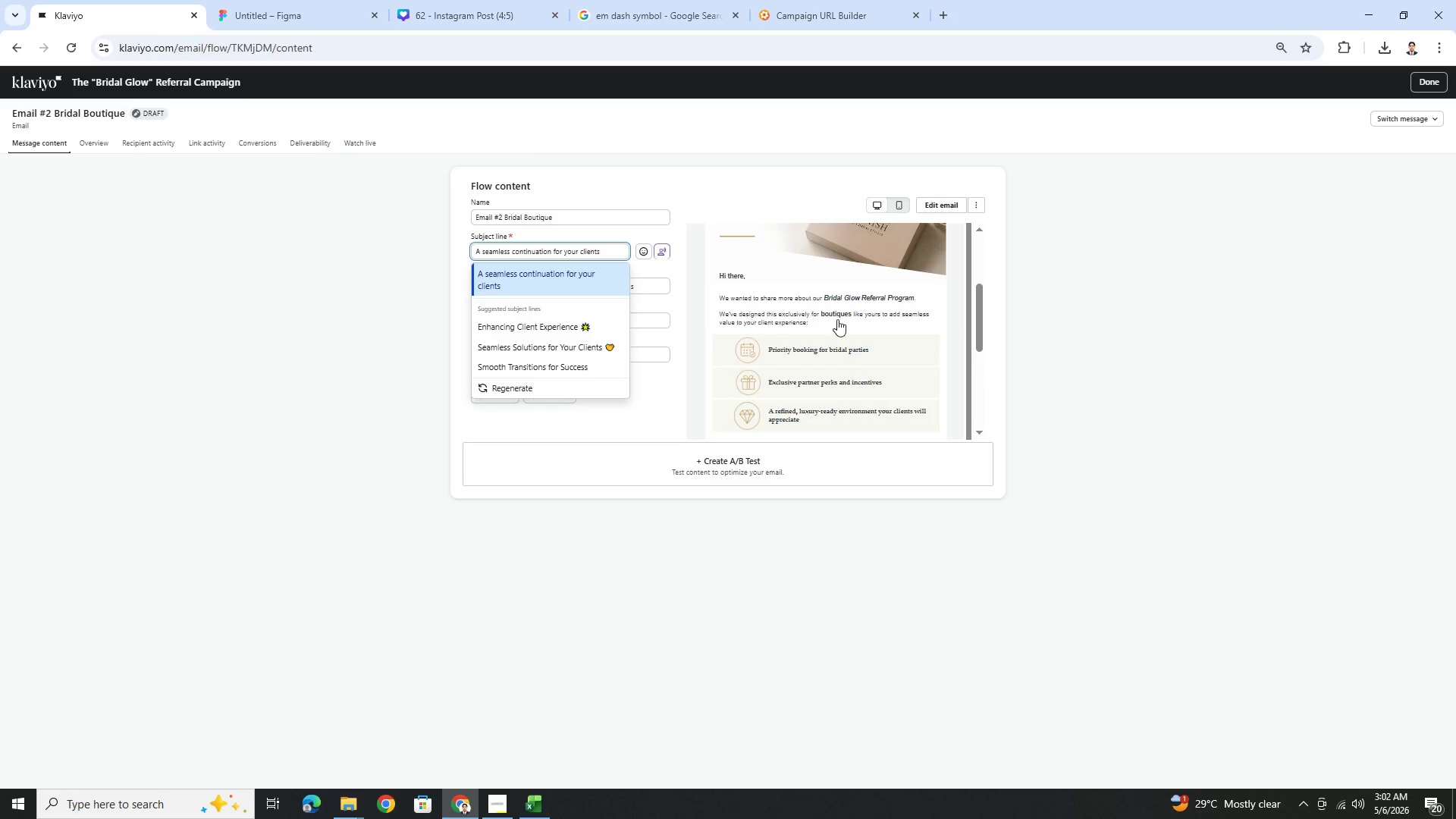 
left_click([1053, 359])
 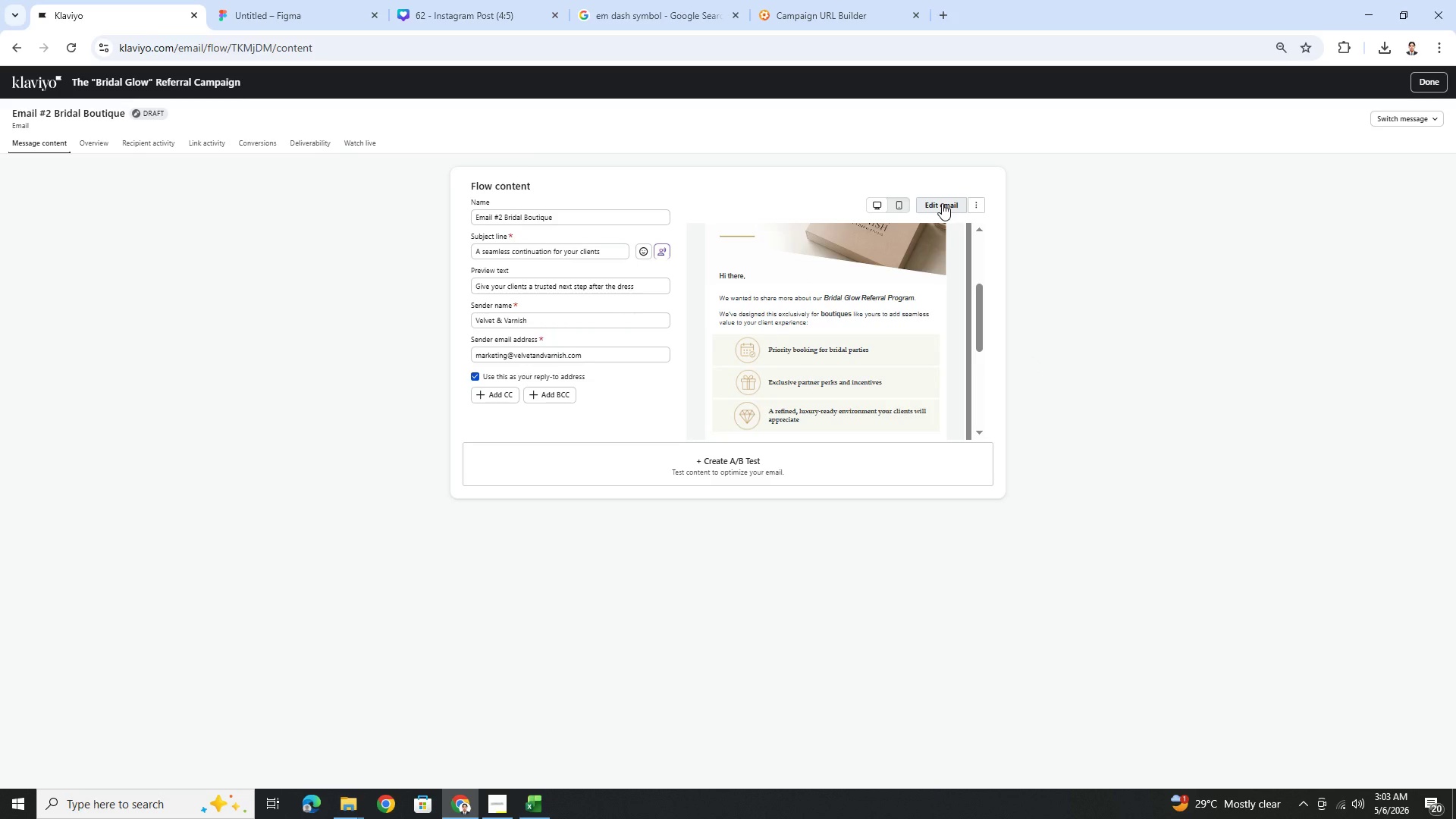 
wait(5.11)
 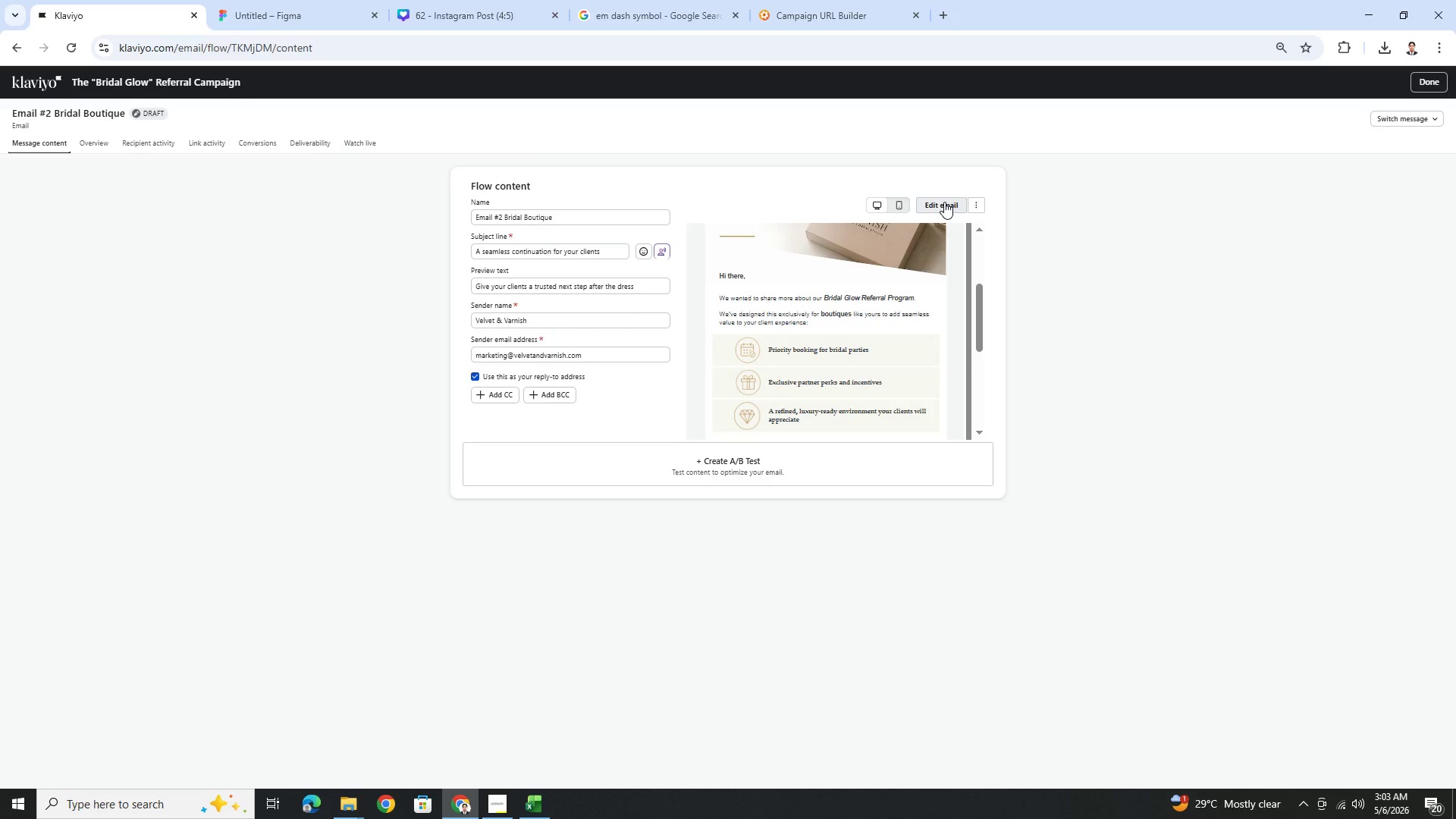 
left_click([940, 203])
 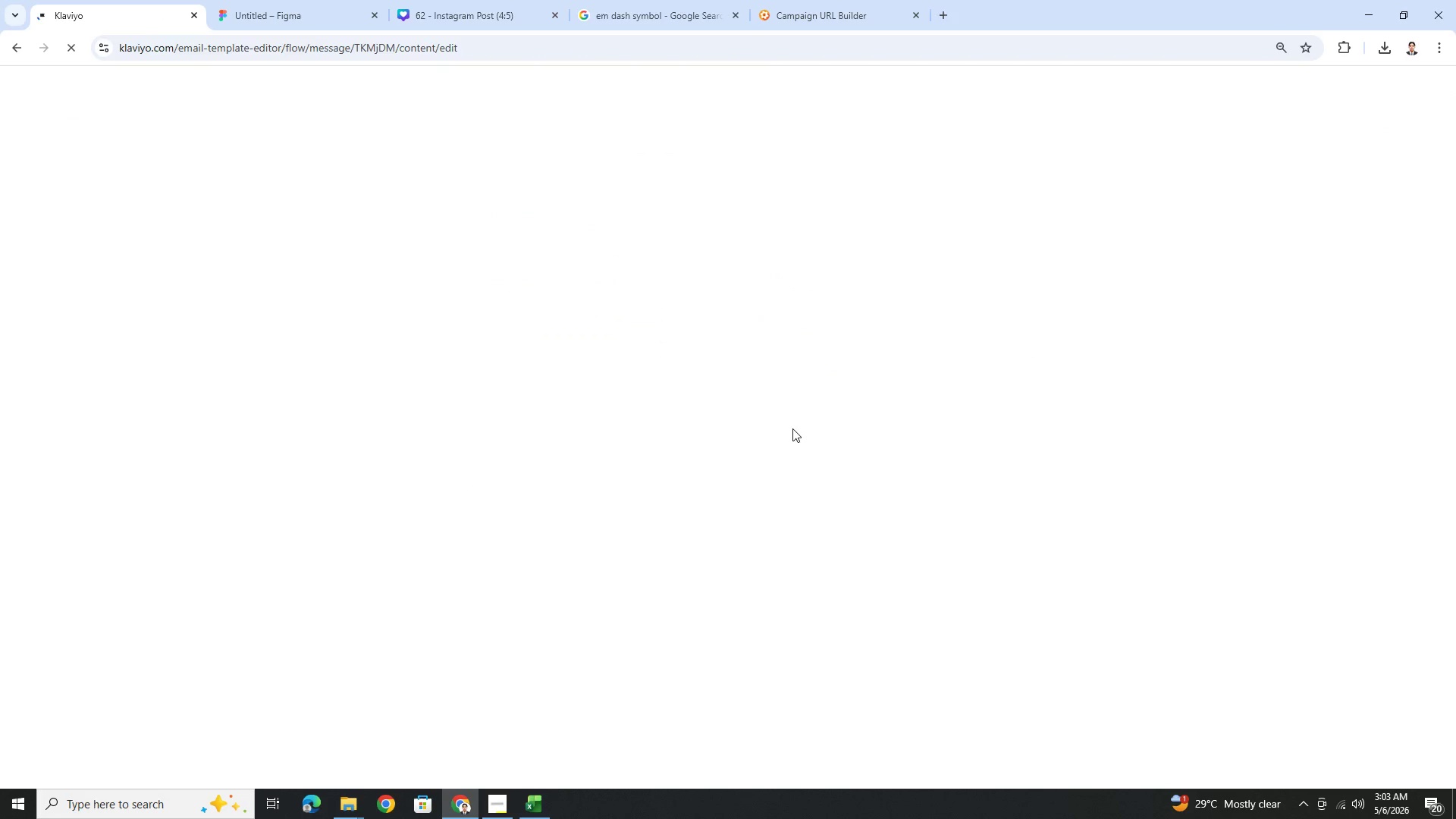 
wait(8.98)
 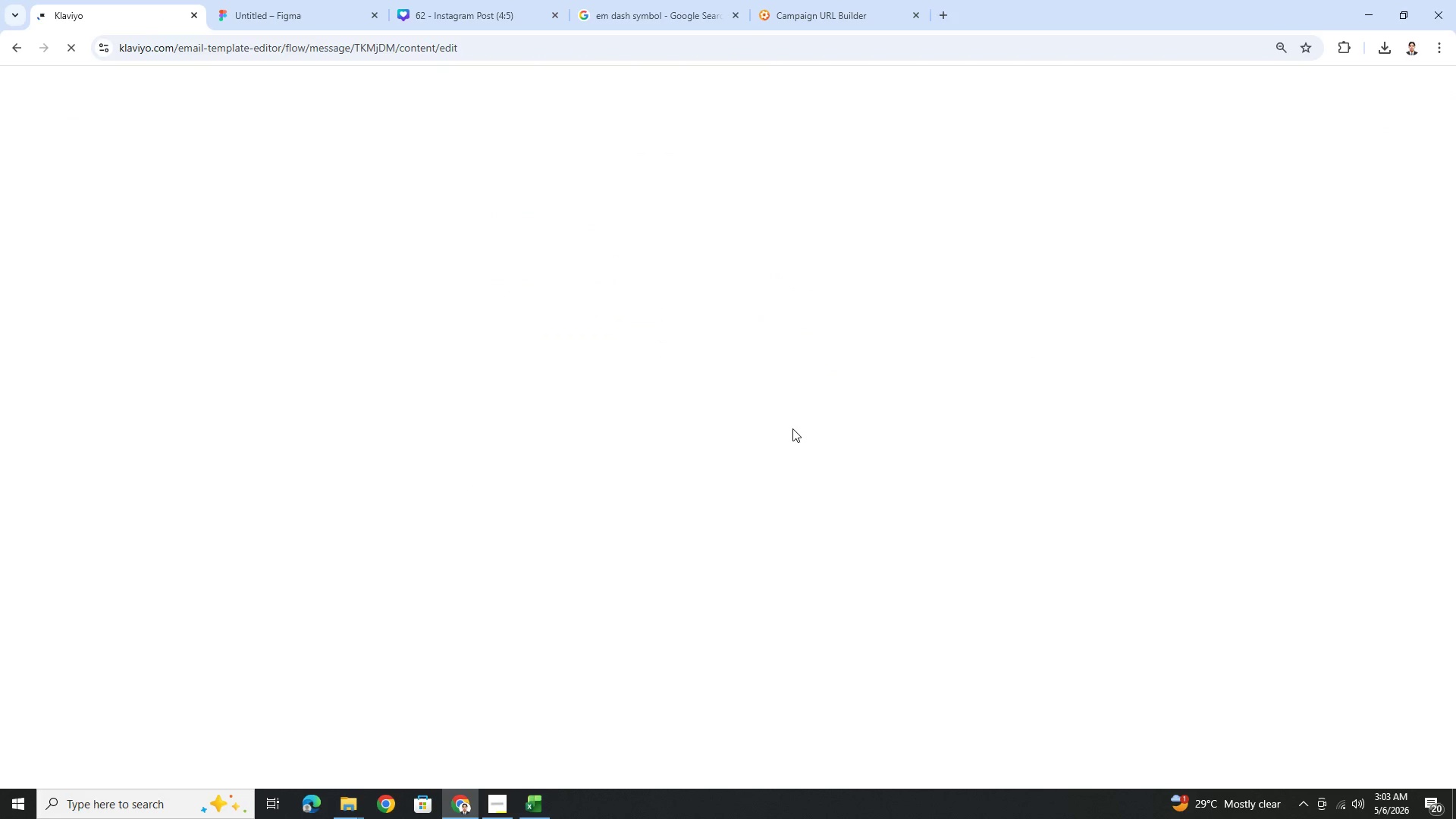 
scroll: coordinate [867, 552], scroll_direction: down, amount: 4.0
 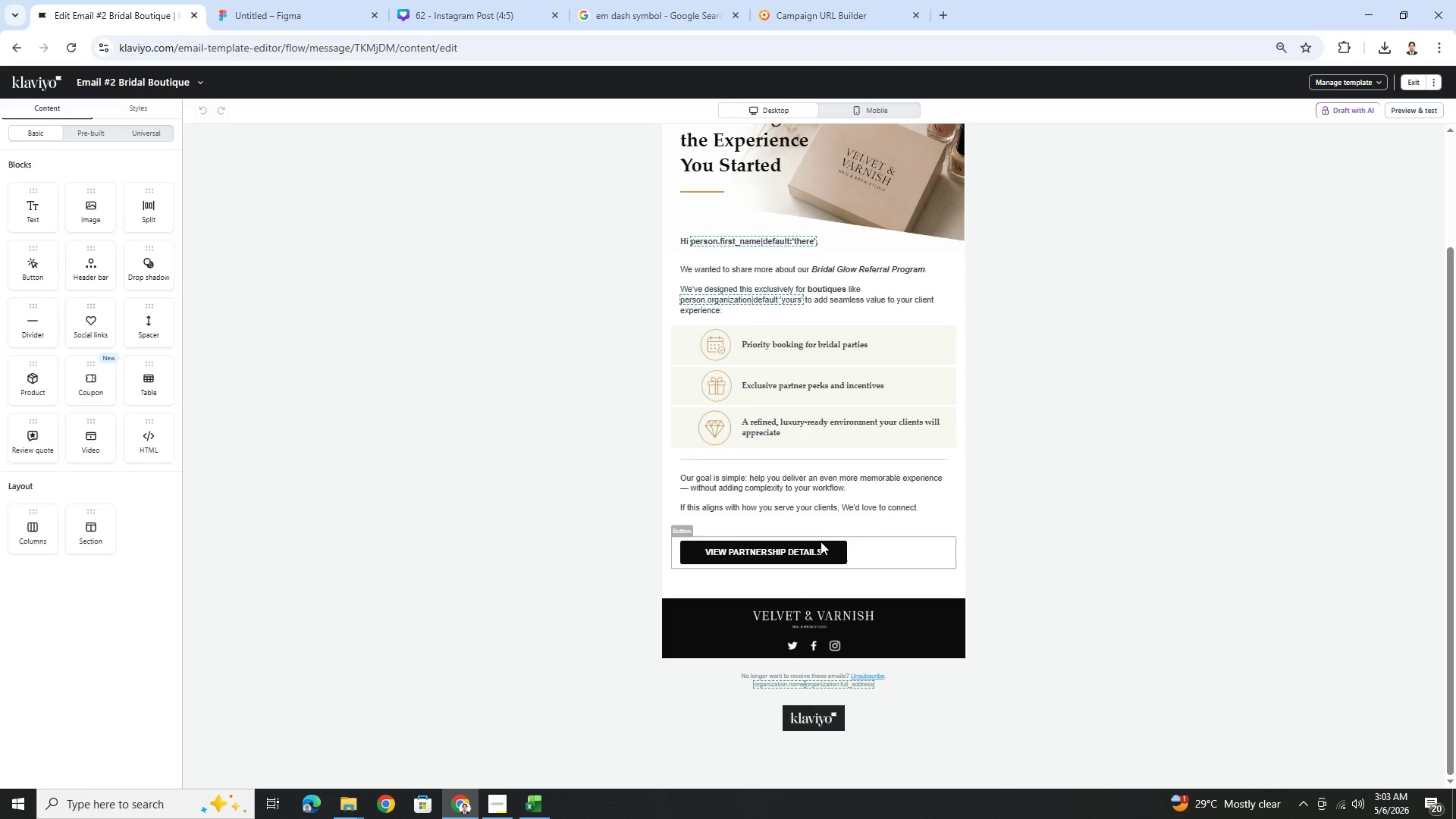 
left_click([823, 547])
 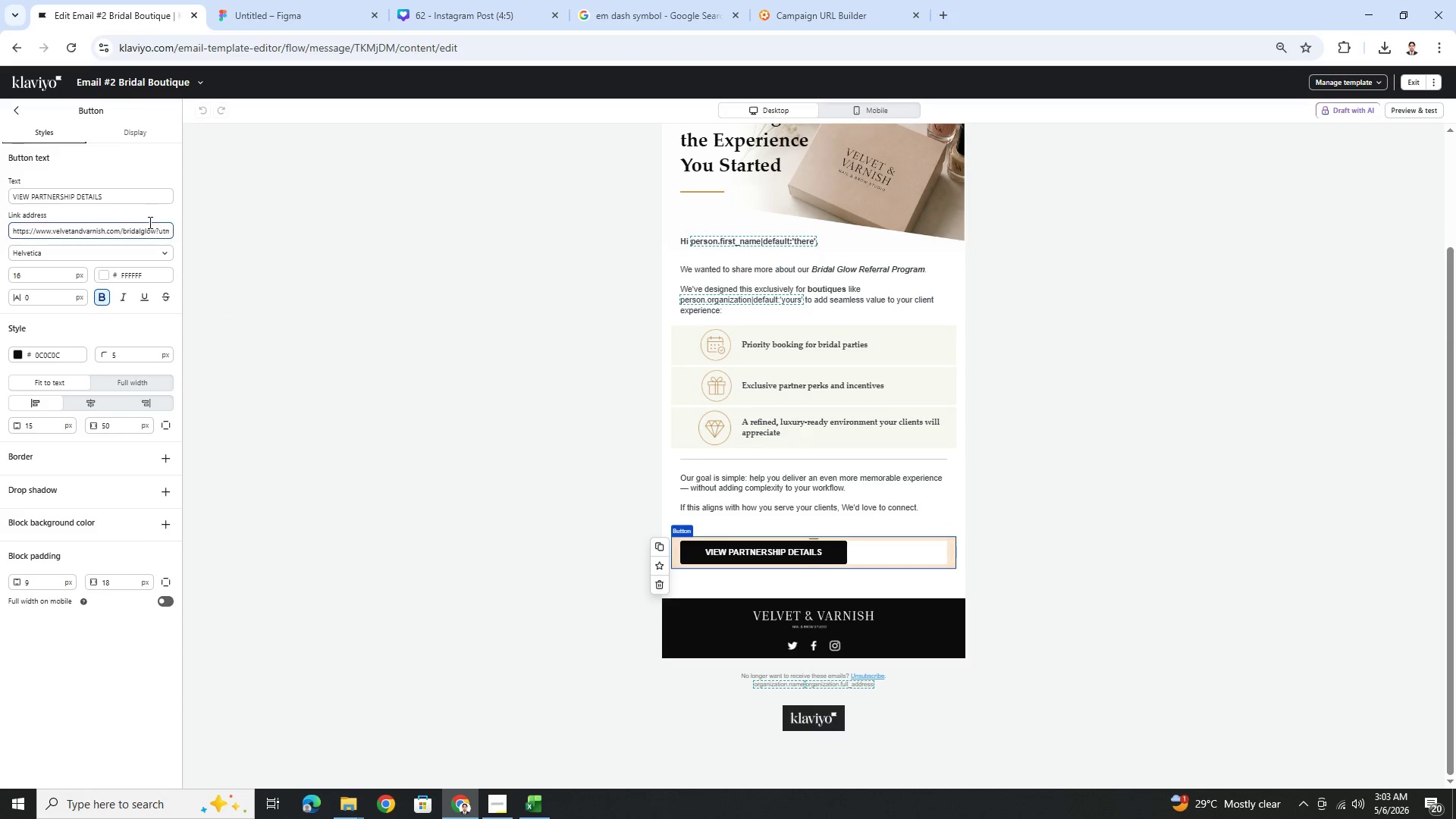 
left_click_drag(start_coordinate=[151, 234], to_coordinate=[261, 234])
 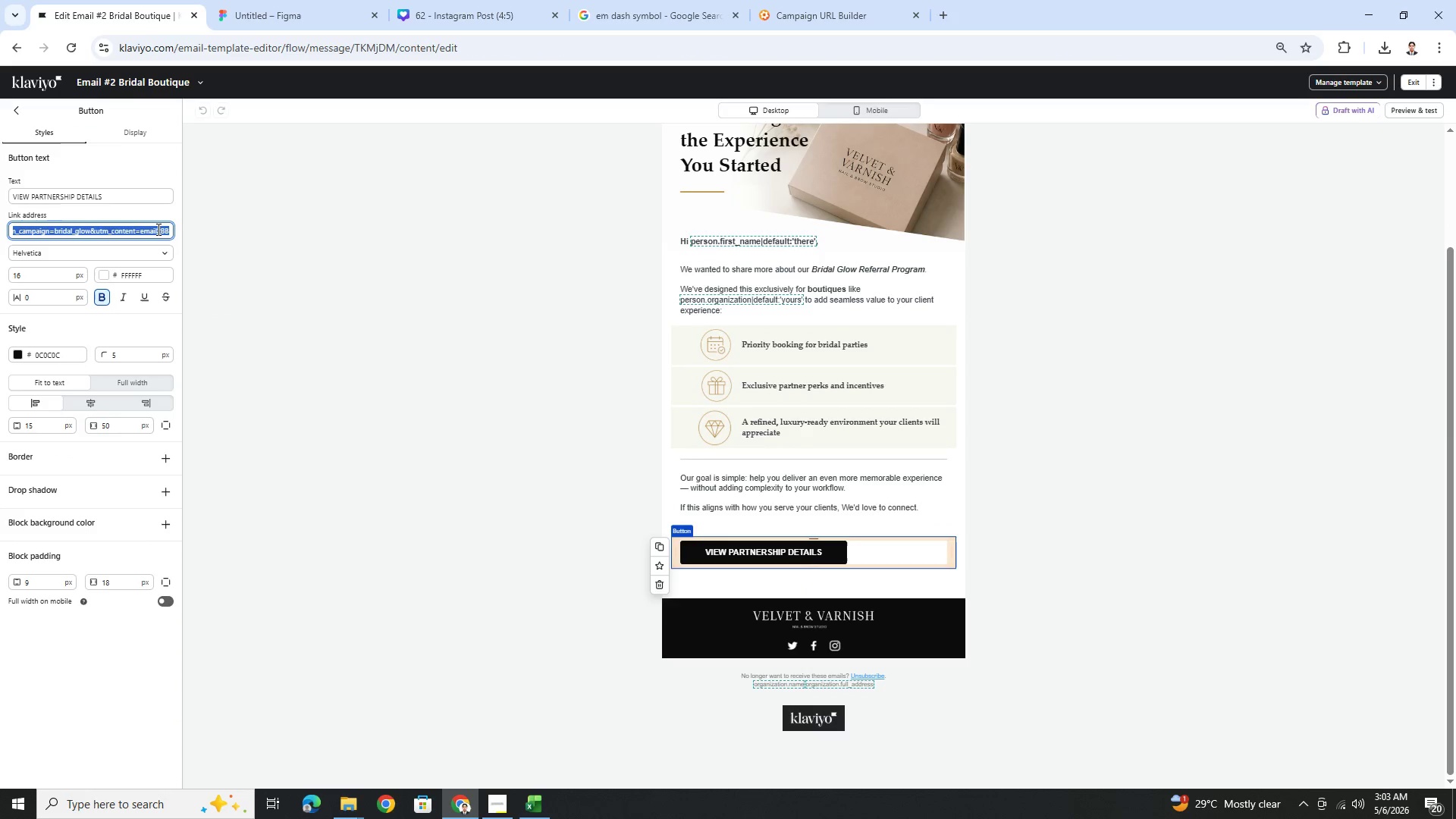 
left_click([156, 229])
 